 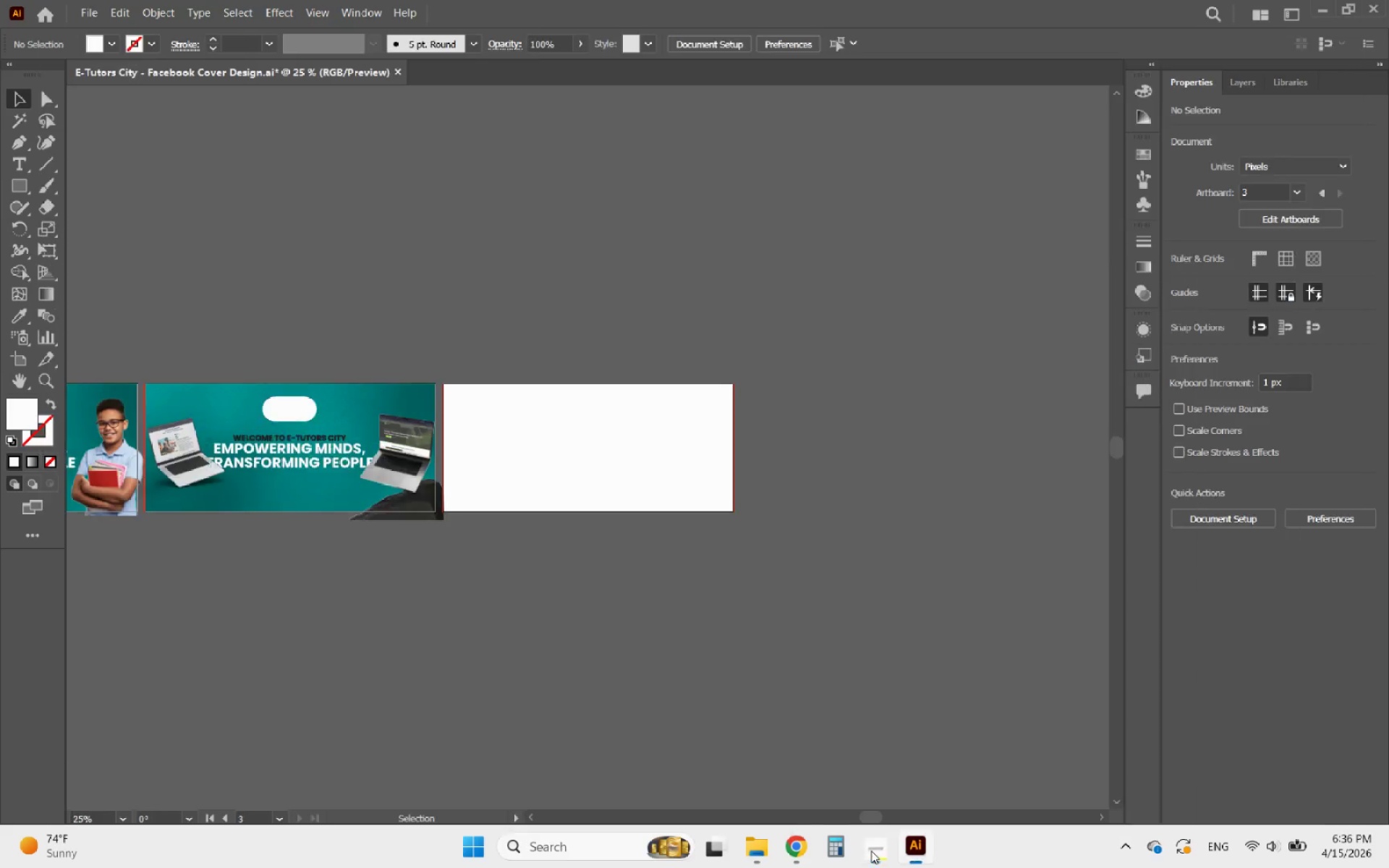 
scroll: coordinate [681, 527], scroll_direction: down, amount: 1.0
 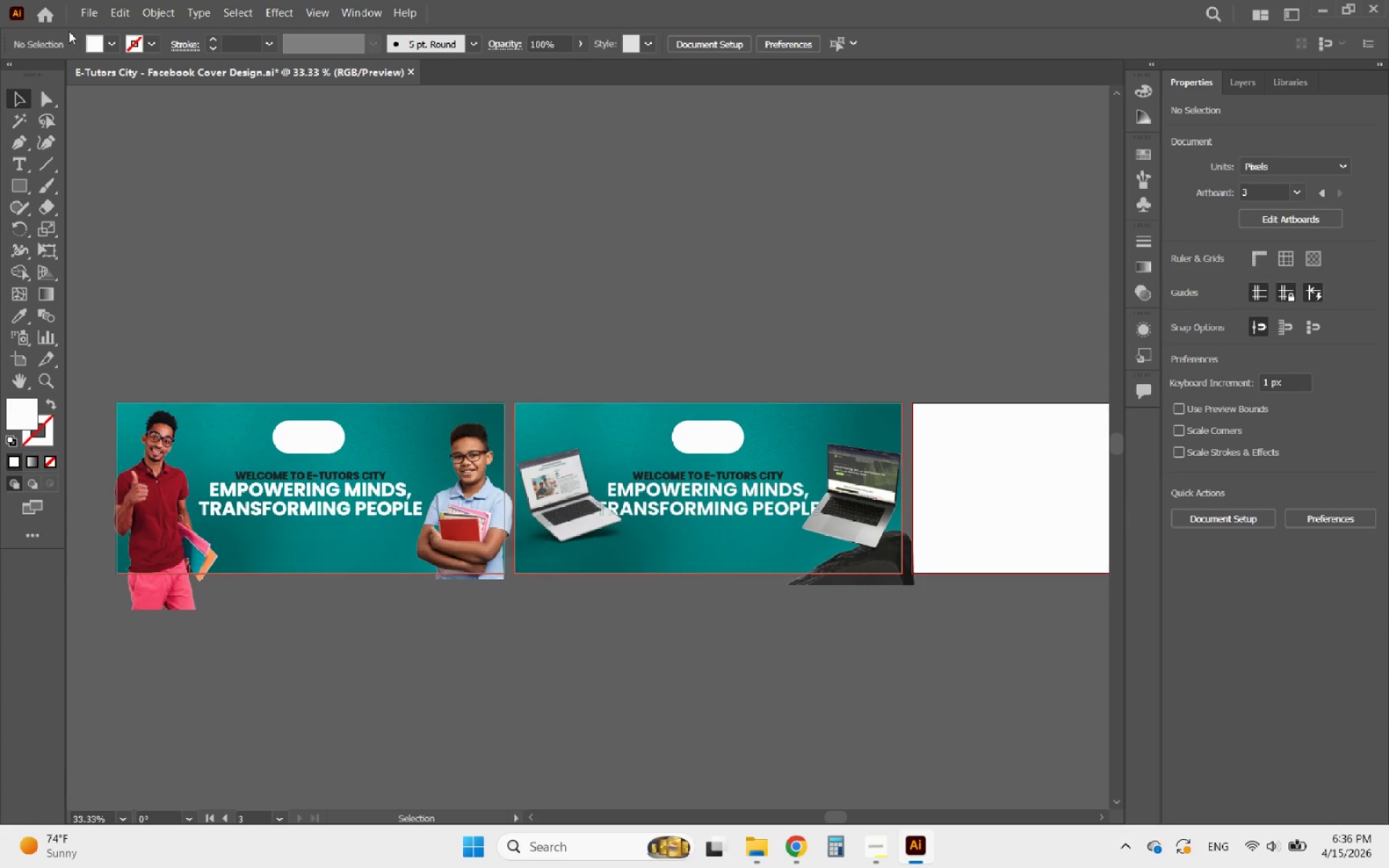 
left_click([81, 22])
 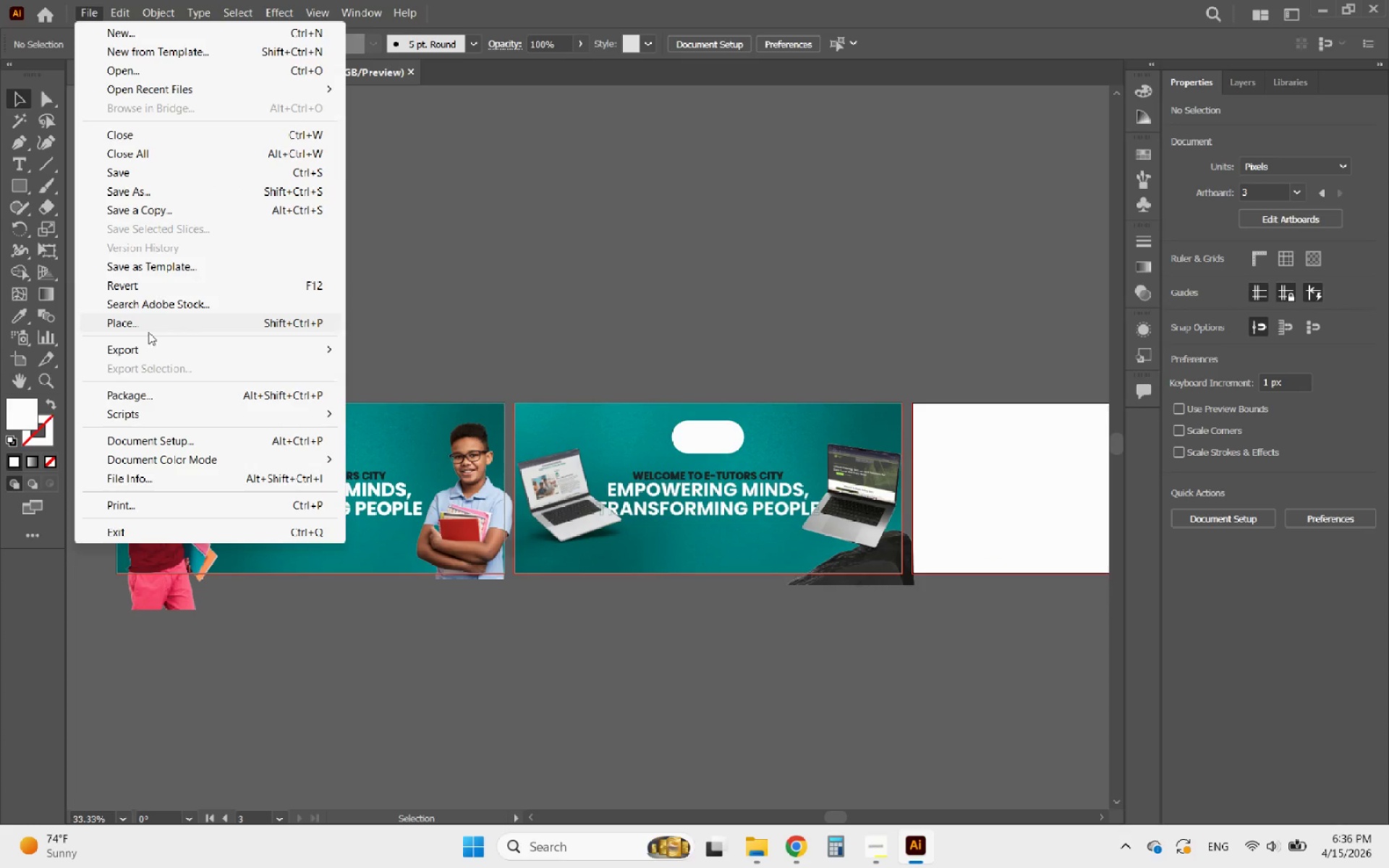 
left_click([137, 346])
 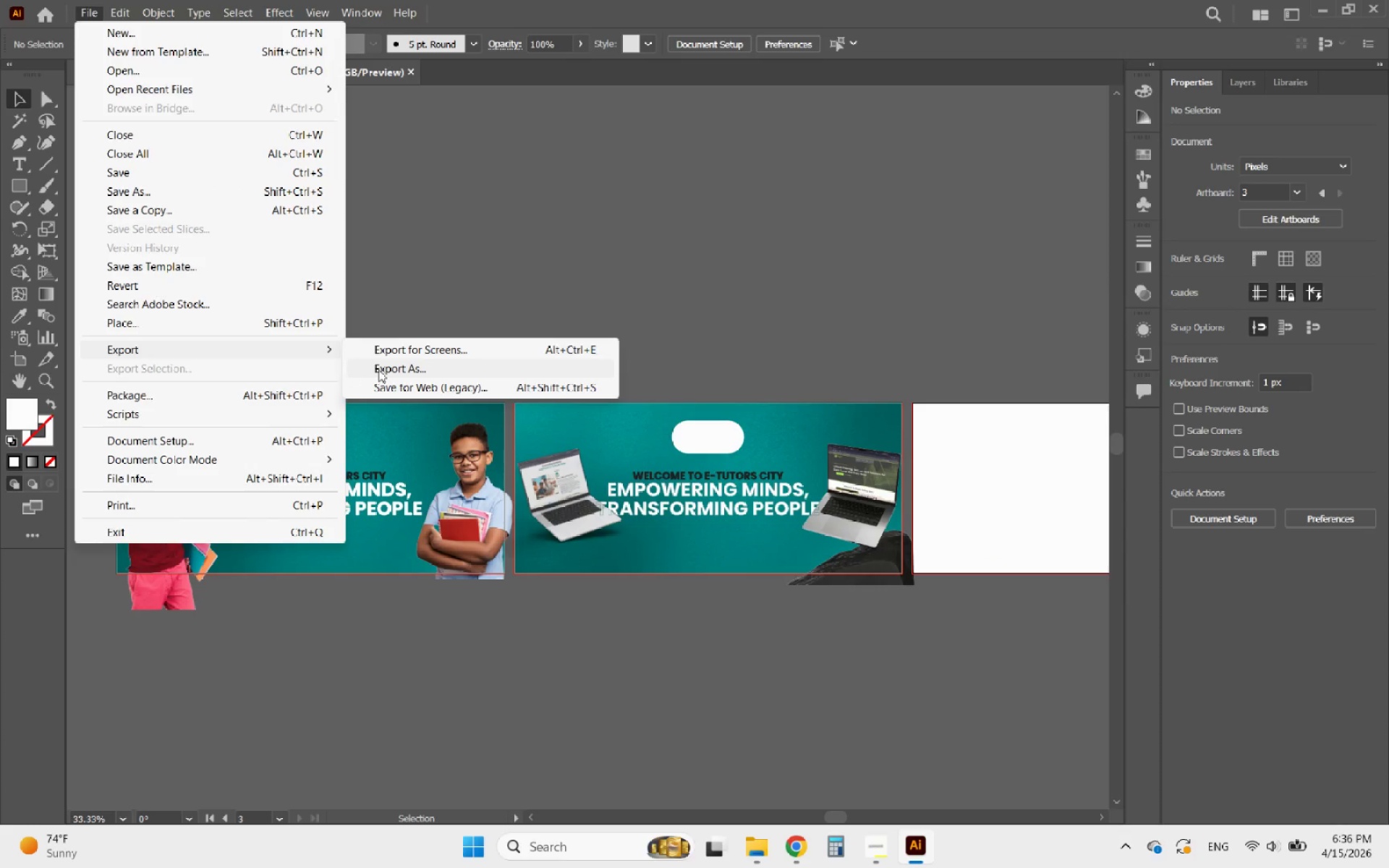 
left_click([390, 369])
 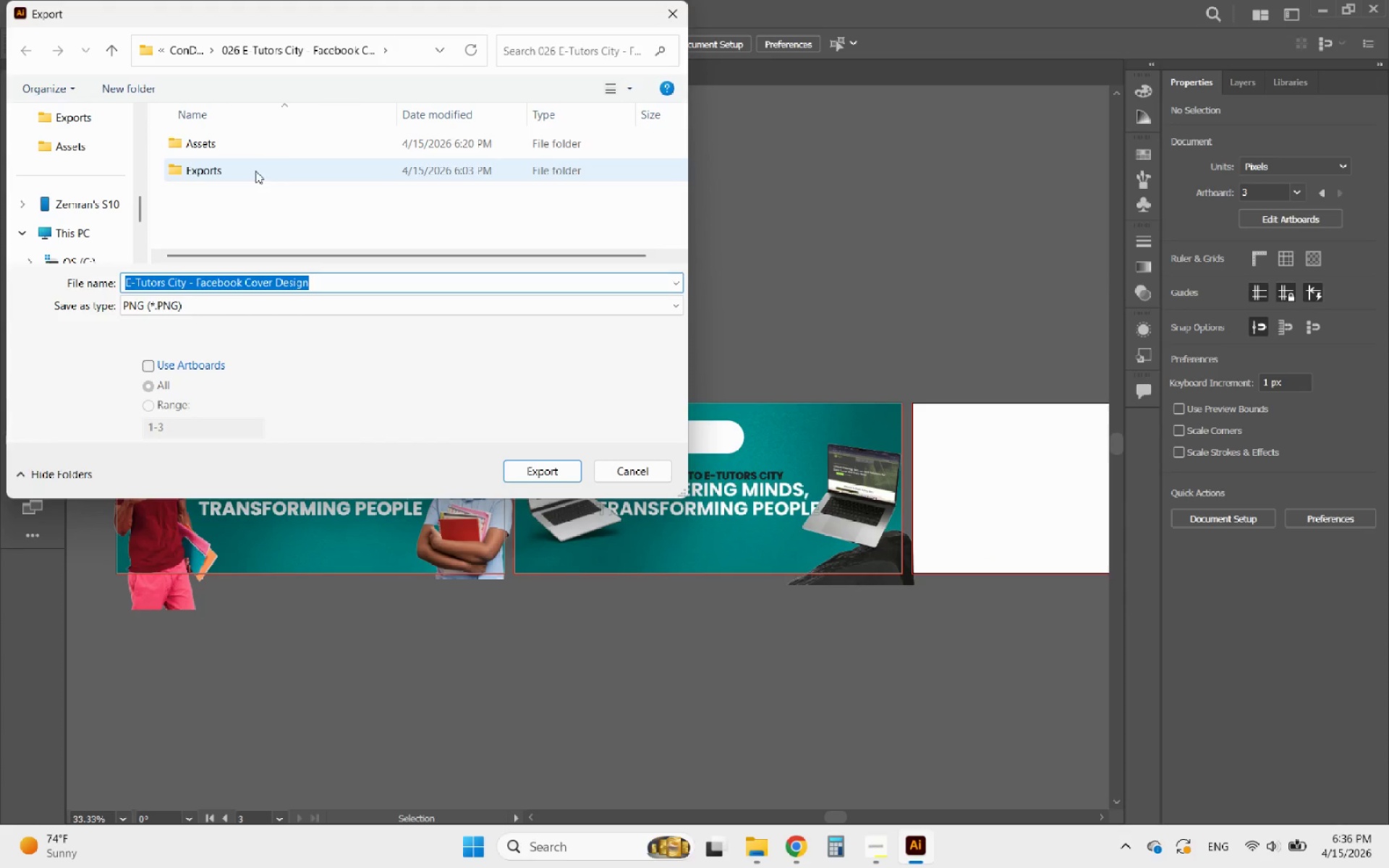 
double_click([252, 165])
 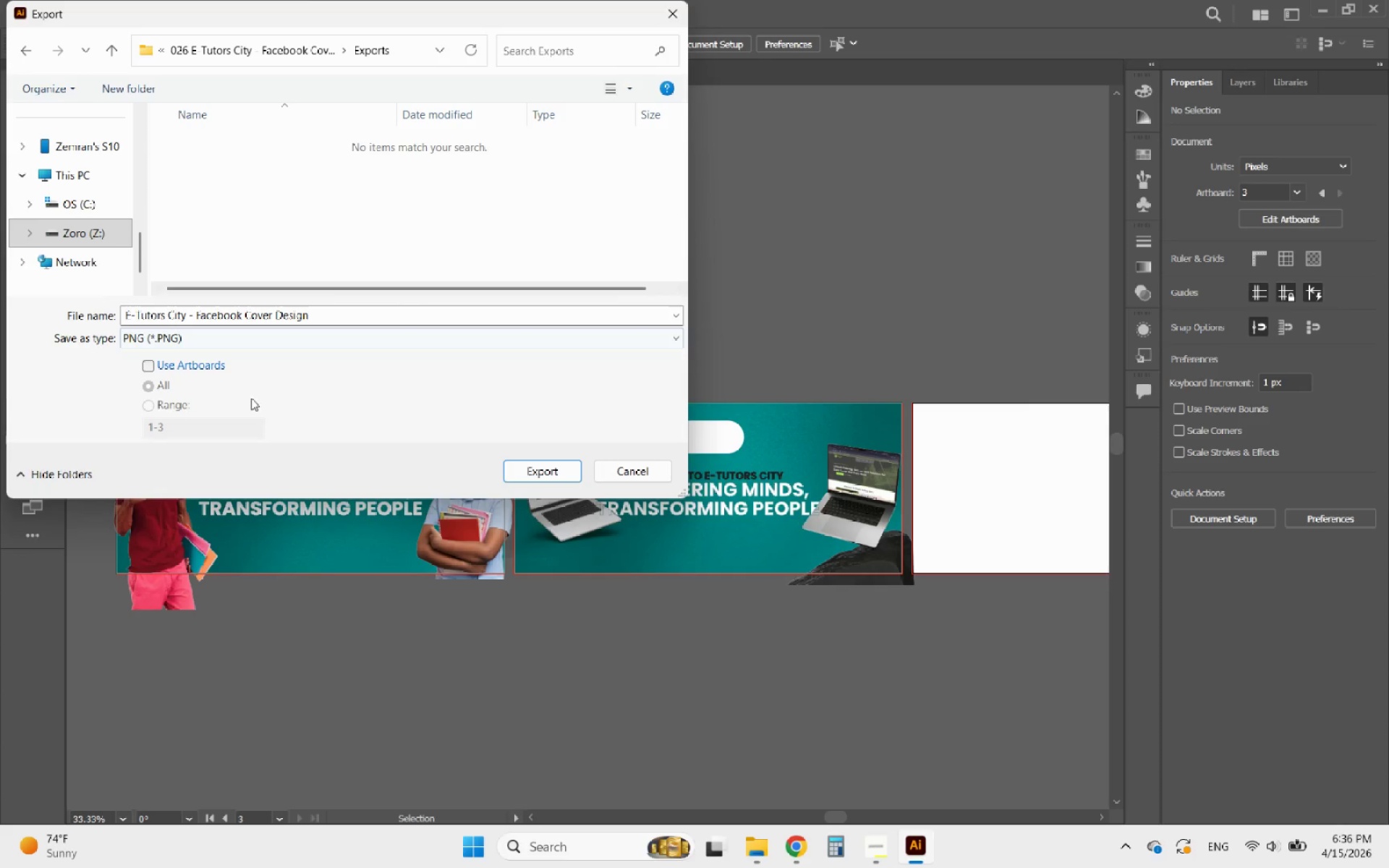 
left_click([186, 368])
 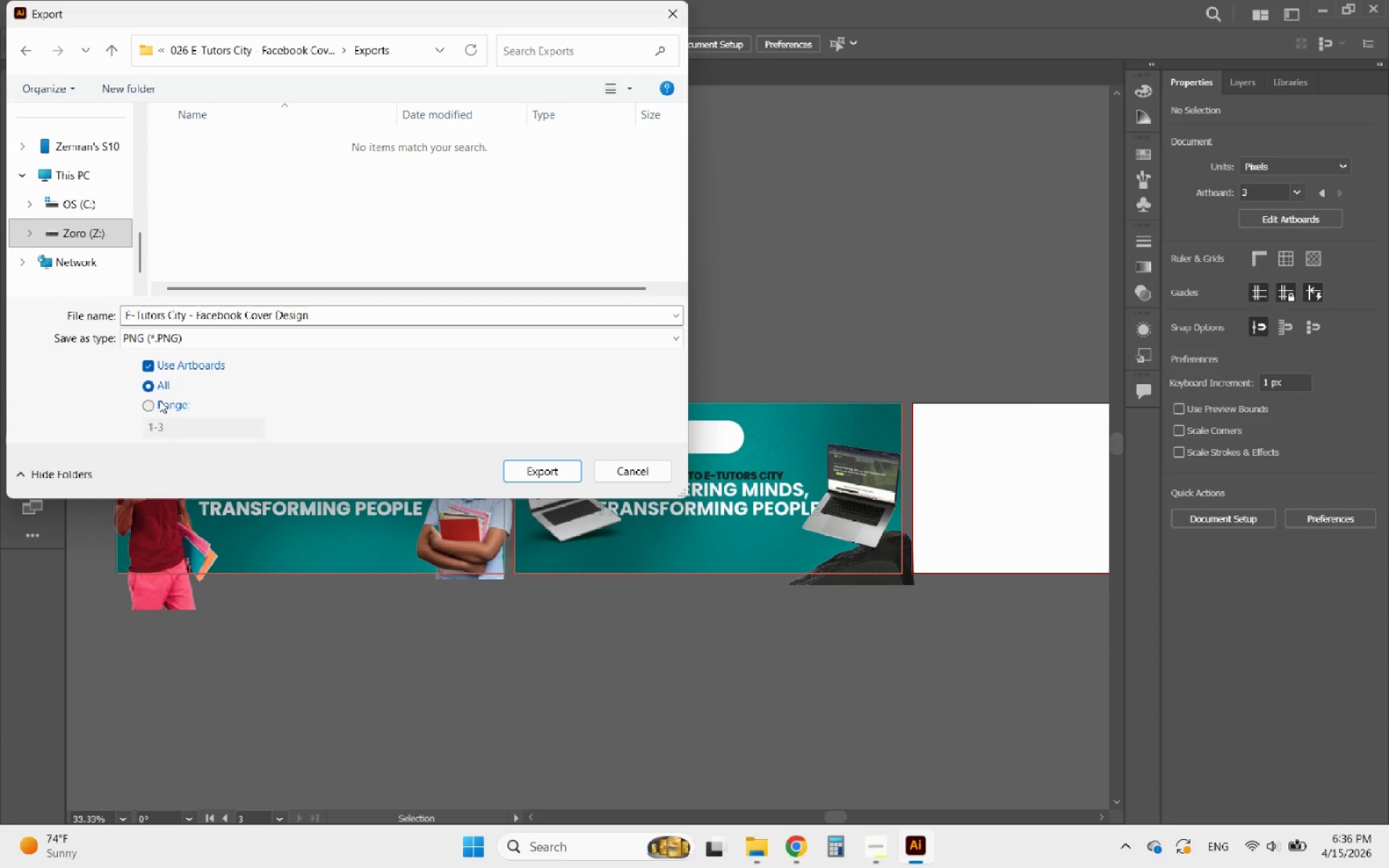 
left_click([146, 404])
 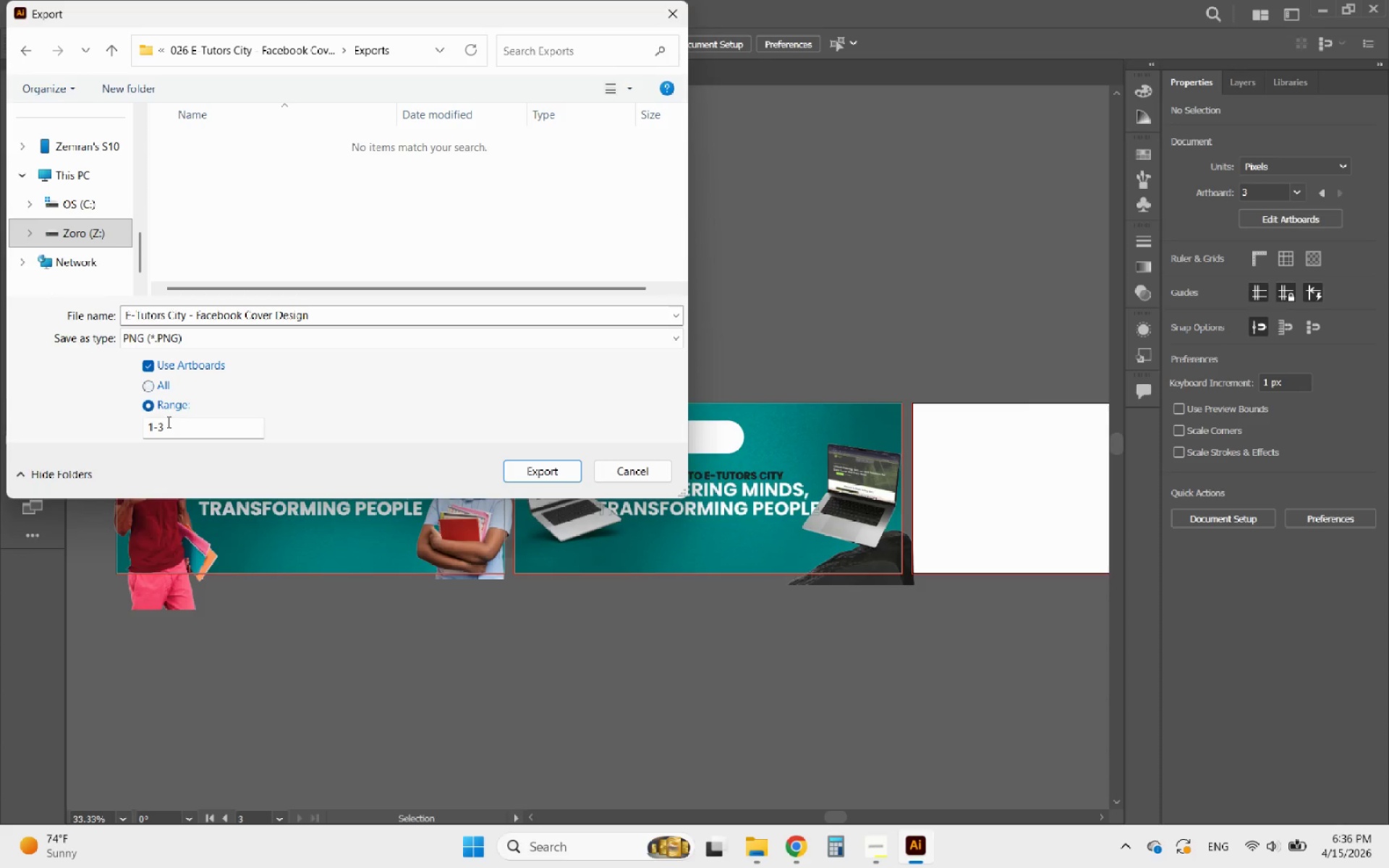 
left_click_drag(start_coordinate=[167, 422], to_coordinate=[157, 427])
 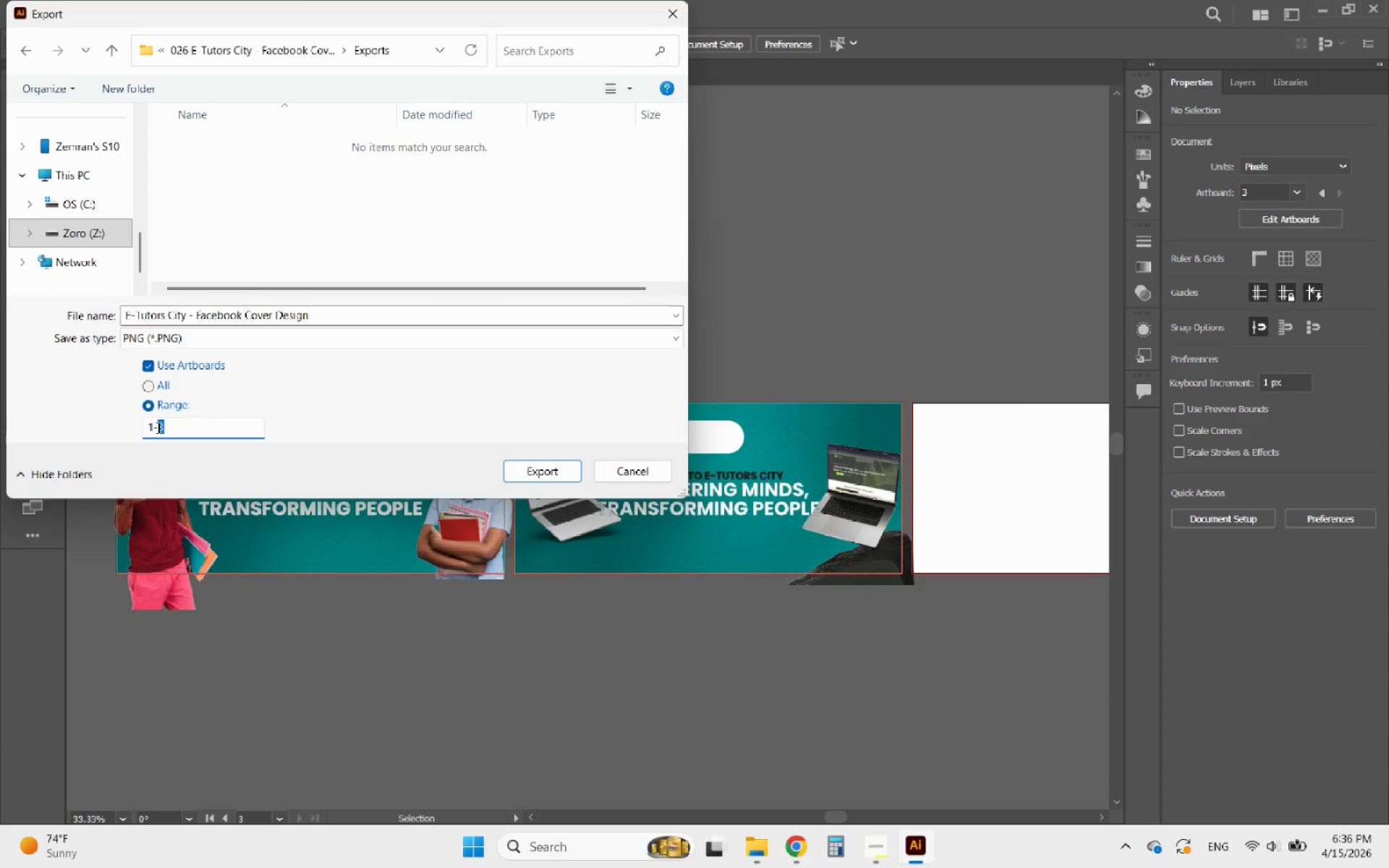 
key(2)
 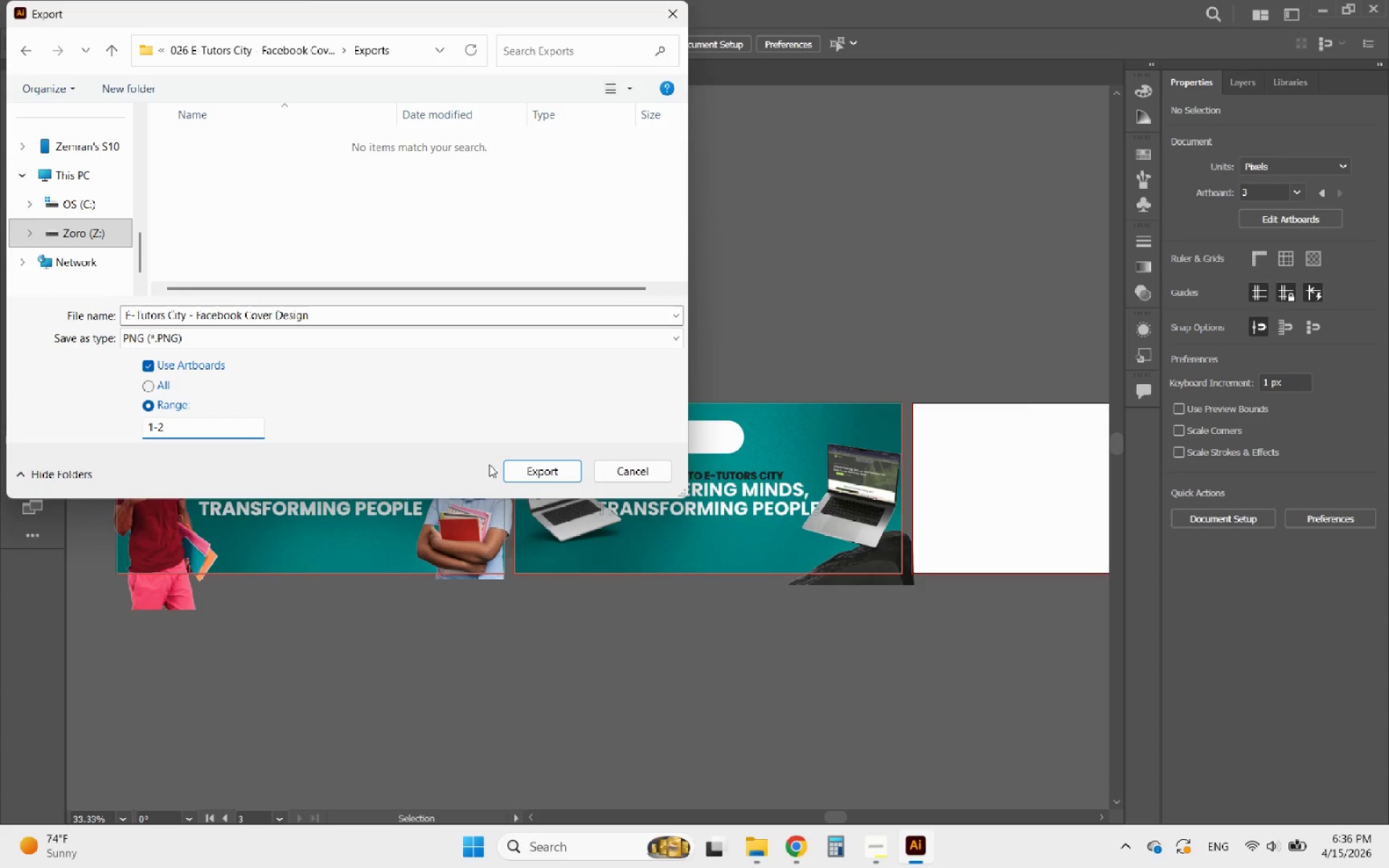 
left_click([537, 474])
 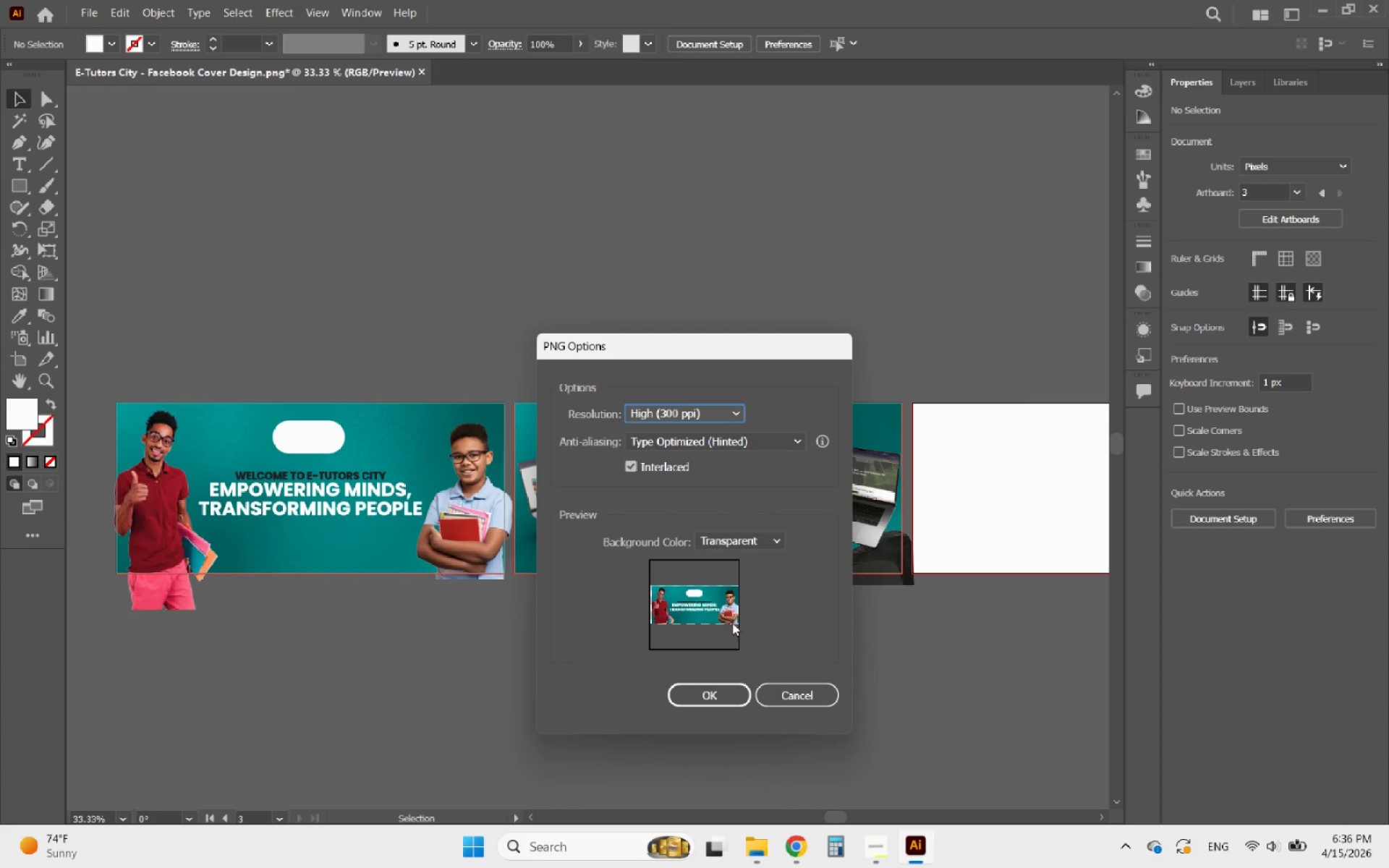 
left_click([739, 541])
 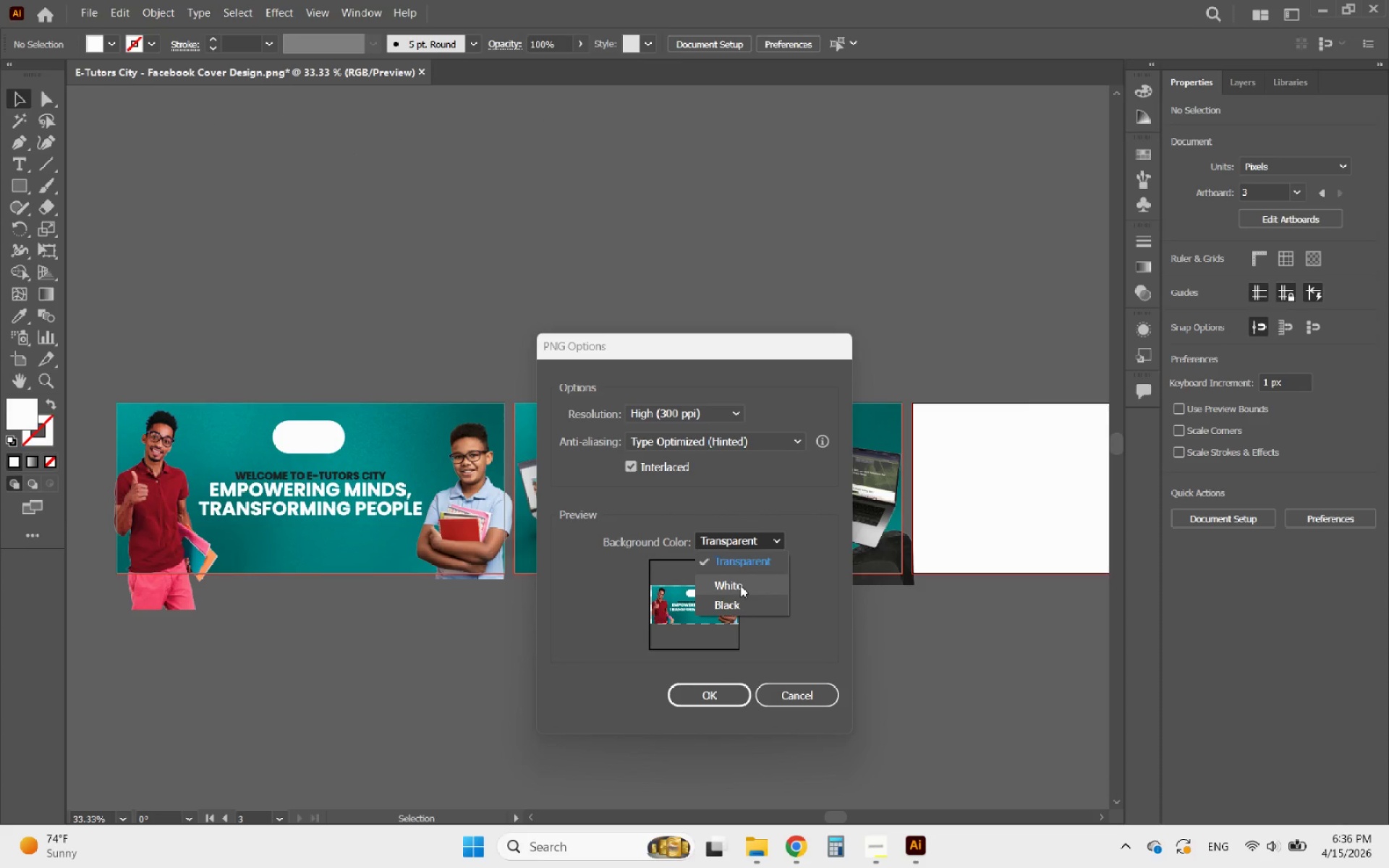 
left_click([740, 585])
 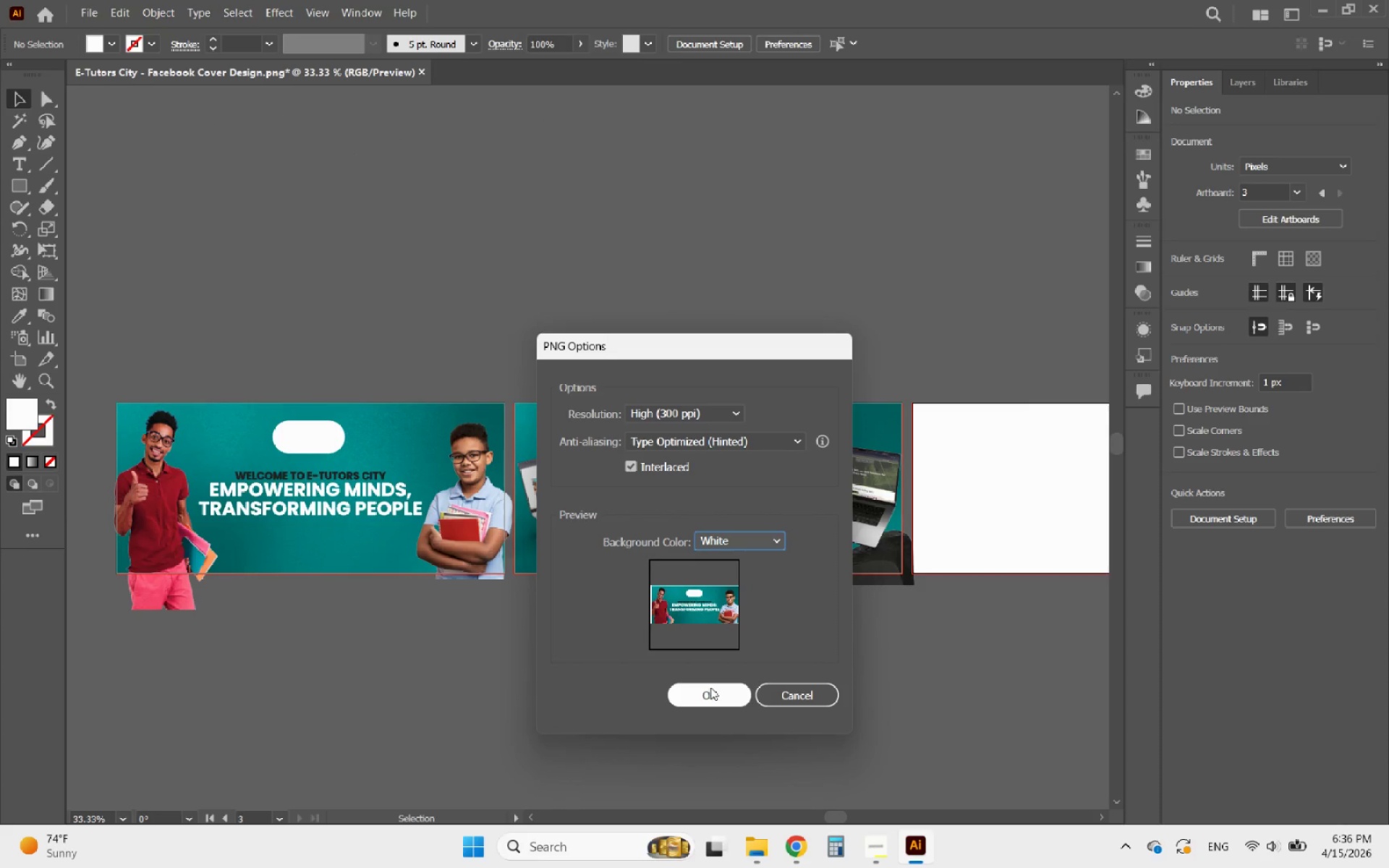 
left_click([702, 689])
 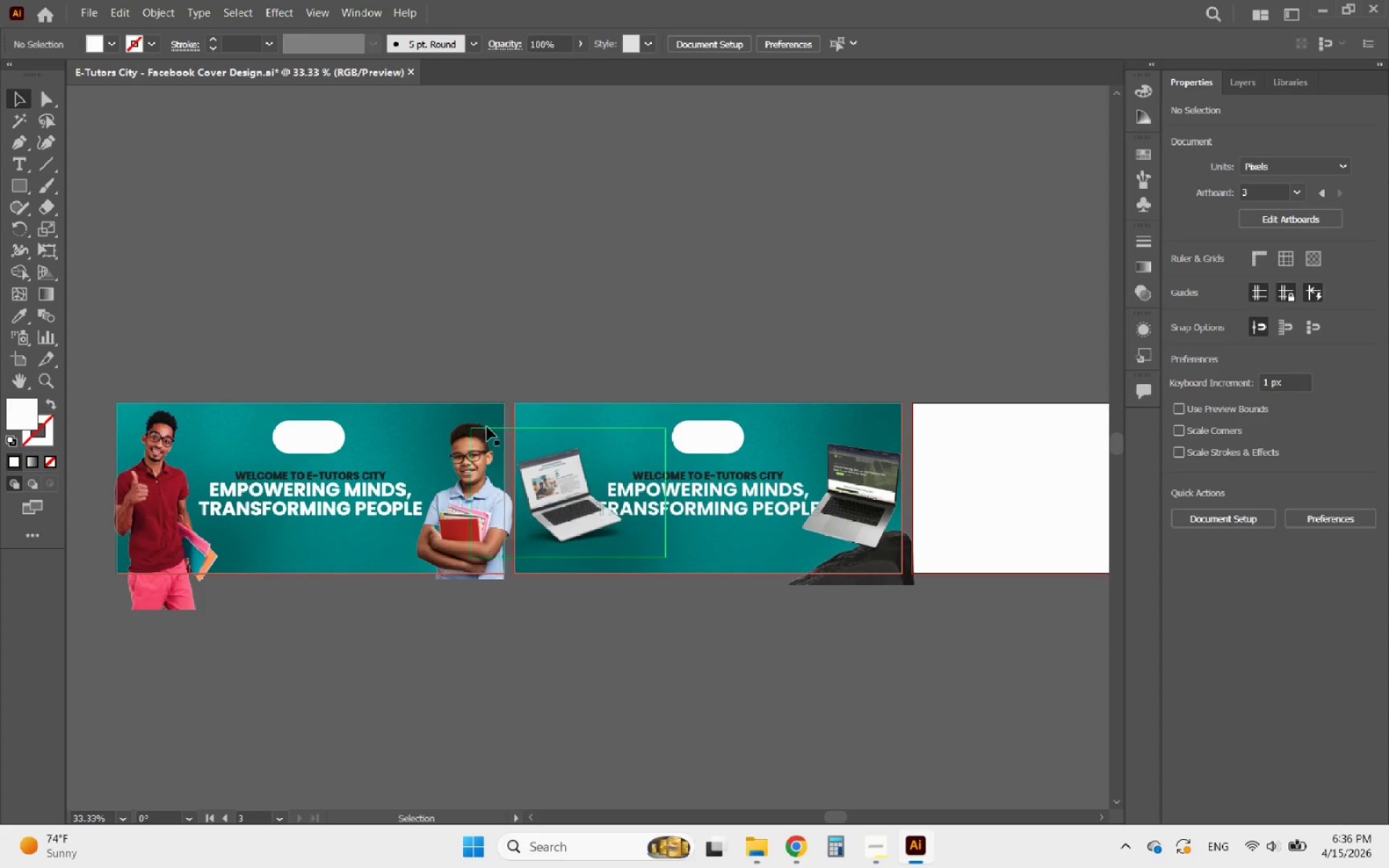 
hold_key(key=AltLeft, duration=1.74)
scroll: coordinate [273, 338], scroll_direction: down, amount: 1.0
 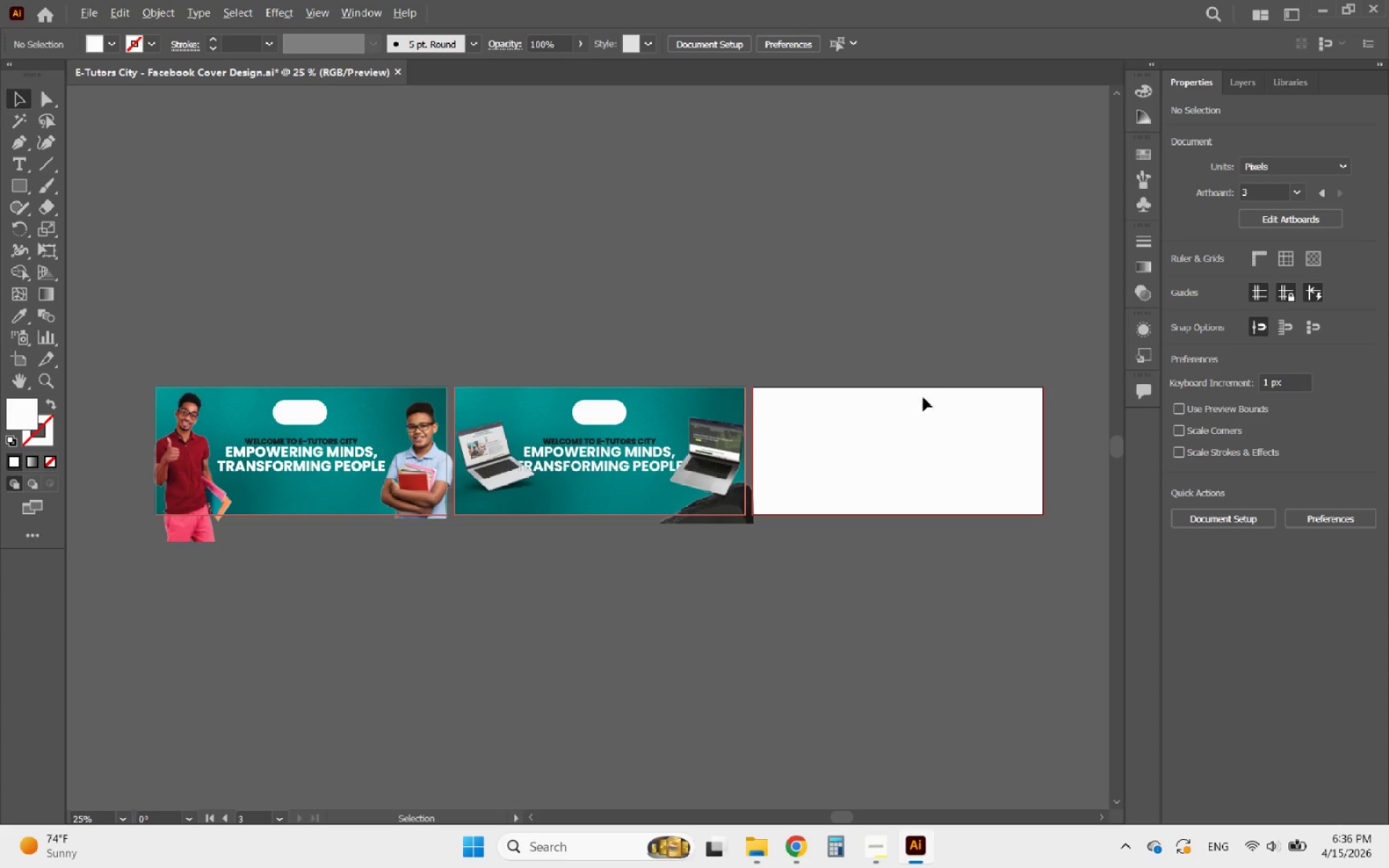 
scroll: coordinate [1003, 409], scroll_direction: up, amount: 2.0
 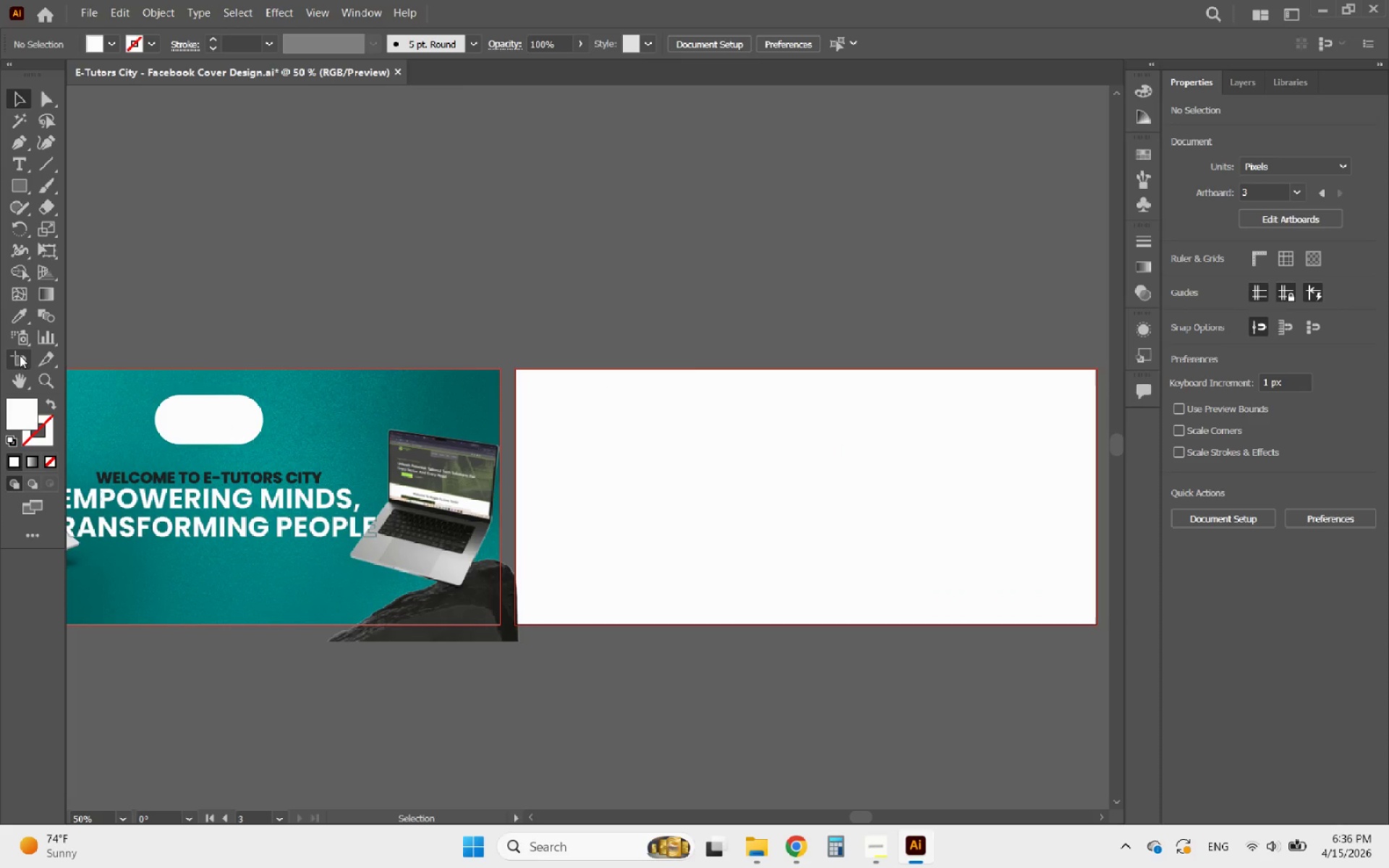 
hold_key(key=AltLeft, duration=1.2)
scroll: coordinate [276, 467], scroll_direction: up, amount: 1.0
 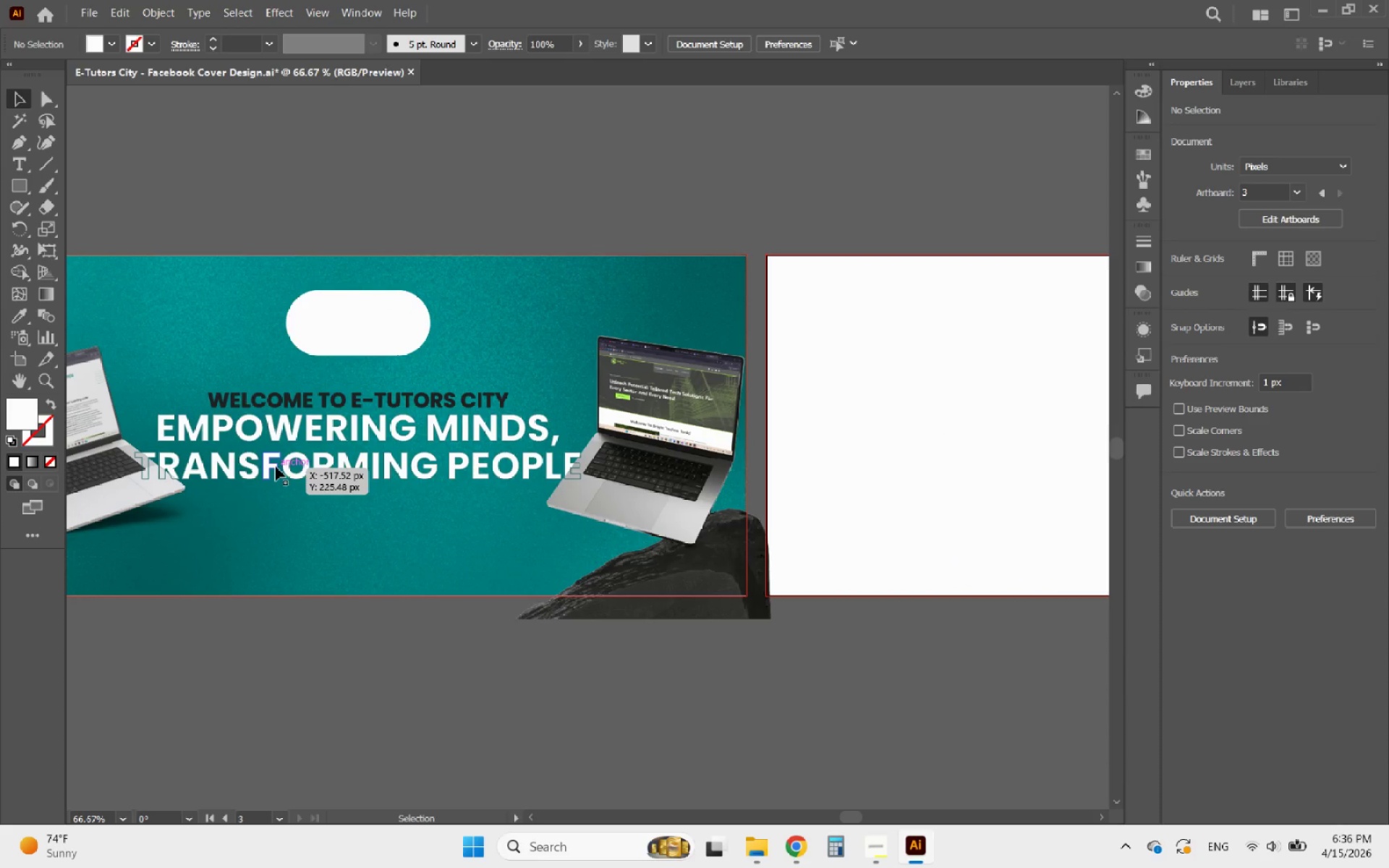 
left_click([276, 467])
 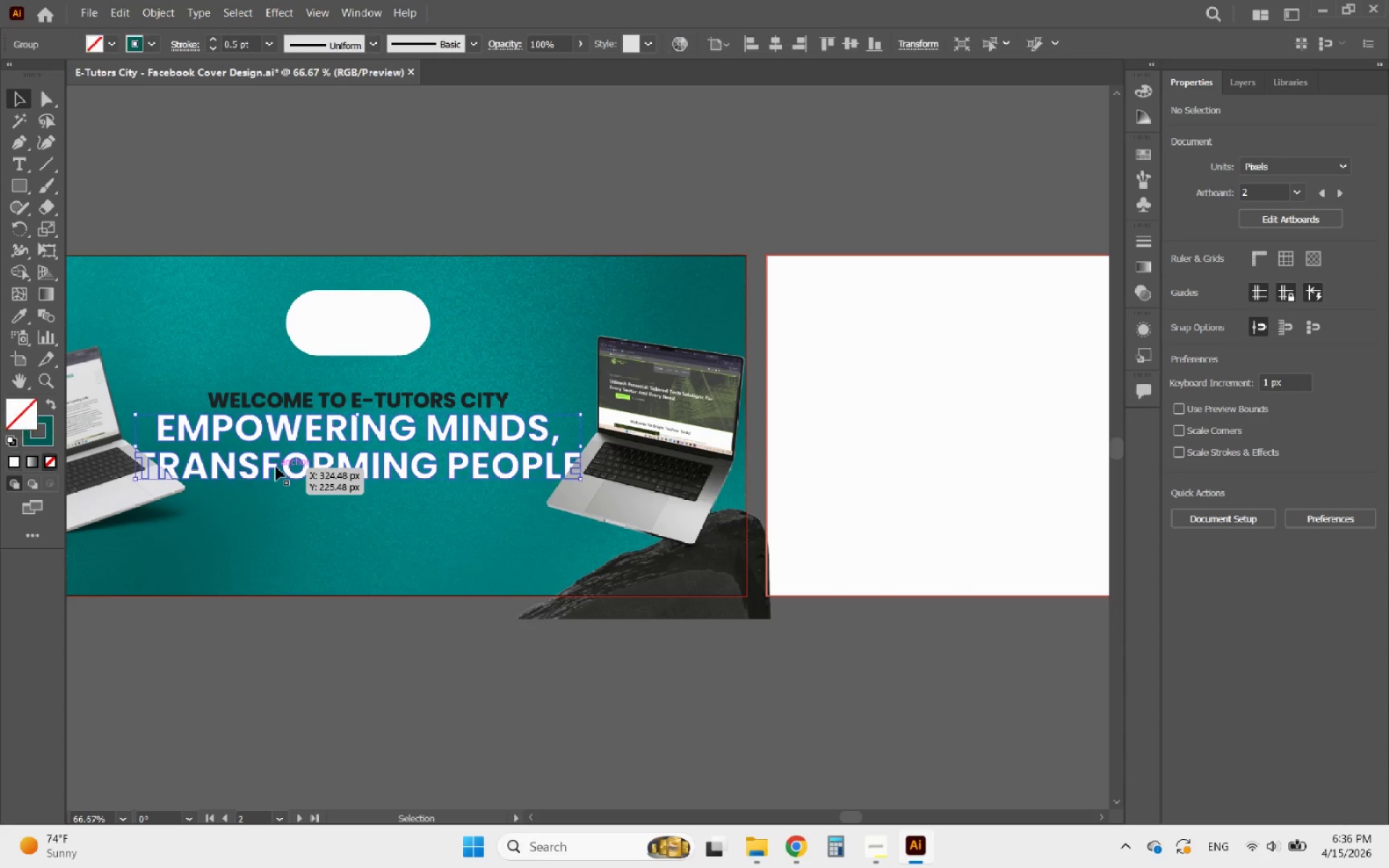 
hold_key(key=AltLeft, duration=1.75)
left_click_drag(start_coordinate=[276, 467], to_coordinate=[776, 191])
 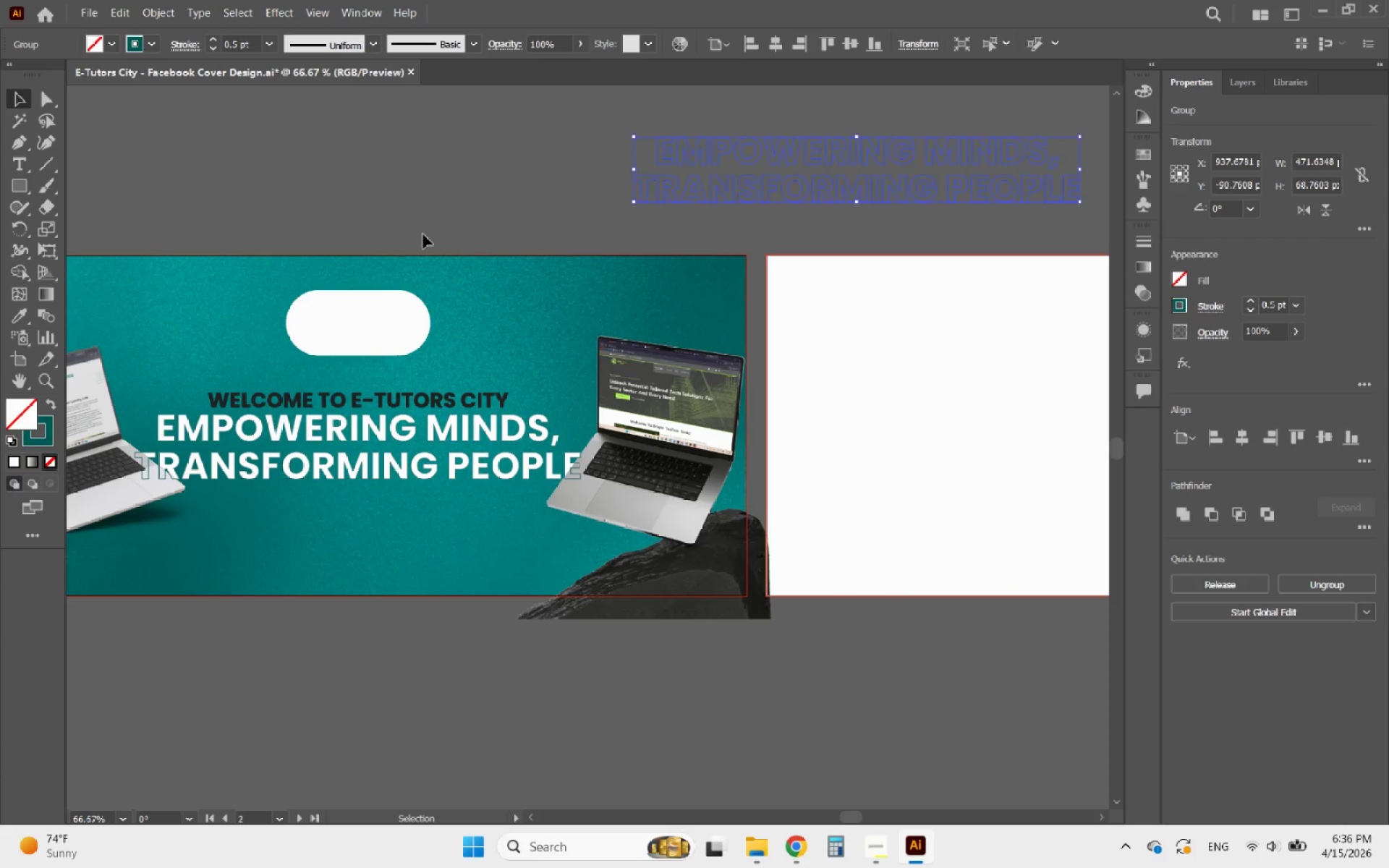 
left_click([389, 204])
 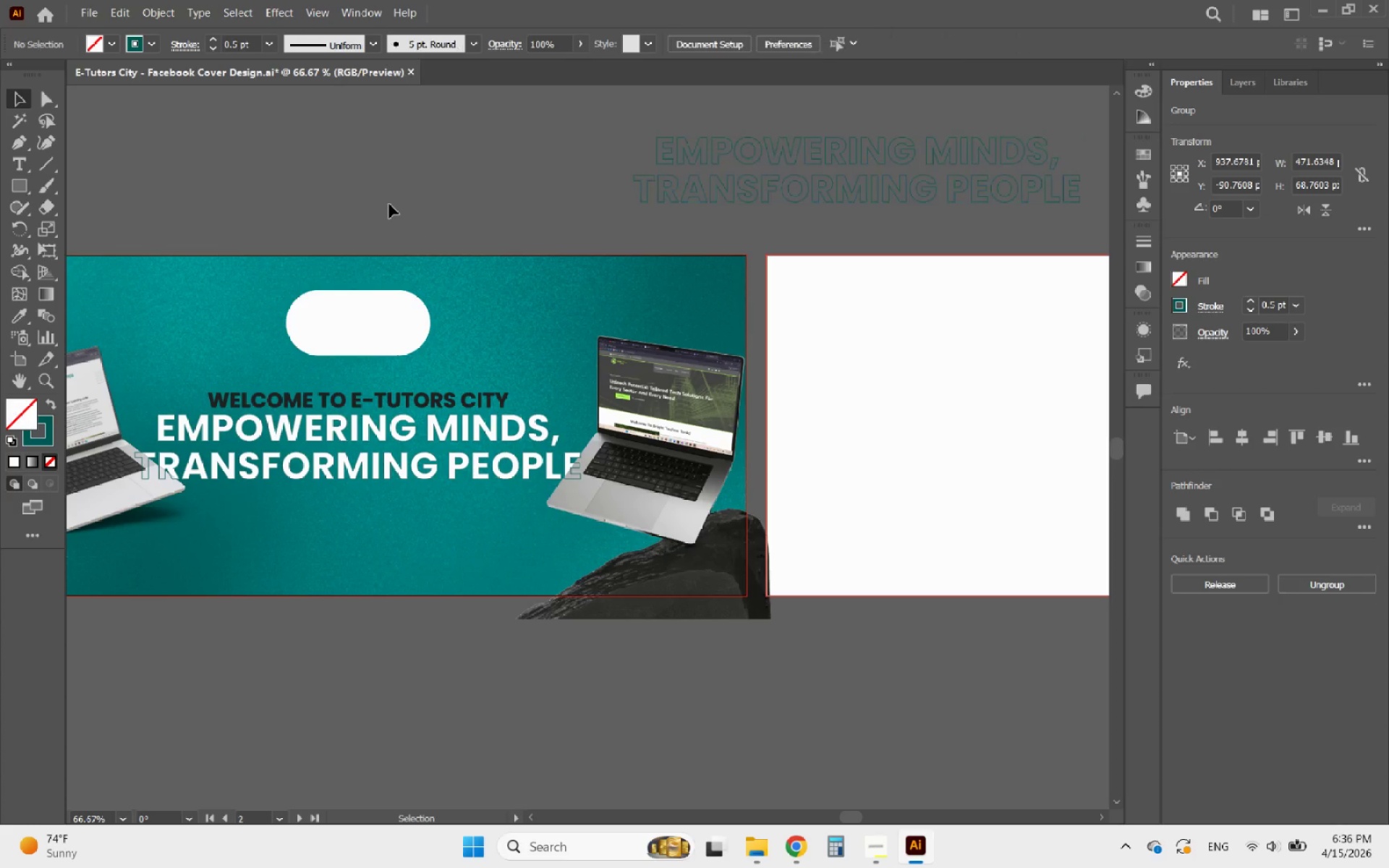 
hold_key(key=AltLeft, duration=1.14)
scroll: coordinate [676, 231], scroll_direction: none, amount: 0.0
 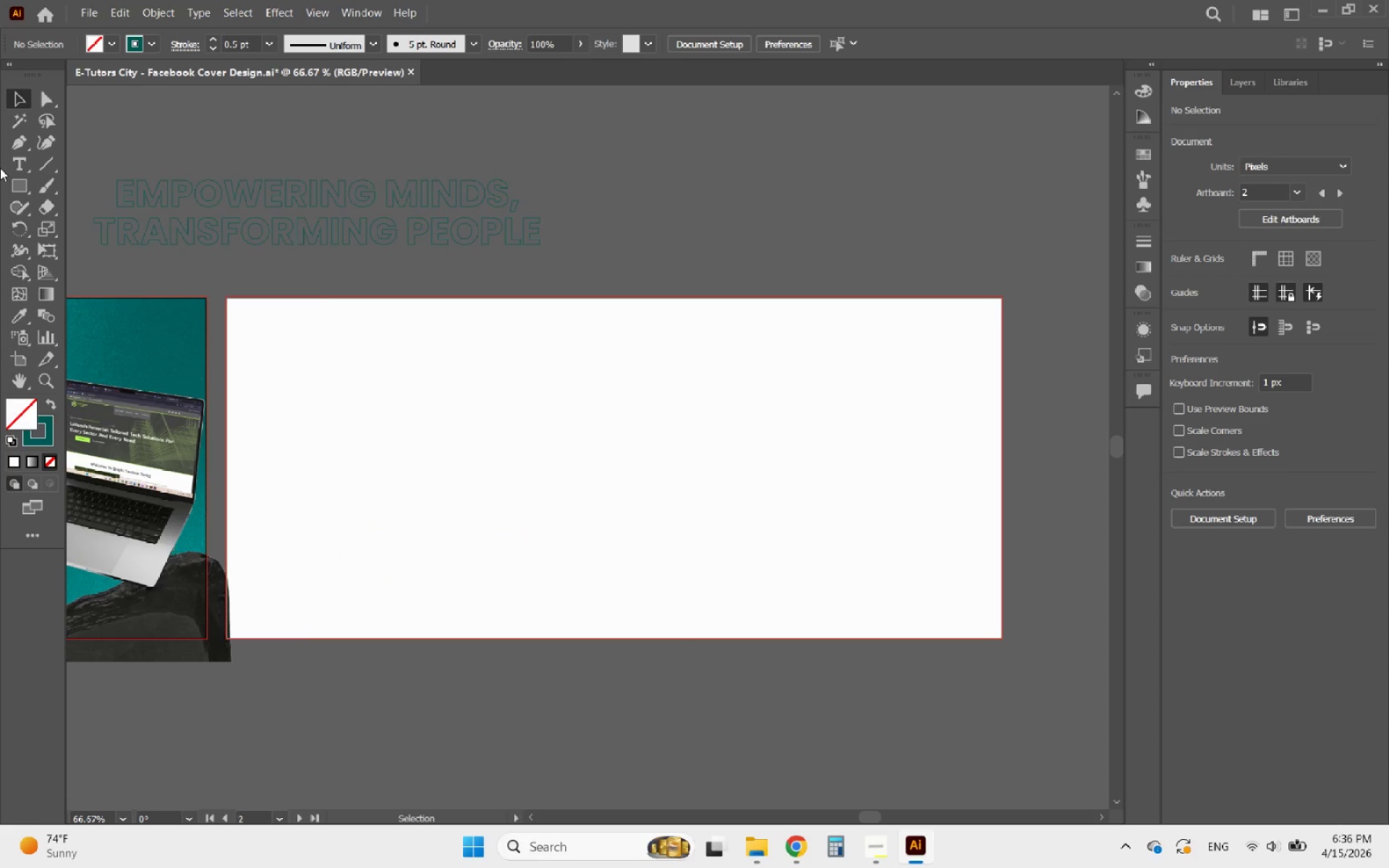 
left_click([17, 155])
 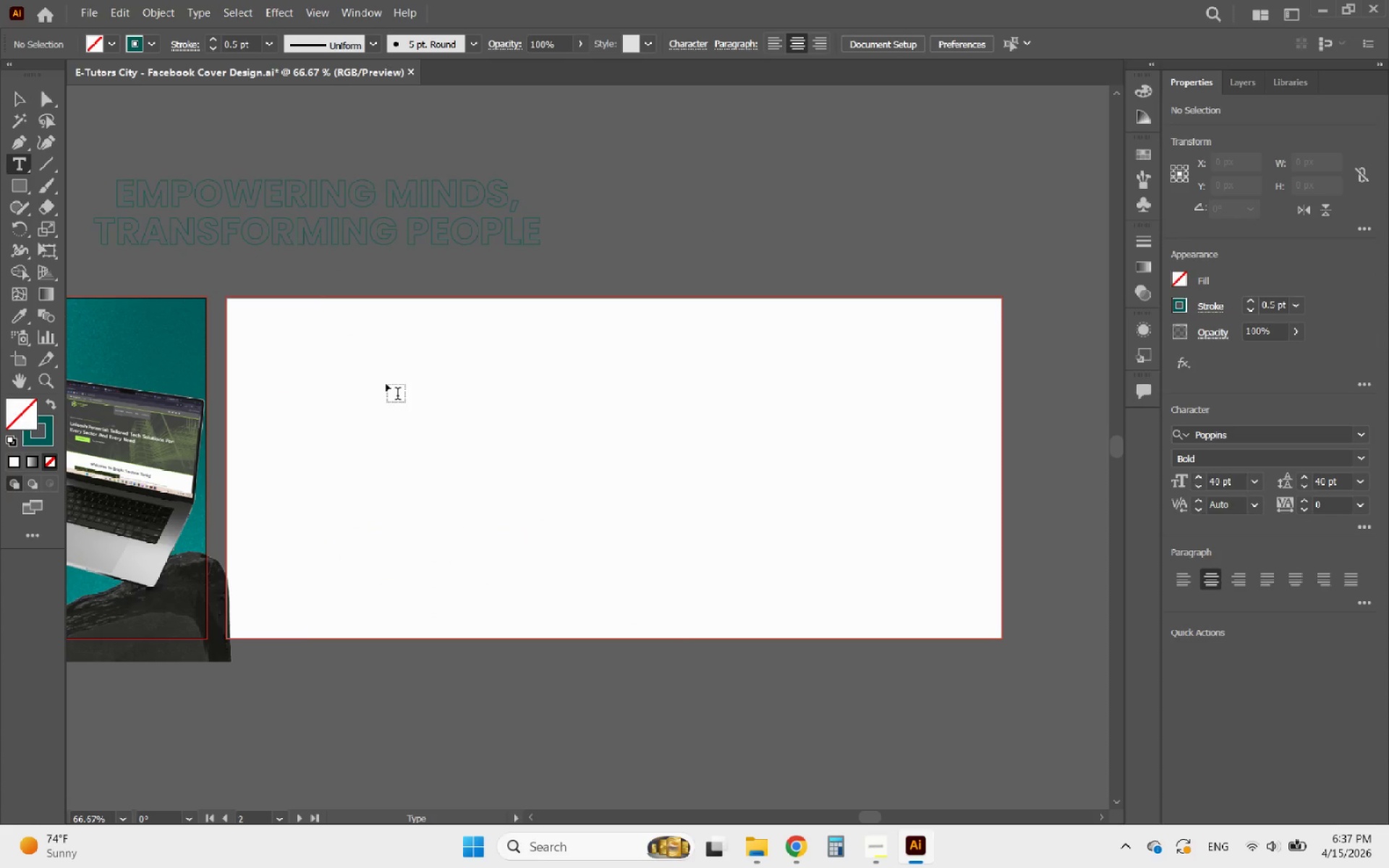 
left_click([386, 384])
 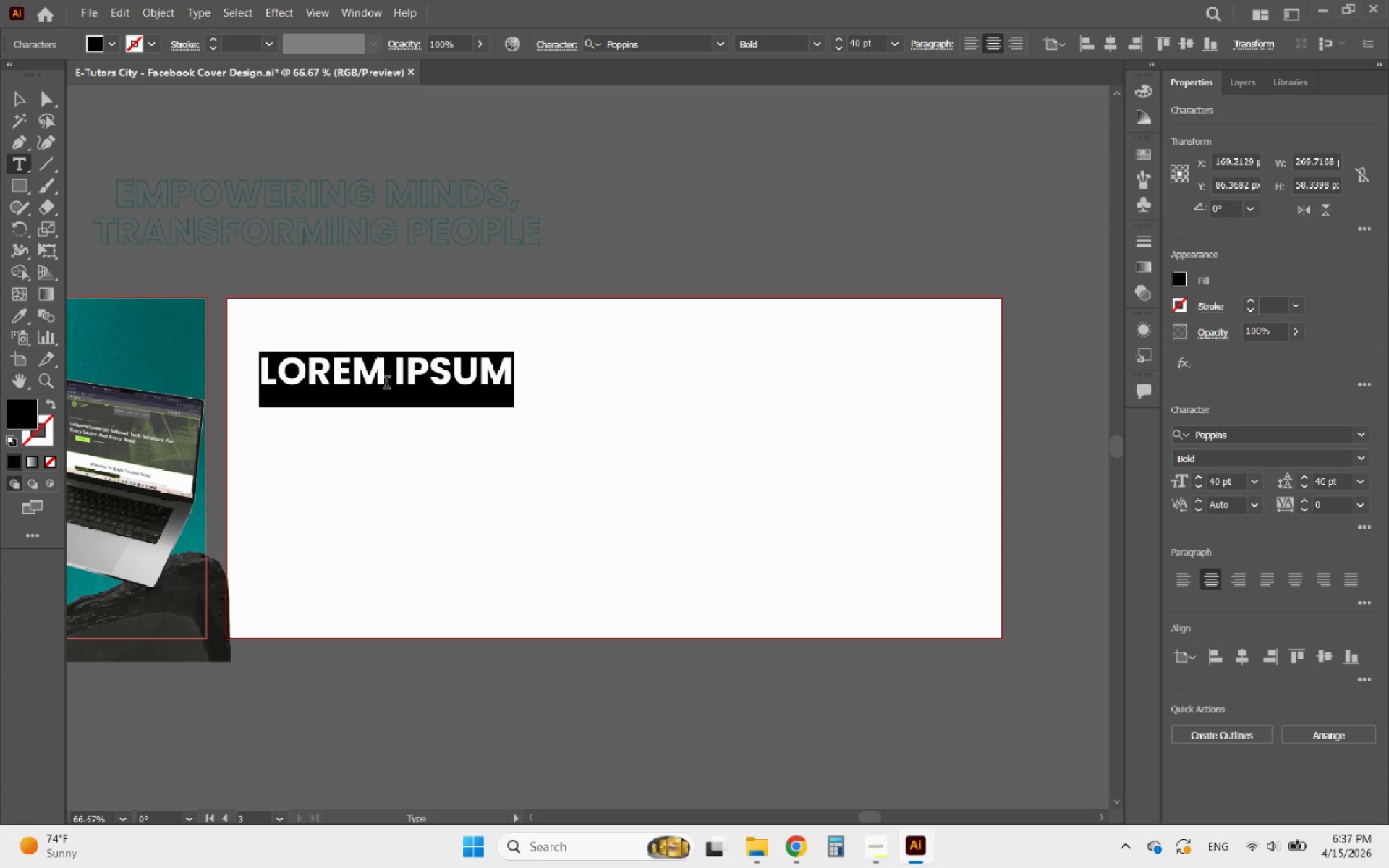 
type(T)
key(Backspace)
type(Fon)
key(Backspace)
key(Backspace)
key(Backspace)
type(Type )
key(Backspace)
type(face used)
 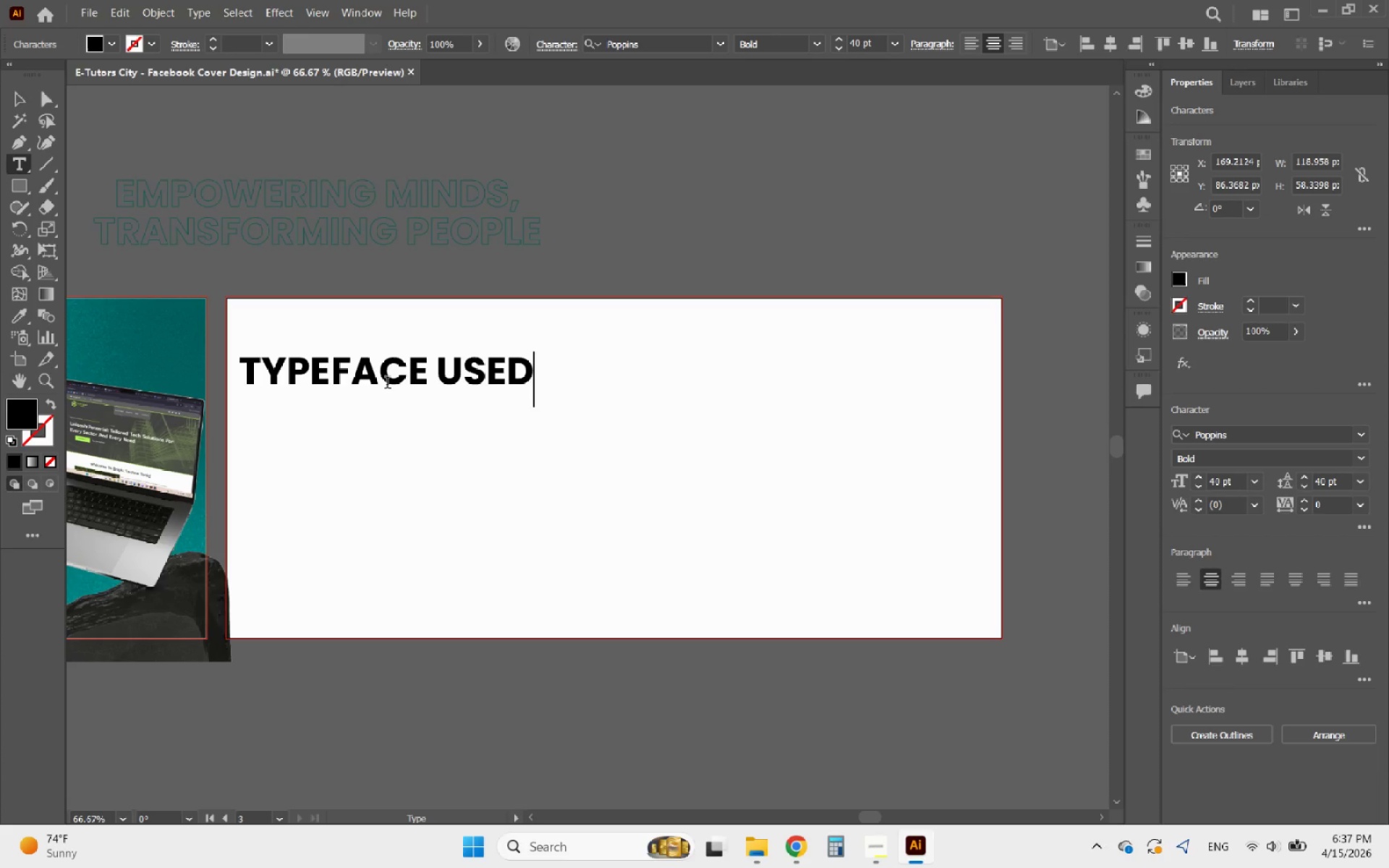 
left_click([16, 101])
 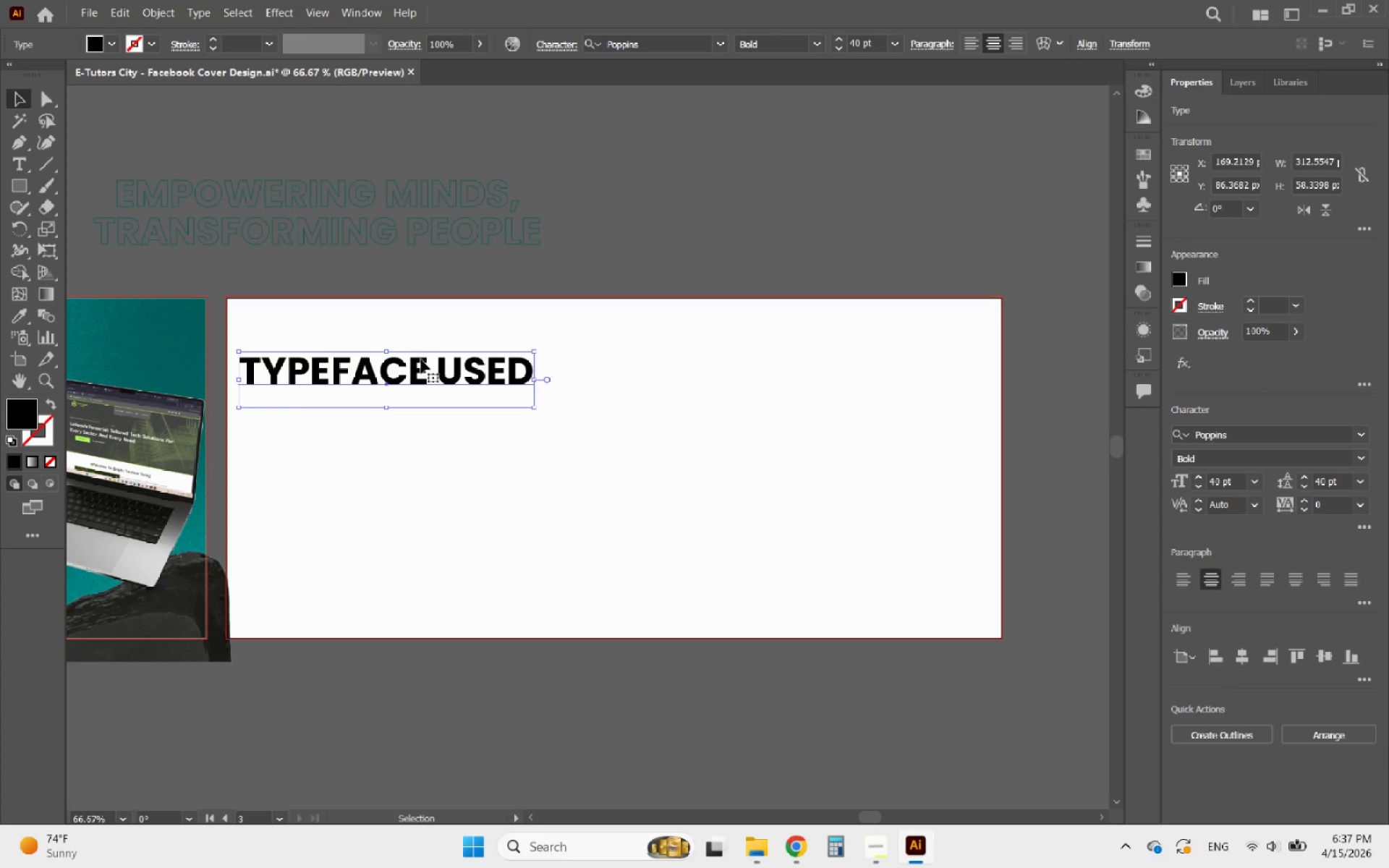 
left_click_drag(start_coordinate=[420, 364], to_coordinate=[467, 339])
 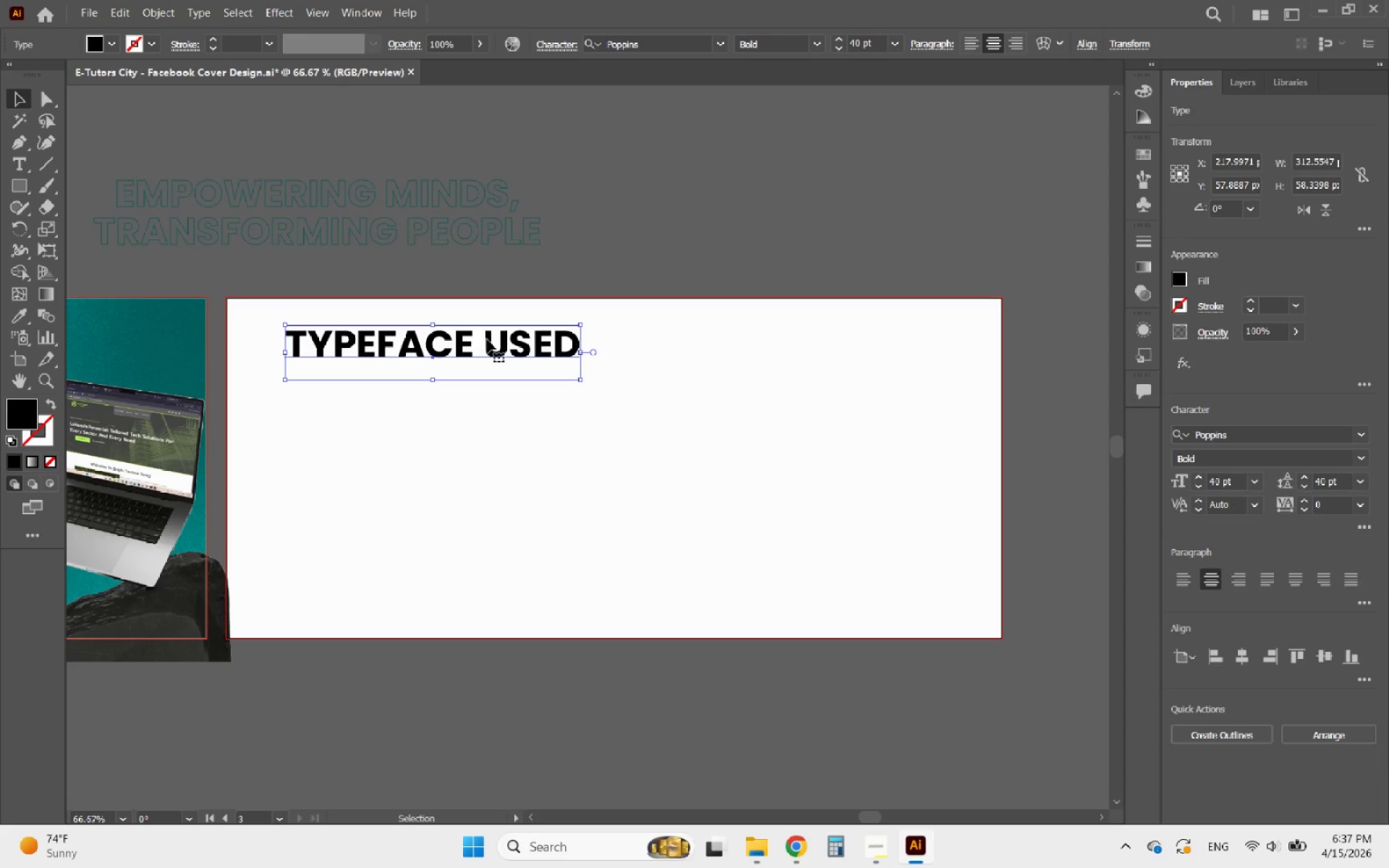 
hold_key(key=AltLeft, duration=1.89)
left_click_drag(start_coordinate=[469, 347], to_coordinate=[463, 409])
 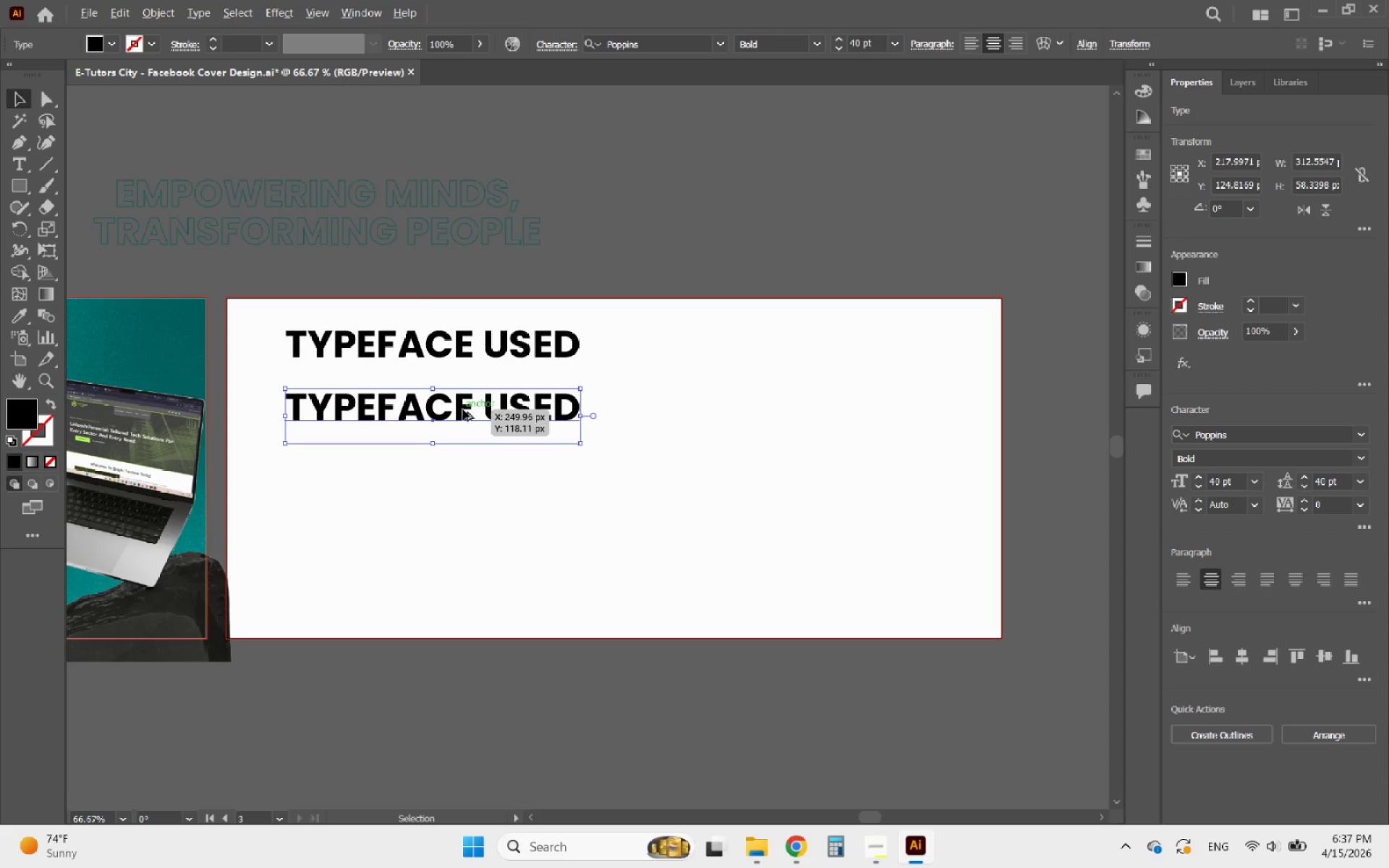 
hold_key(key=ShiftLeft, duration=0.91)
 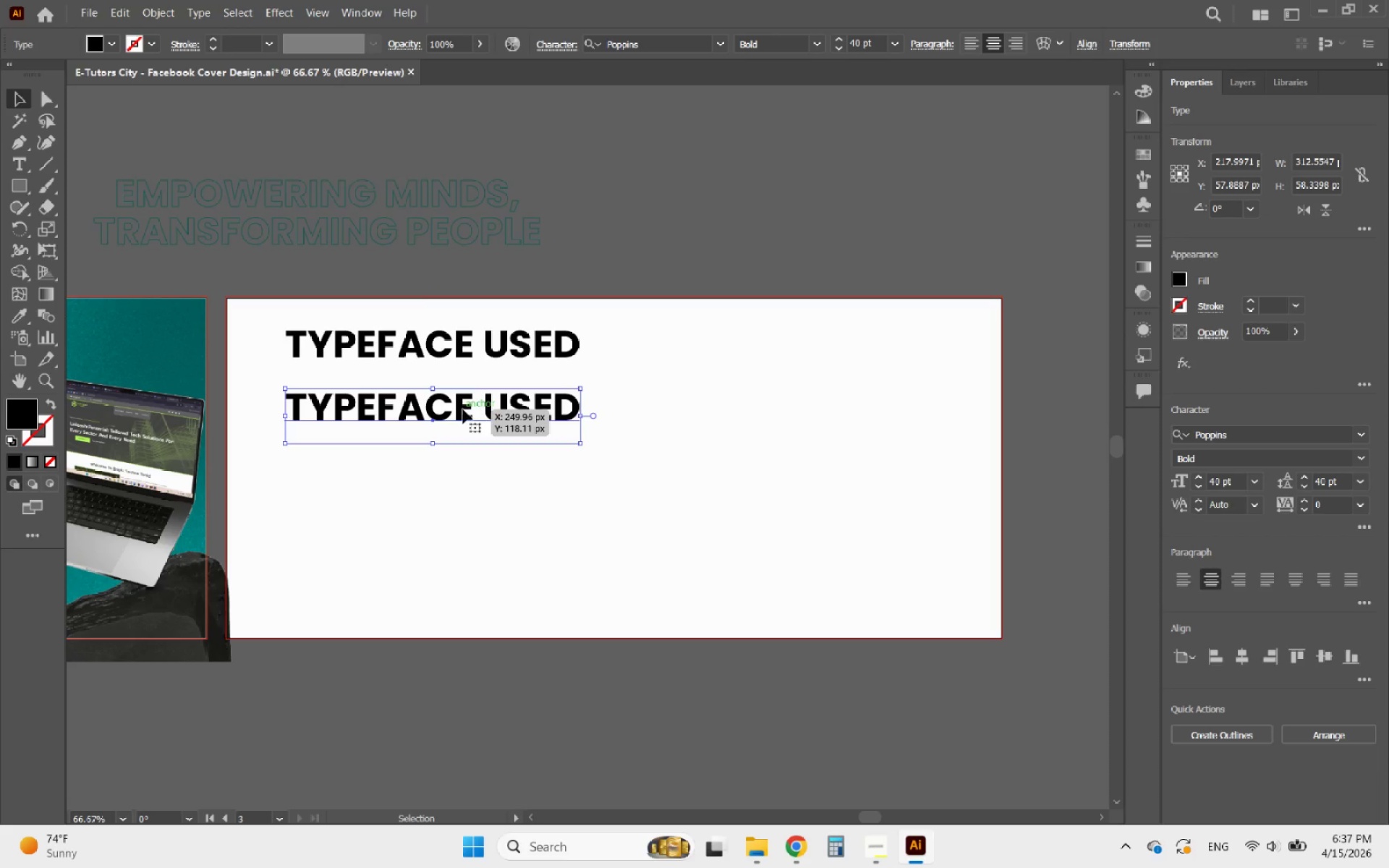 
hold_key(key=AltLeft, duration=4.97)
left_click_drag(start_coordinate=[463, 409], to_coordinate=[471, 446])
 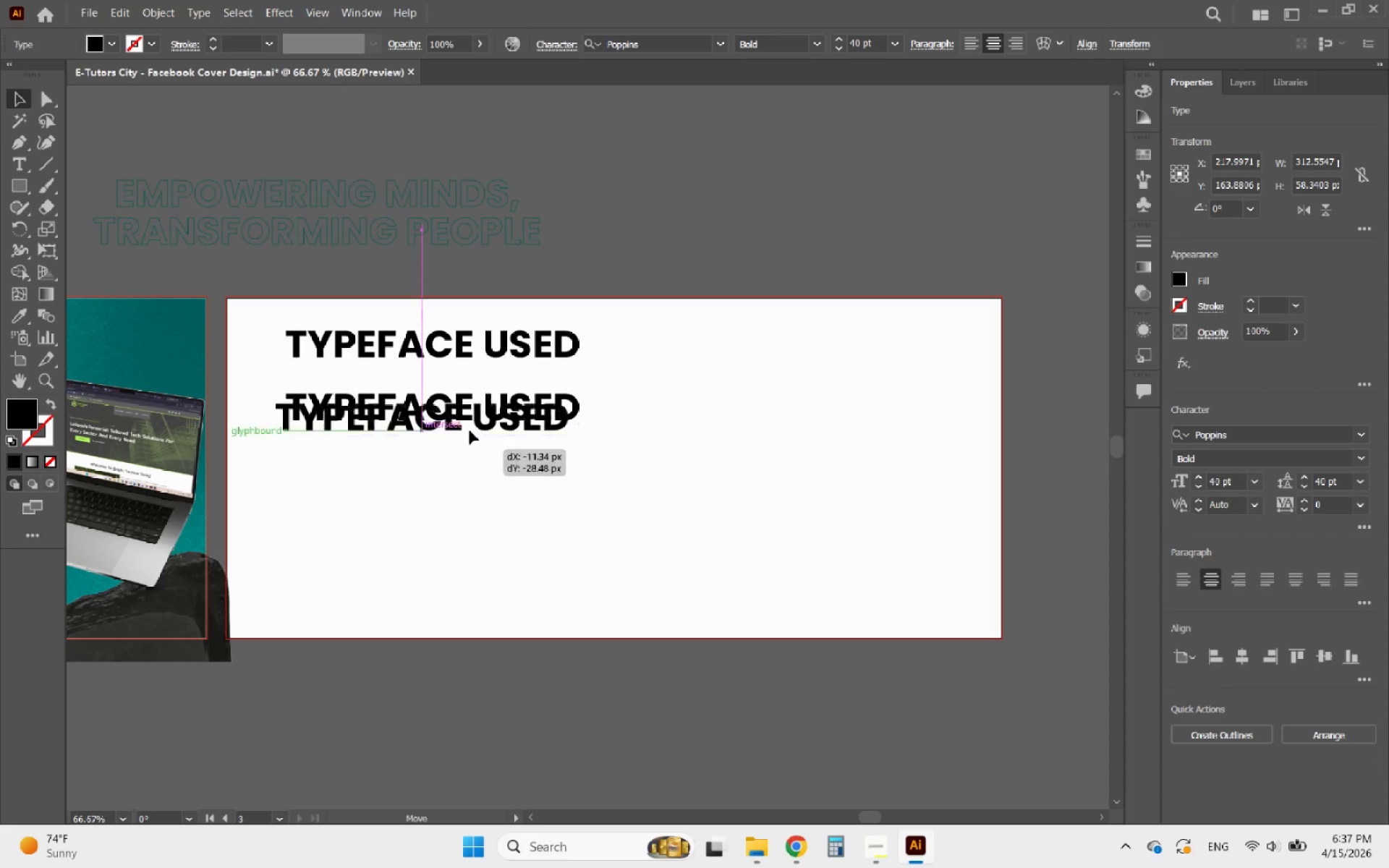 
hold_key(key=ShiftLeft, duration=4.53)
 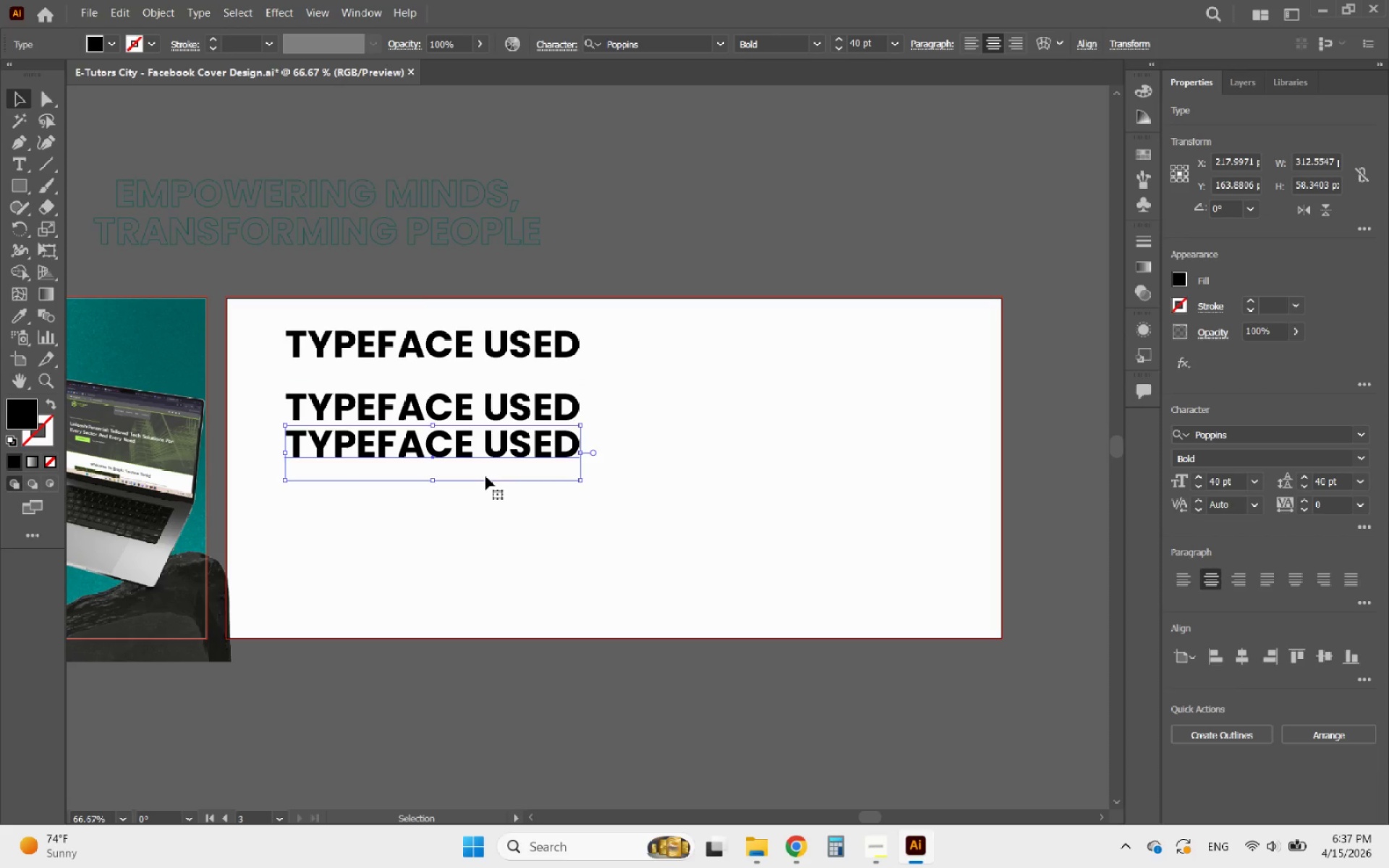 
left_click_drag(start_coordinate=[485, 476], to_coordinate=[451, 401])
 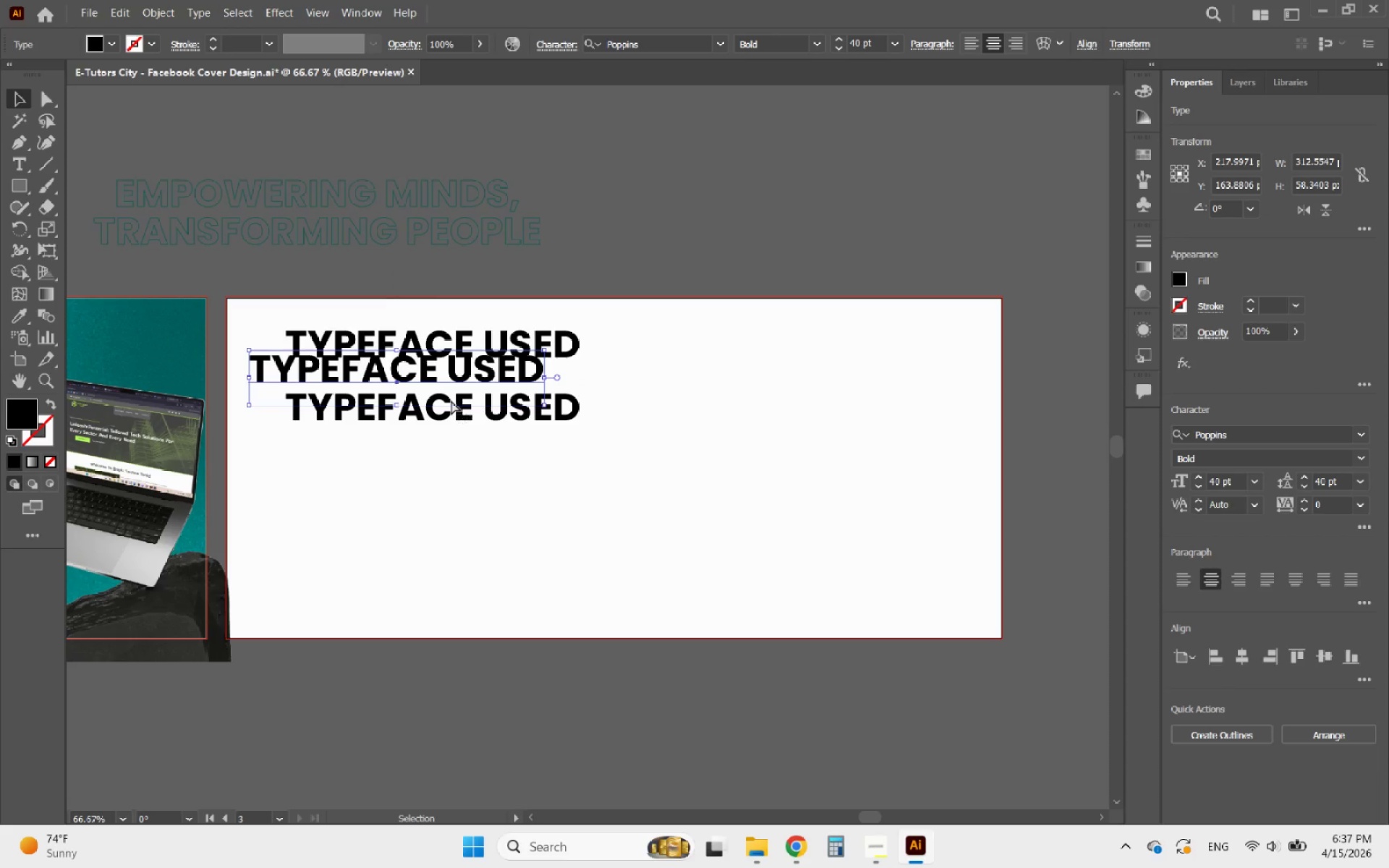 
key(Control+Z)
 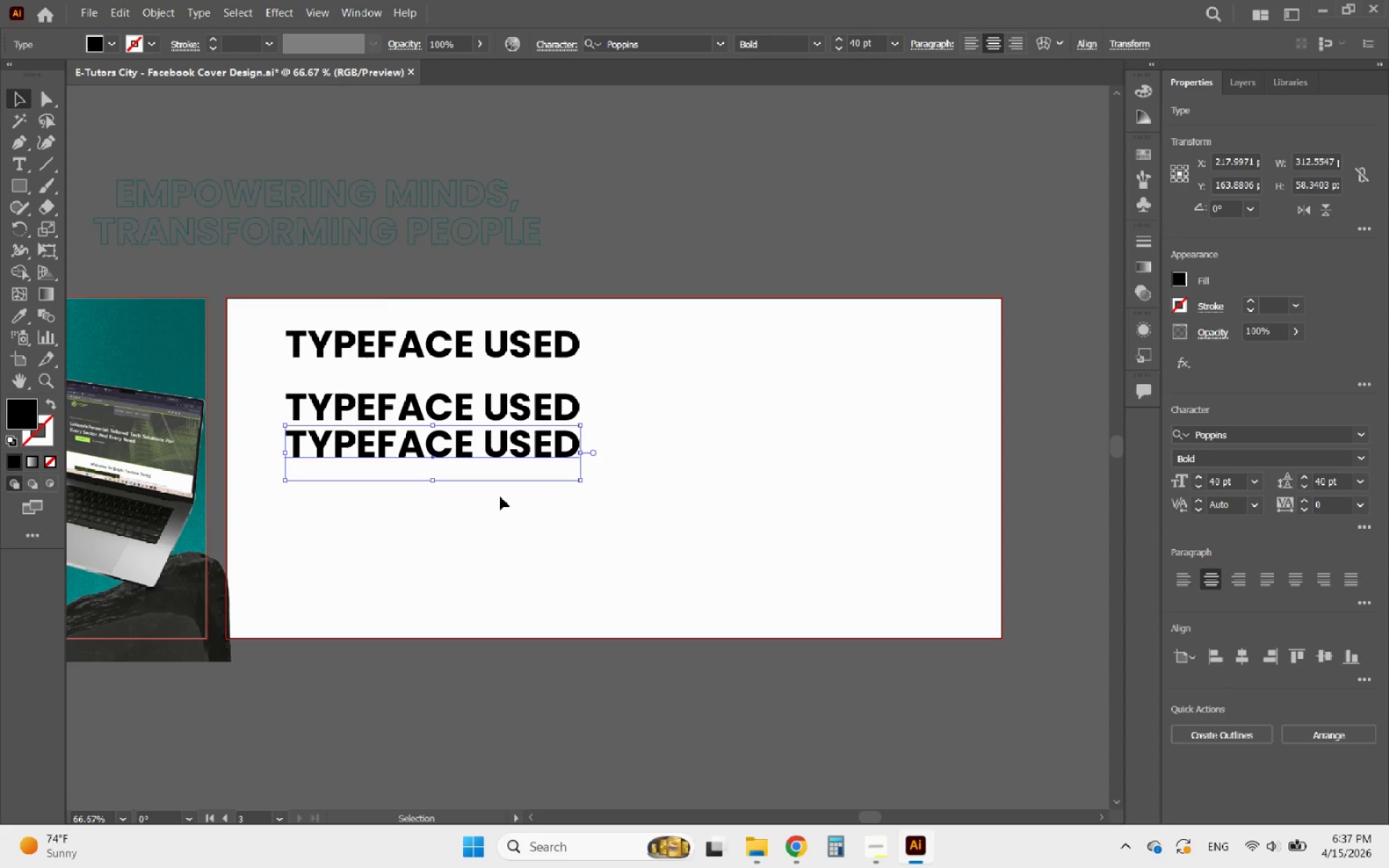 
left_click_drag(start_coordinate=[529, 506], to_coordinate=[454, 393])
 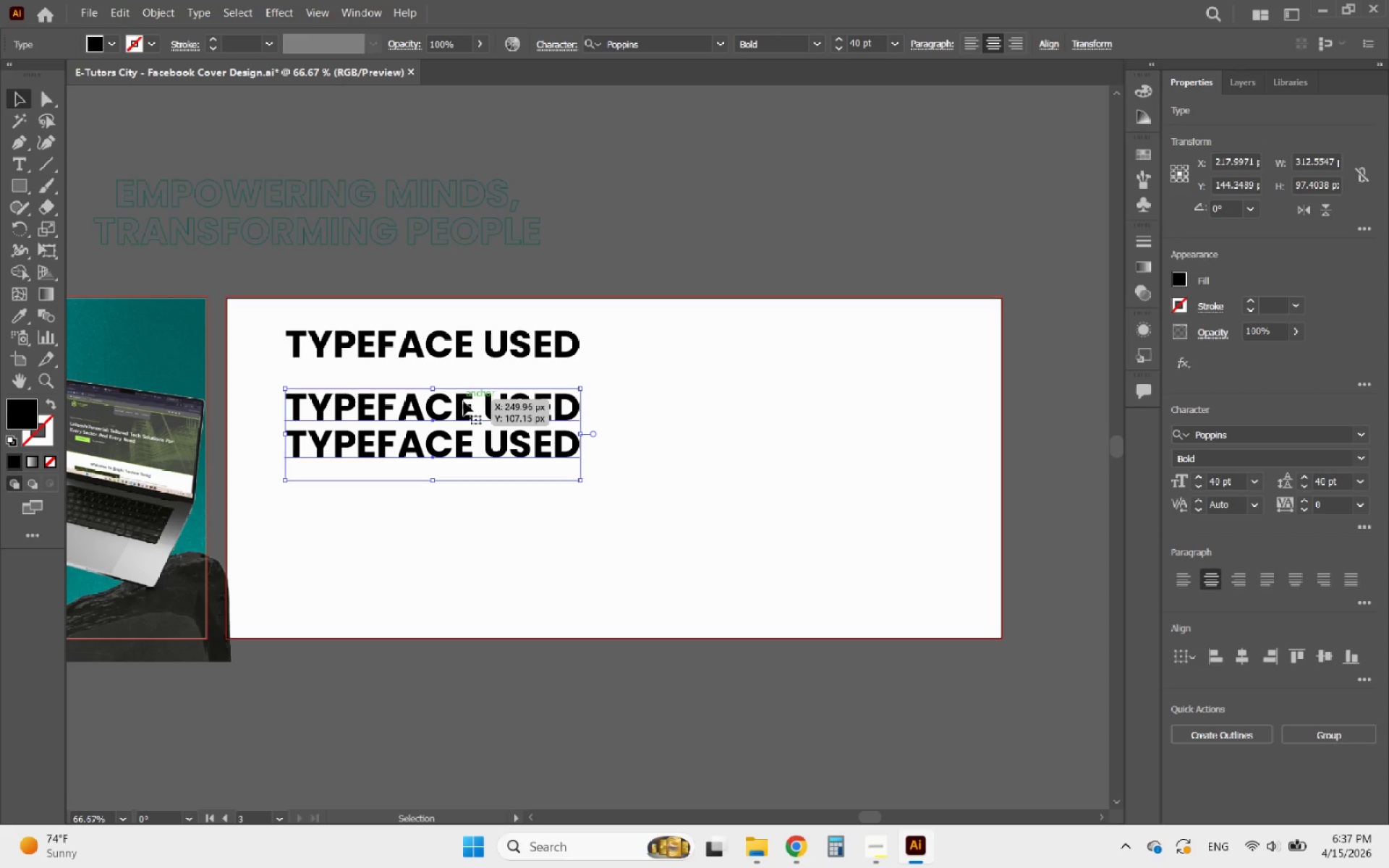 
hold_key(key=AltLeft, duration=2.25)
left_click_drag(start_coordinate=[464, 401], to_coordinate=[459, 518])
 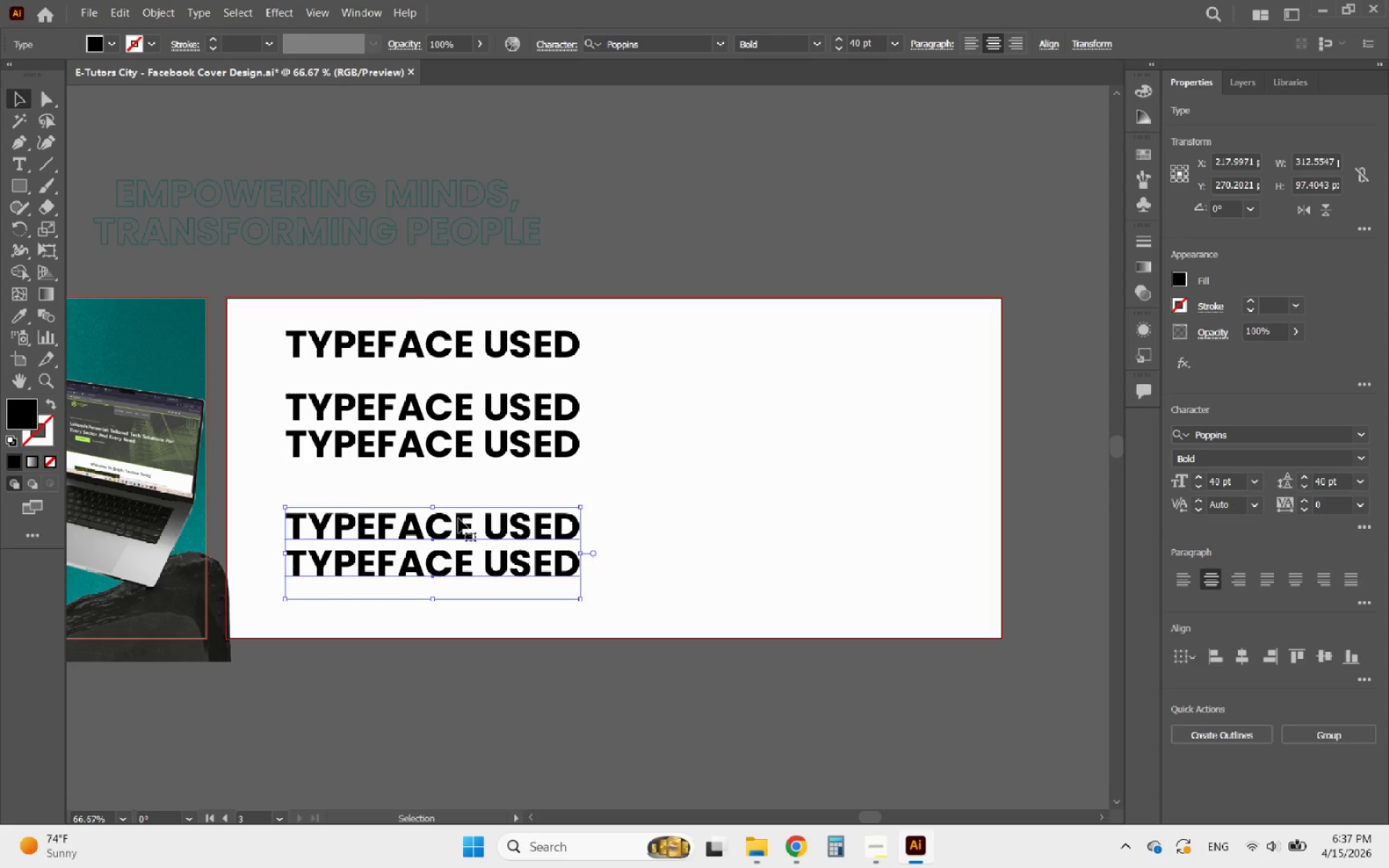 
hold_key(key=ShiftLeft, duration=1.89)
 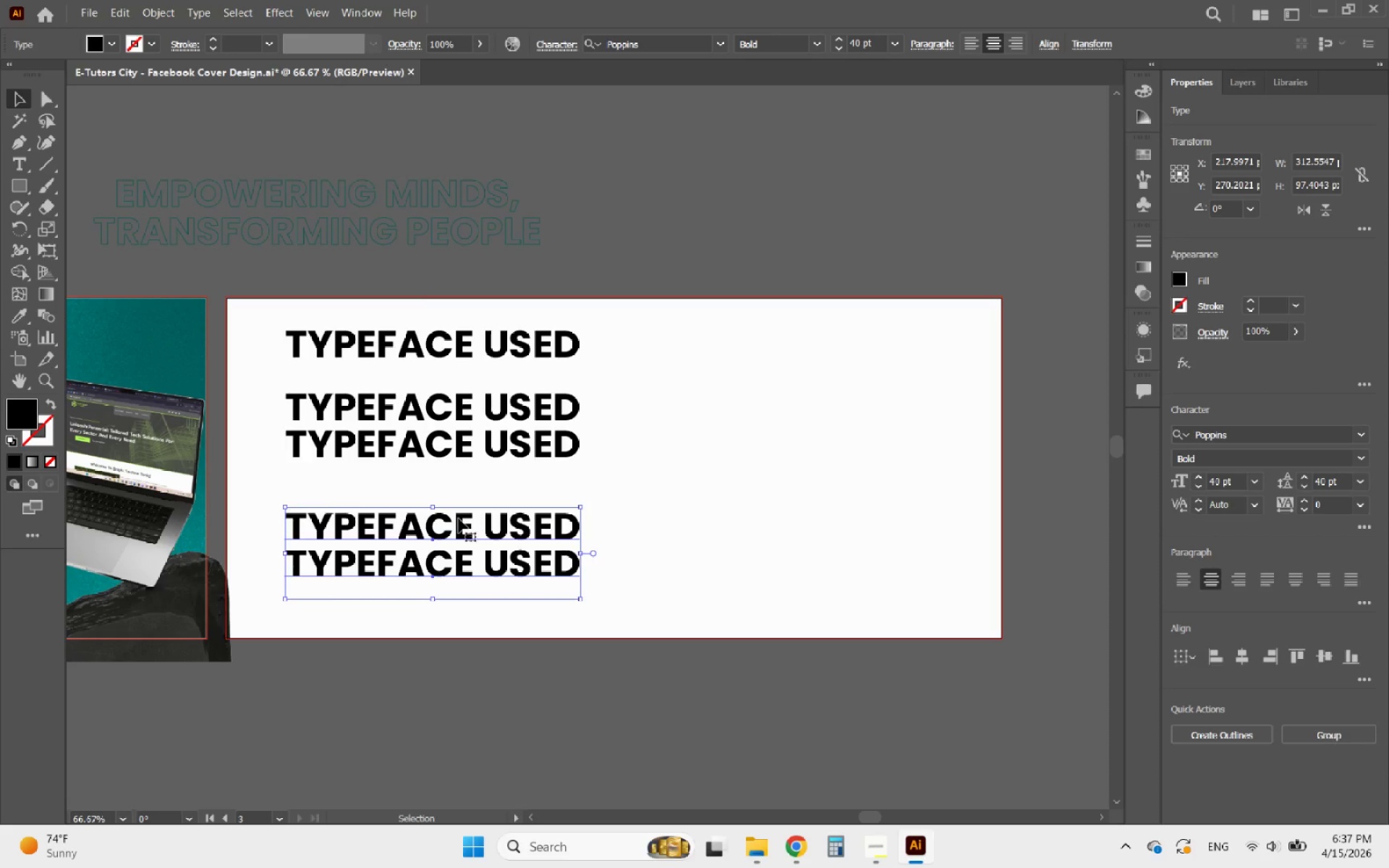 
key(Delete)
 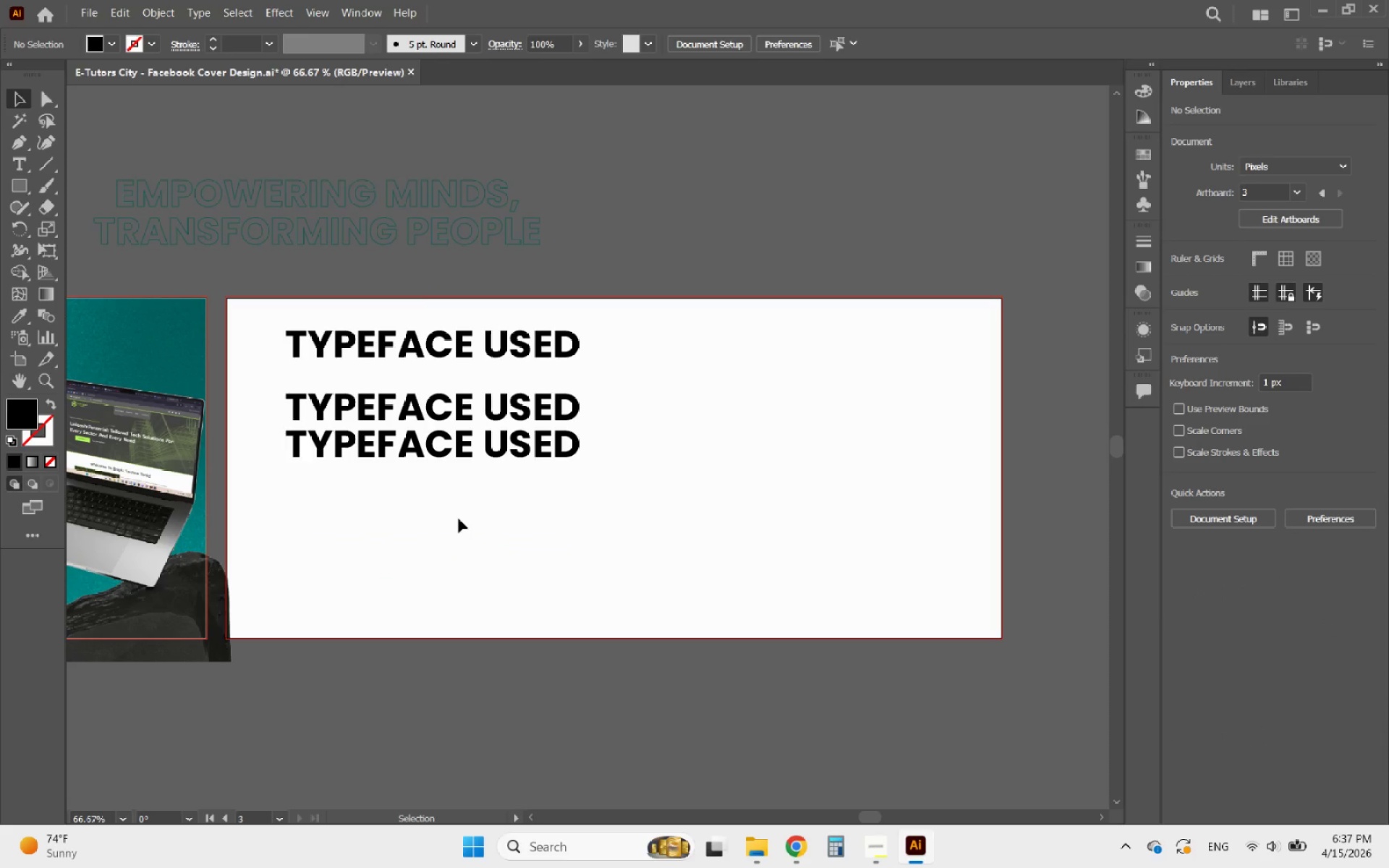 
hold_key(key=AltLeft, duration=0.55)
scroll: coordinate [373, 520], scroll_direction: up, amount: 2.0
 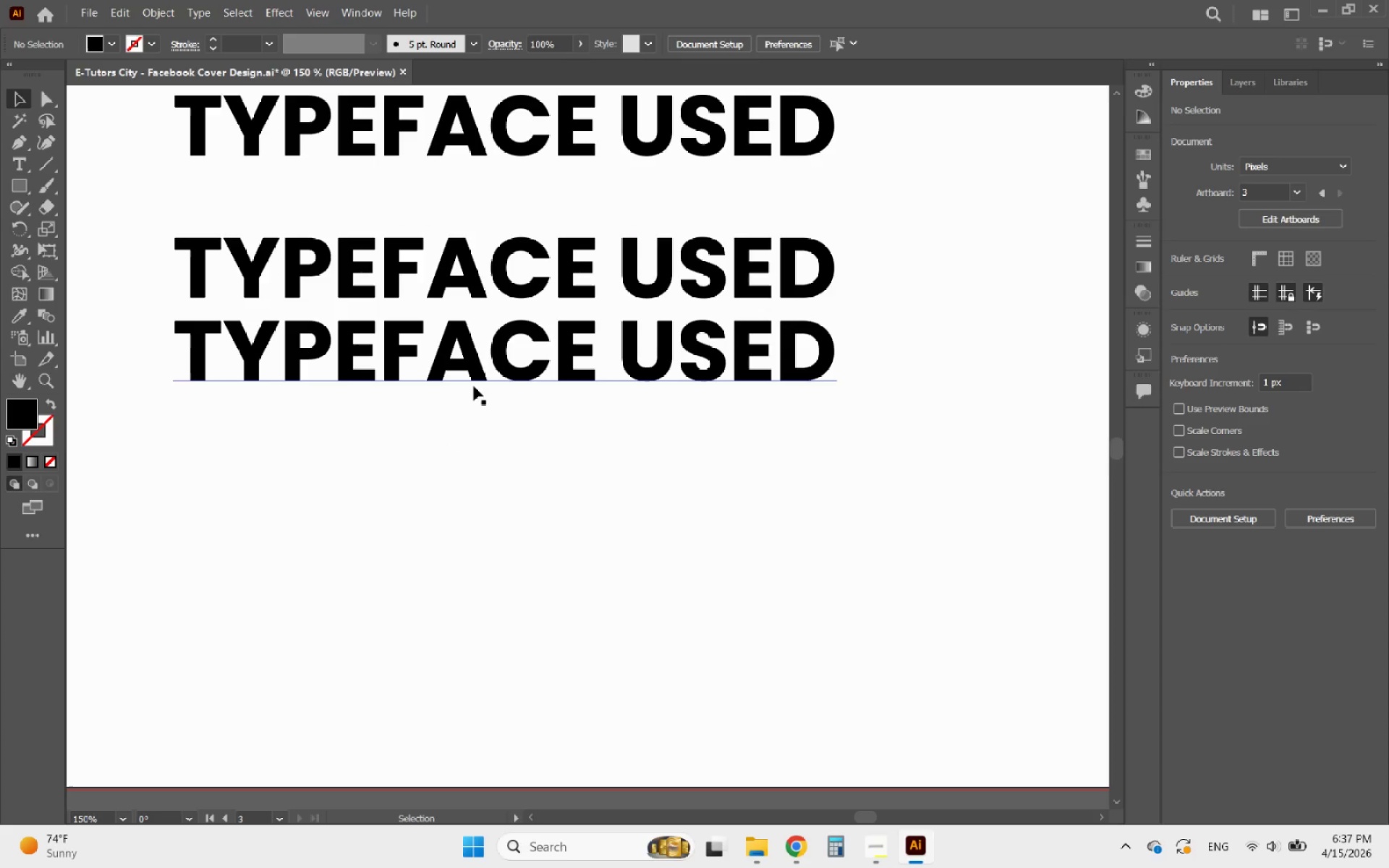 
hold_key(key=AltLeft, duration=0.39)
scroll: coordinate [503, 404], scroll_direction: down, amount: 1.0
 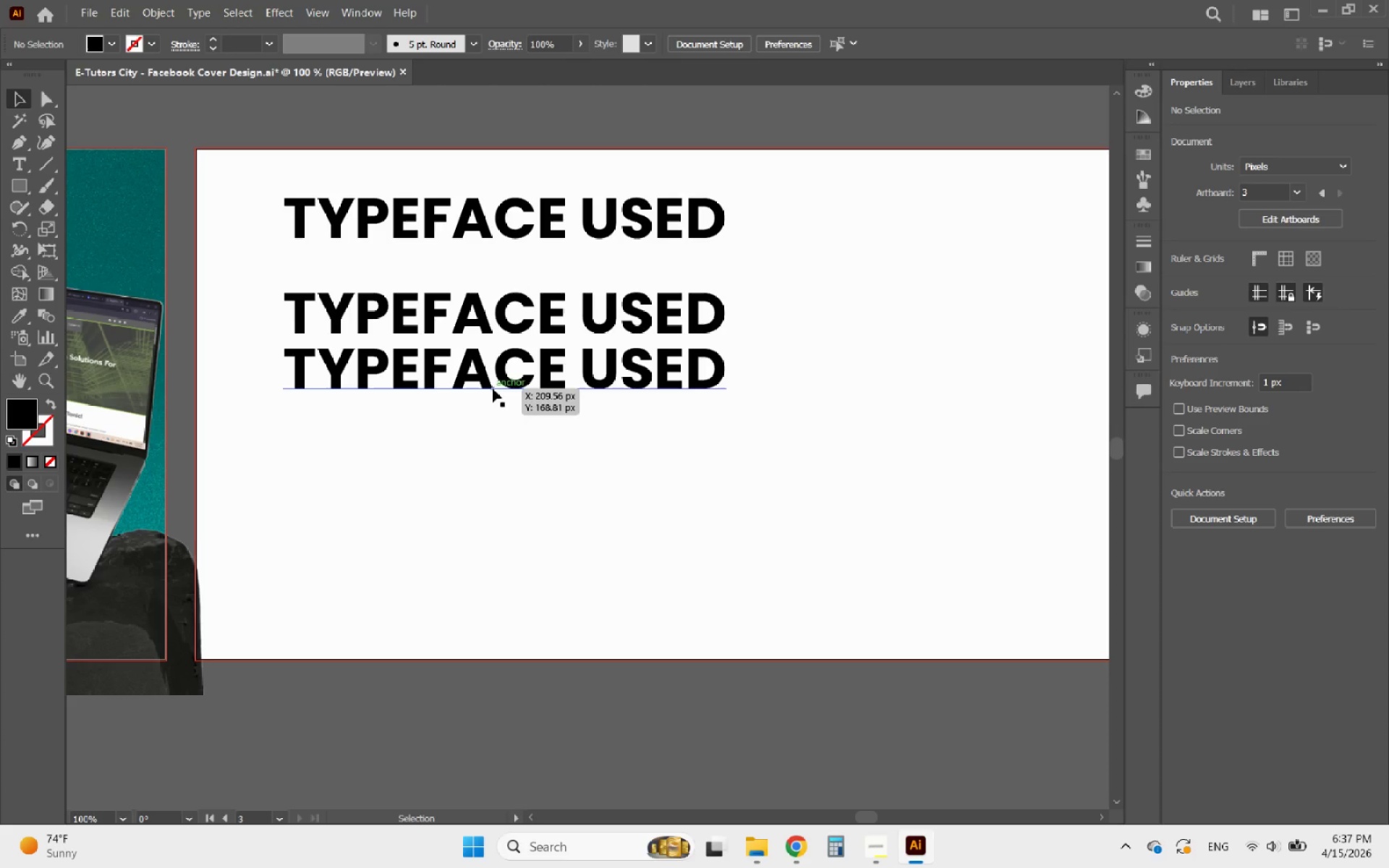 
left_click_drag(start_coordinate=[493, 388], to_coordinate=[488, 485])
 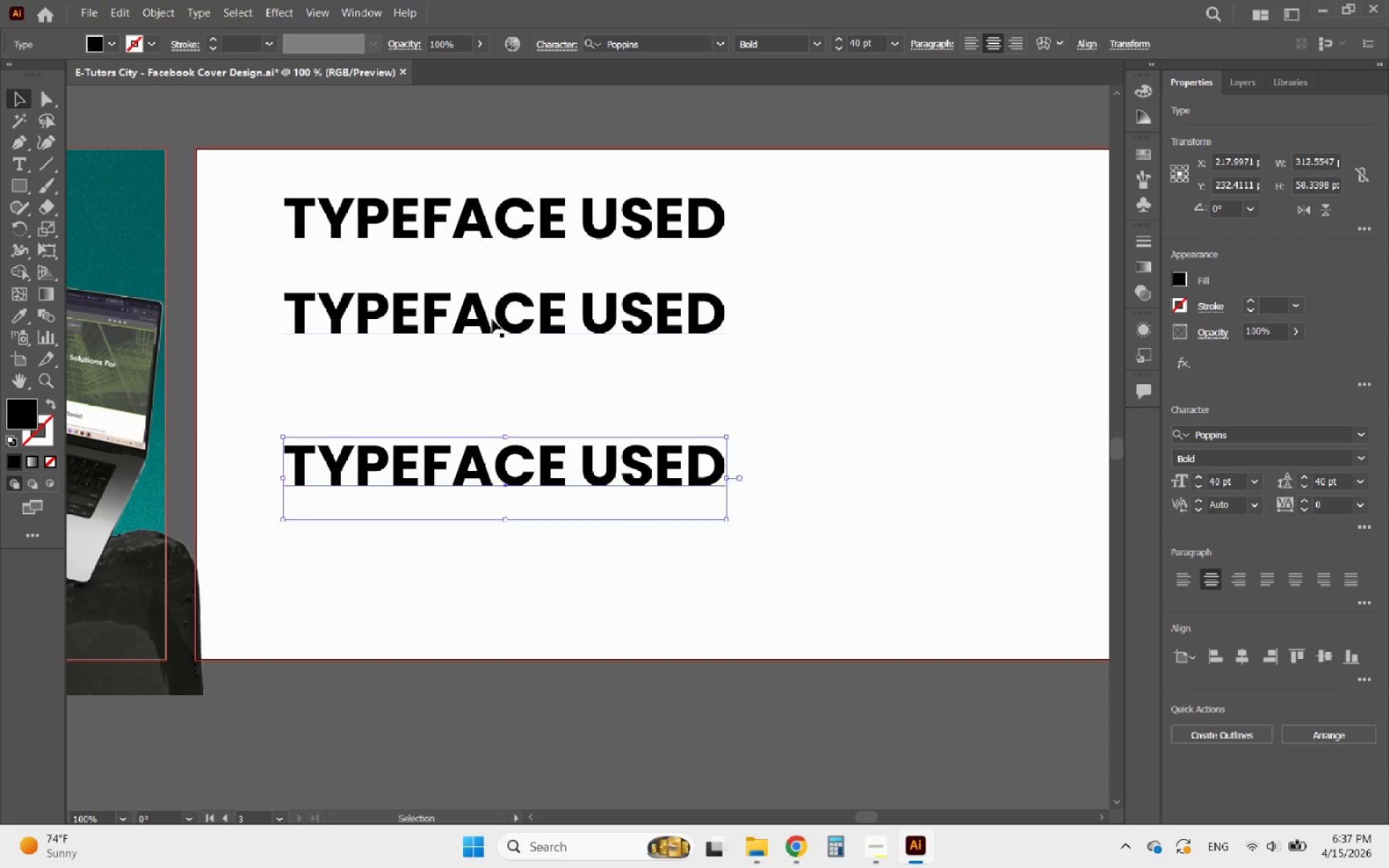 
hold_key(key=ShiftLeft, duration=1.39)
 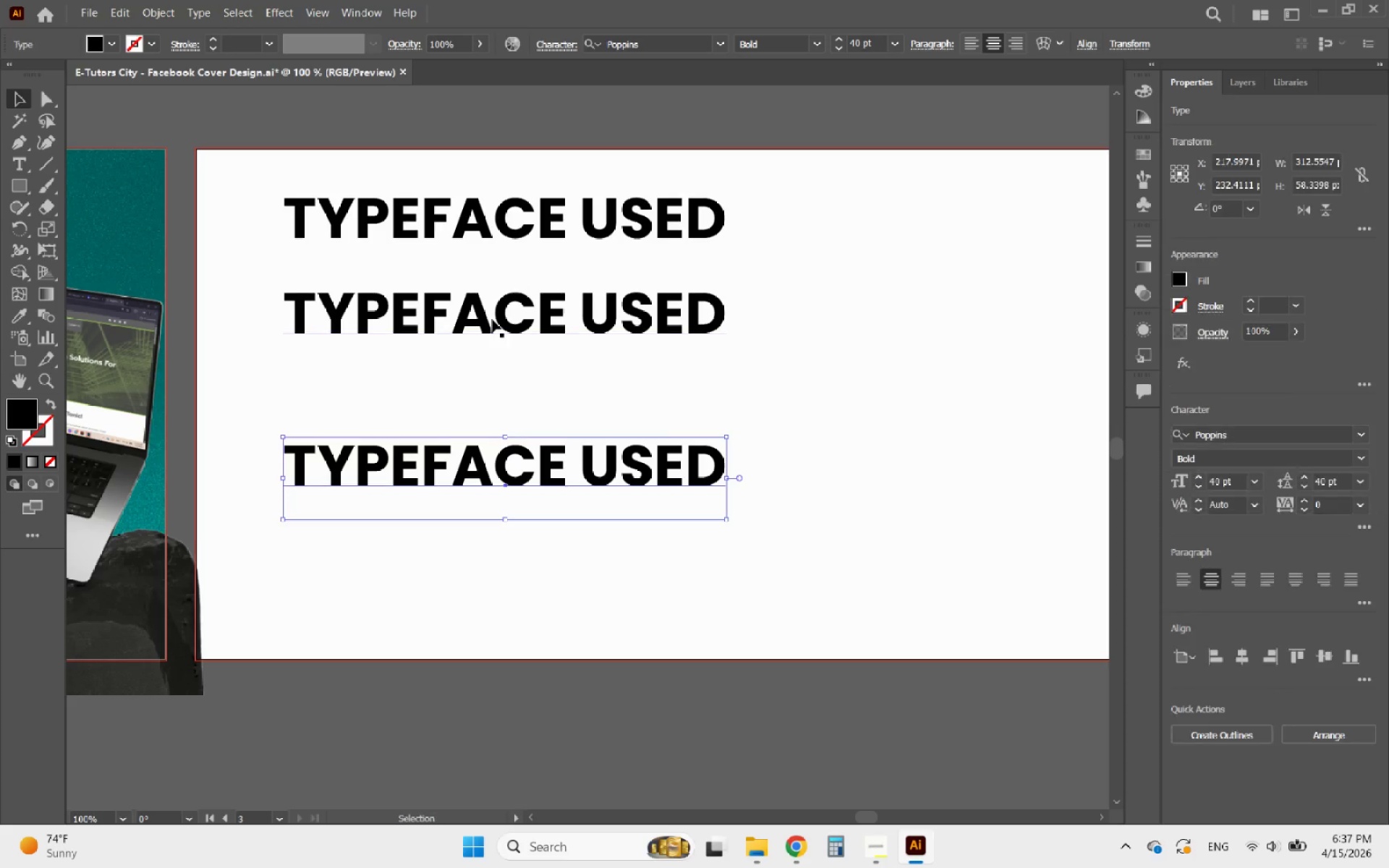 
left_click_drag(start_coordinate=[492, 320], to_coordinate=[492, 344])
 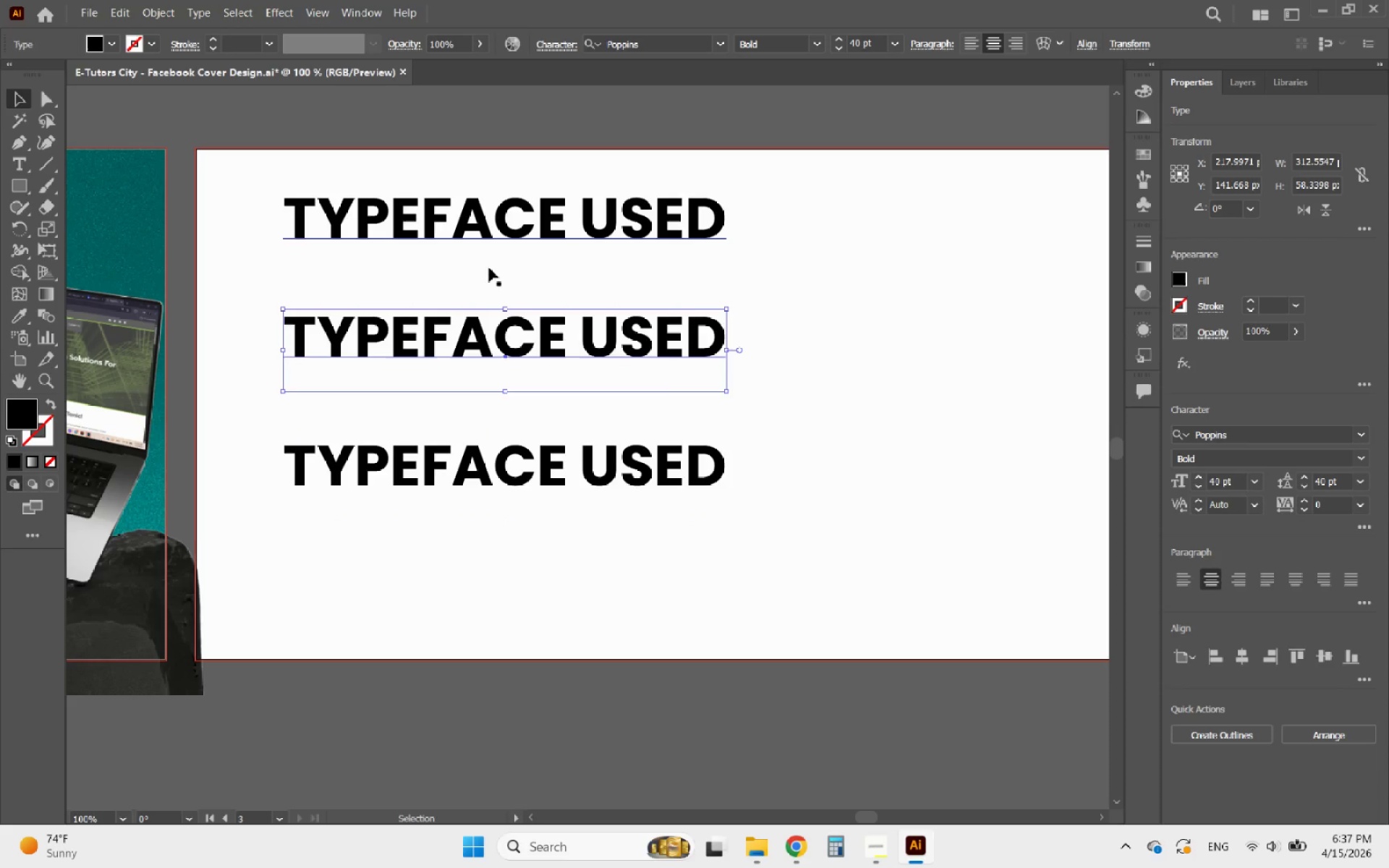 
left_click([493, 235])
 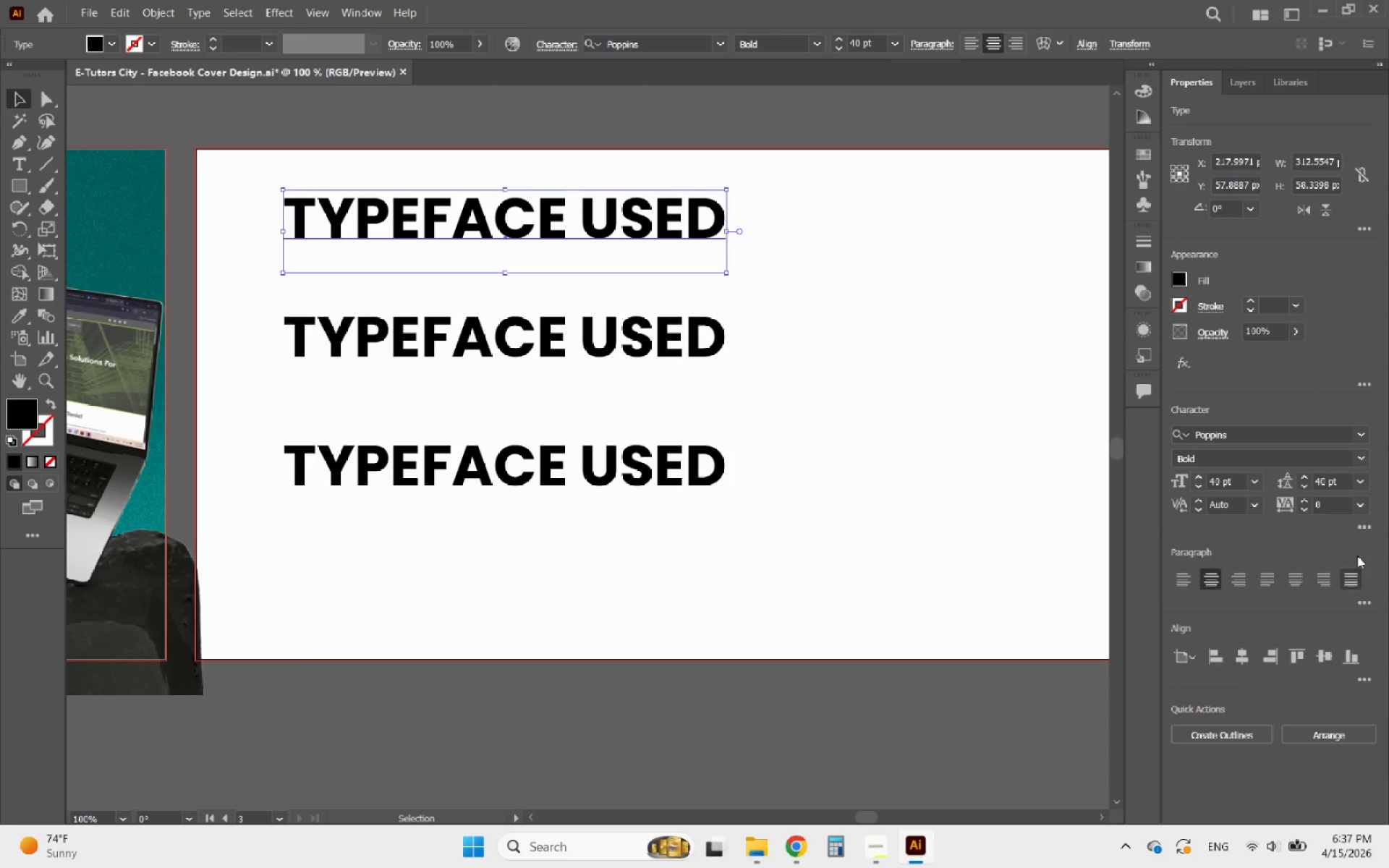 
double_click([1360, 530])
 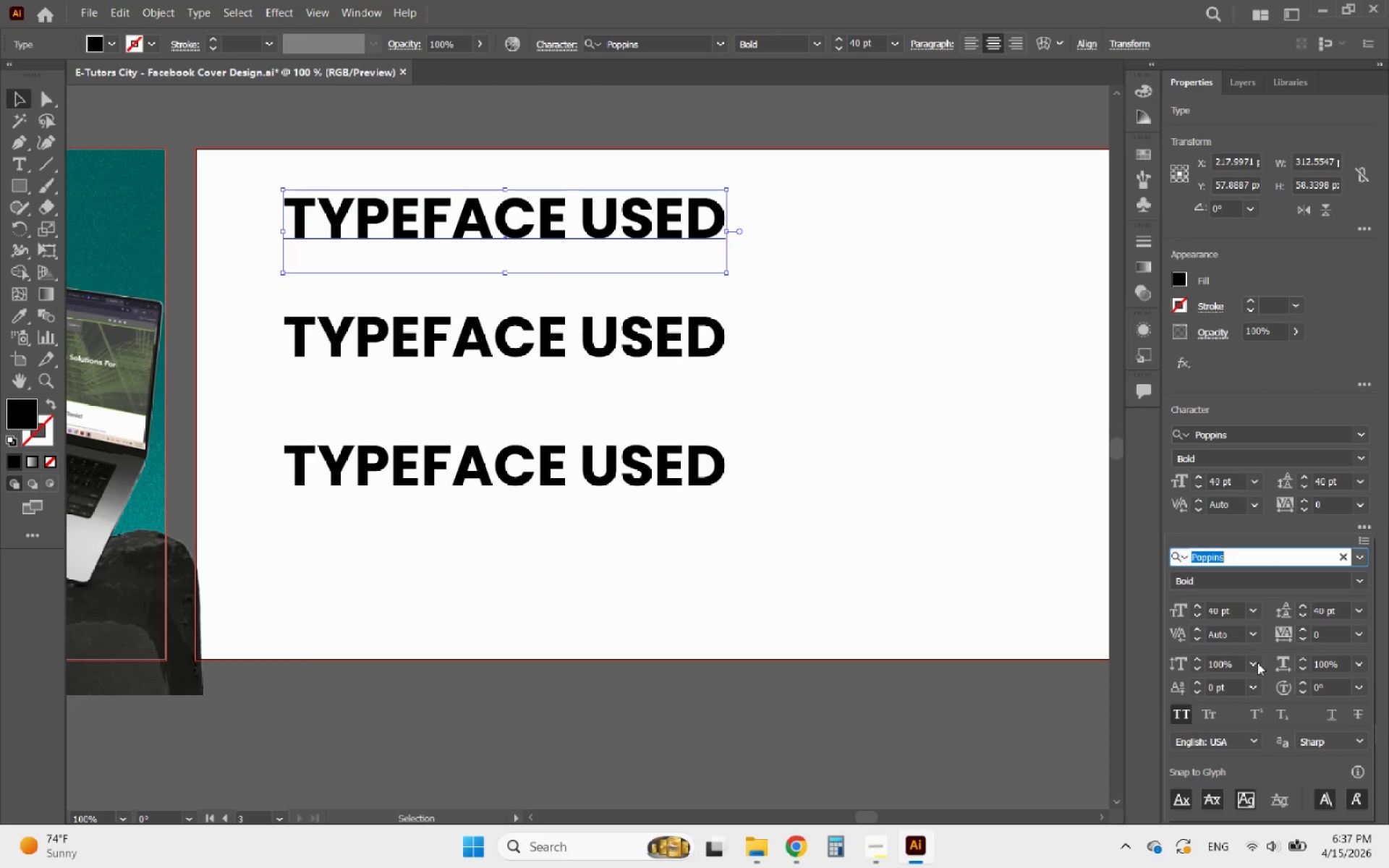 
left_click([1184, 715])
 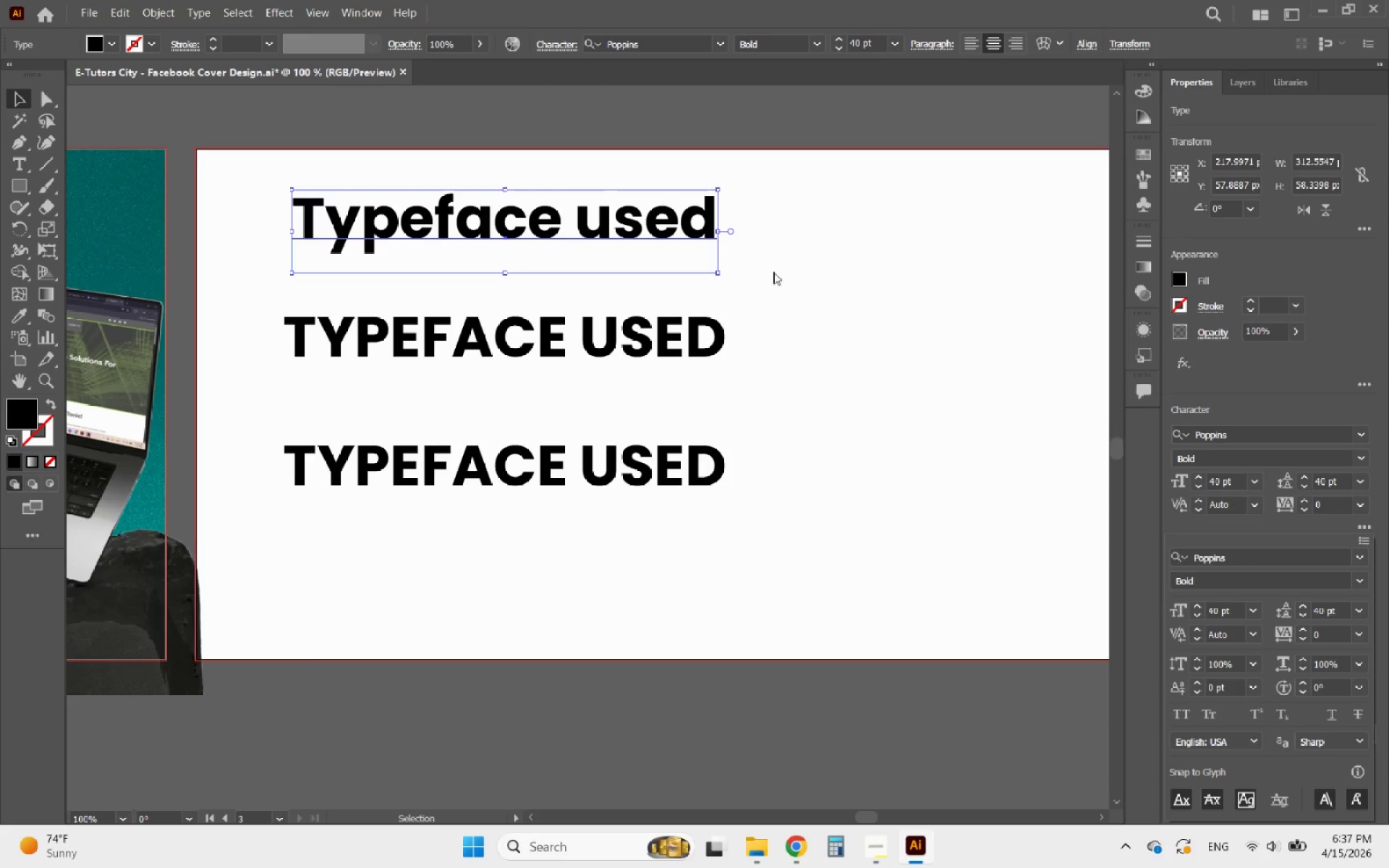 
left_click([820, 278])
 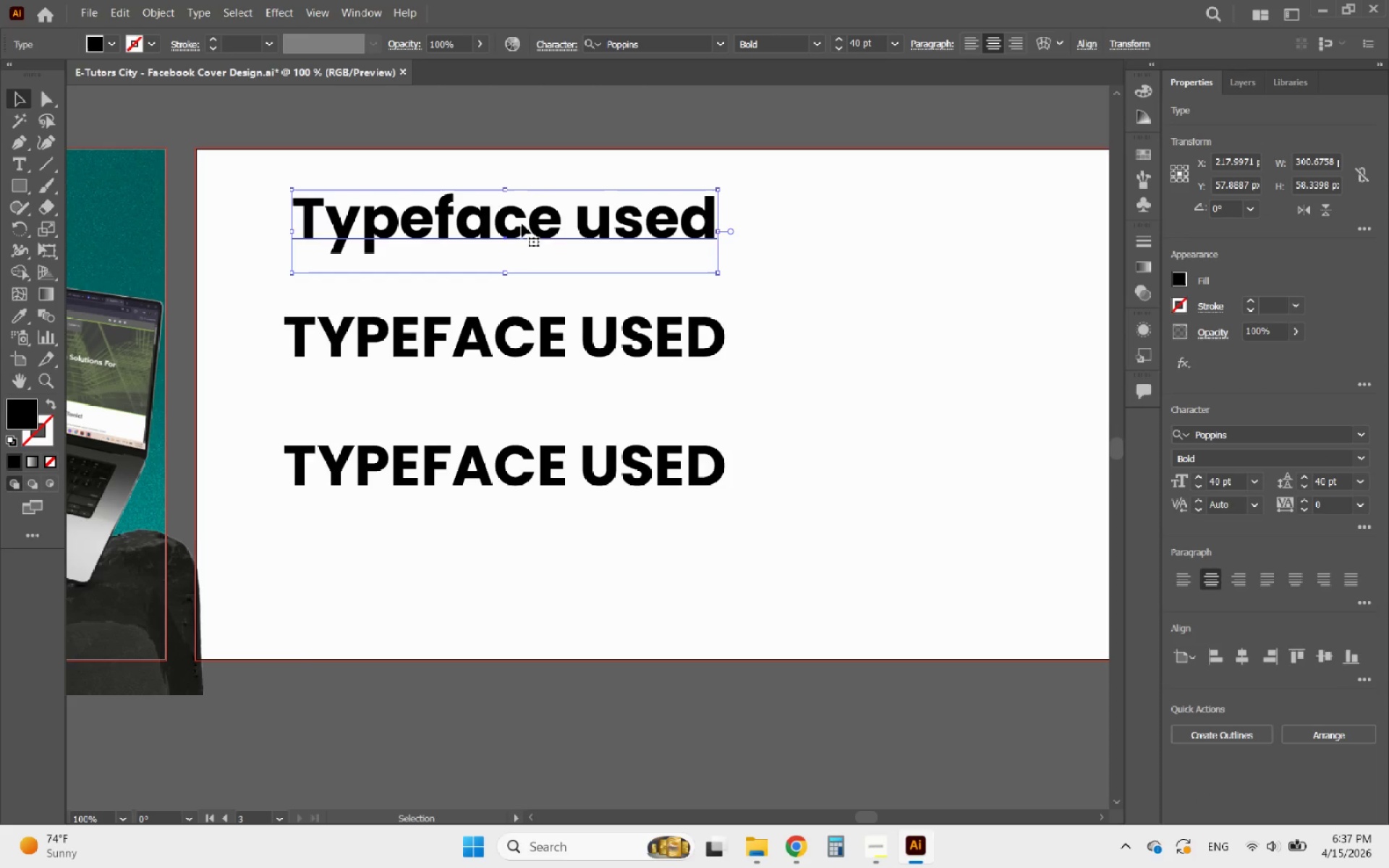 
hold_key(key=ShiftLeft, duration=2.16)
left_click_drag(start_coordinate=[504, 190], to_coordinate=[498, 217])
 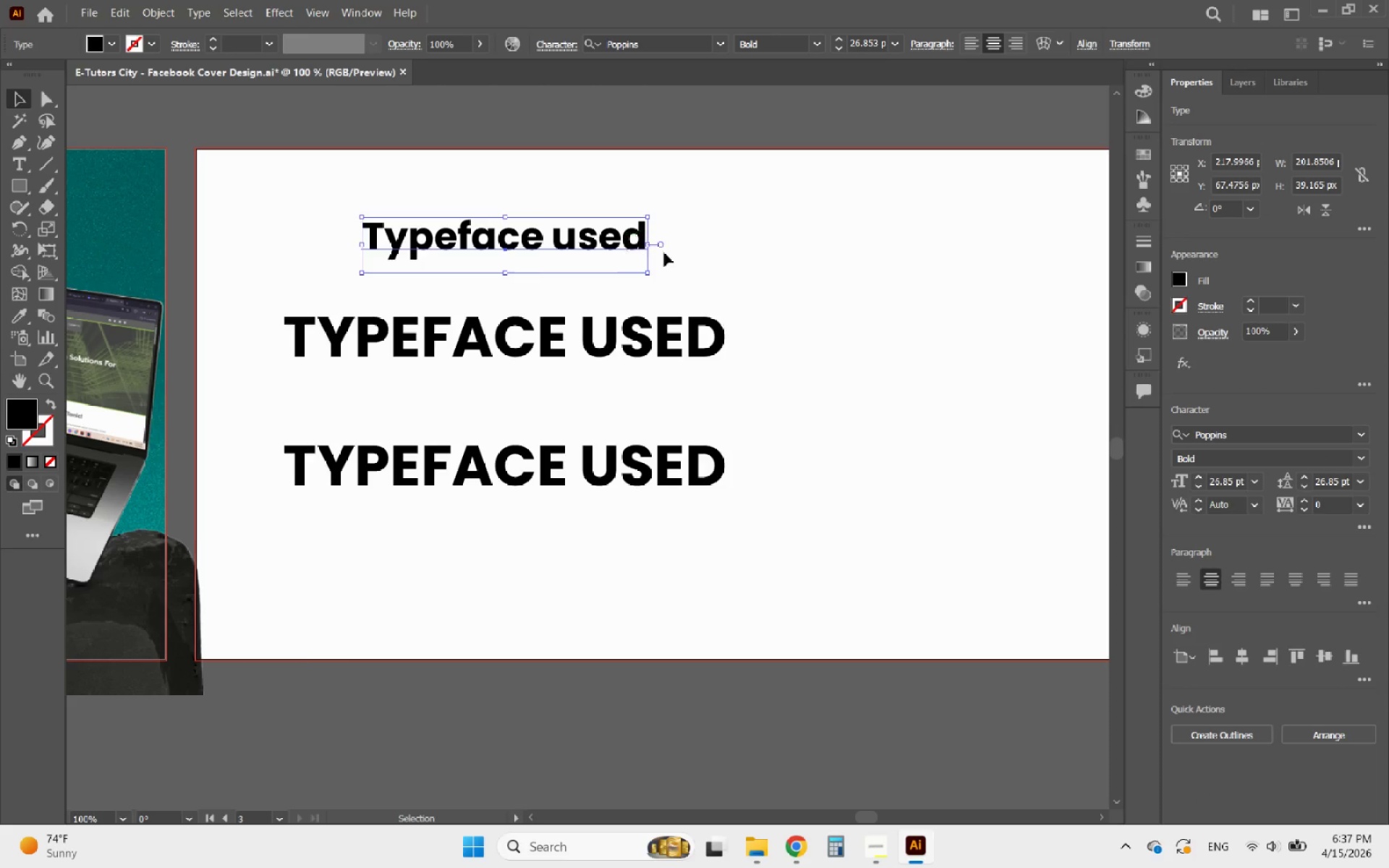 
left_click([687, 256])
 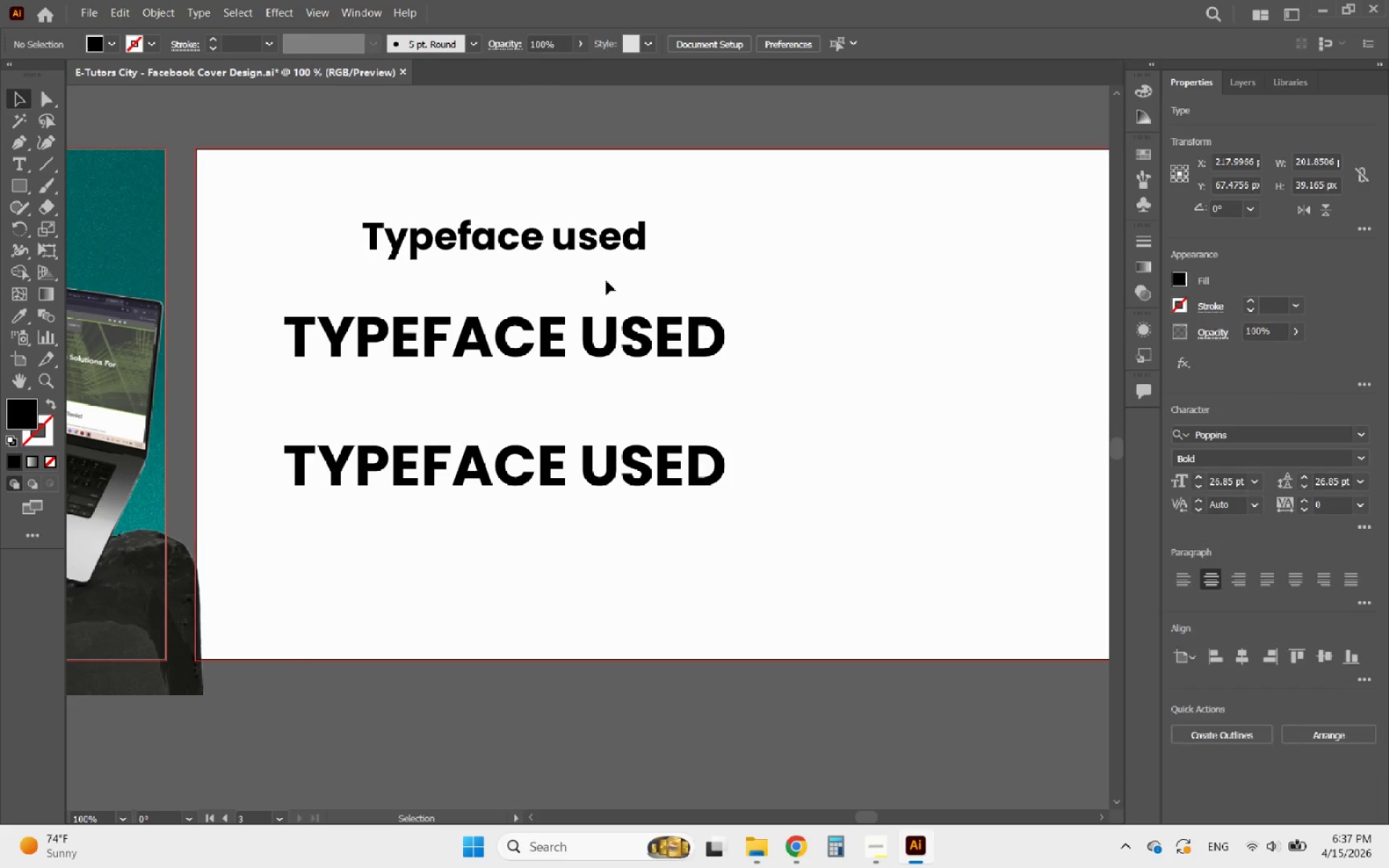 
hold_key(key=AltLeft, duration=1.31)
scroll: coordinate [394, 336], scroll_direction: down, amount: 2.0
 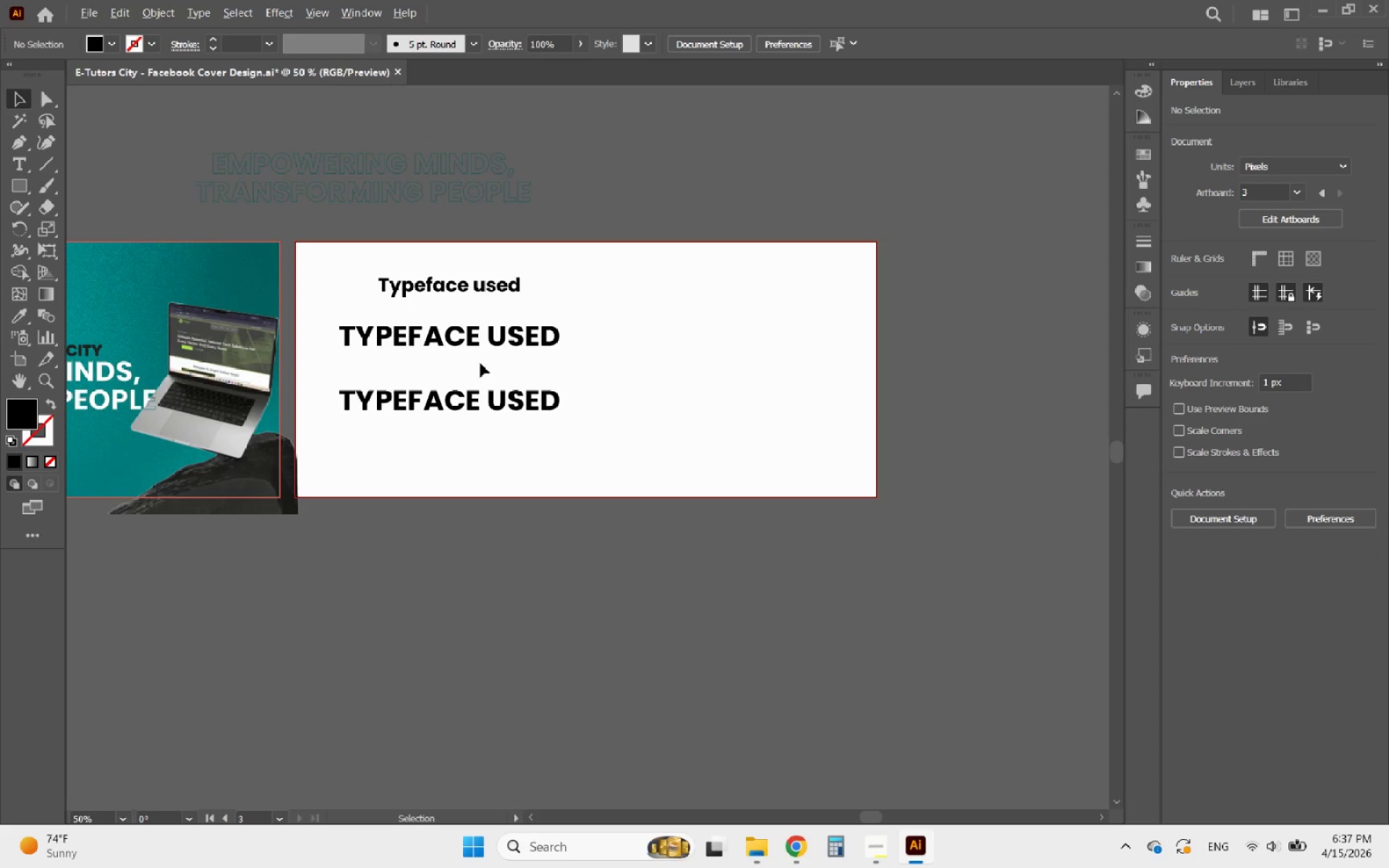 
scroll: coordinate [483, 344], scroll_direction: up, amount: 1.0
 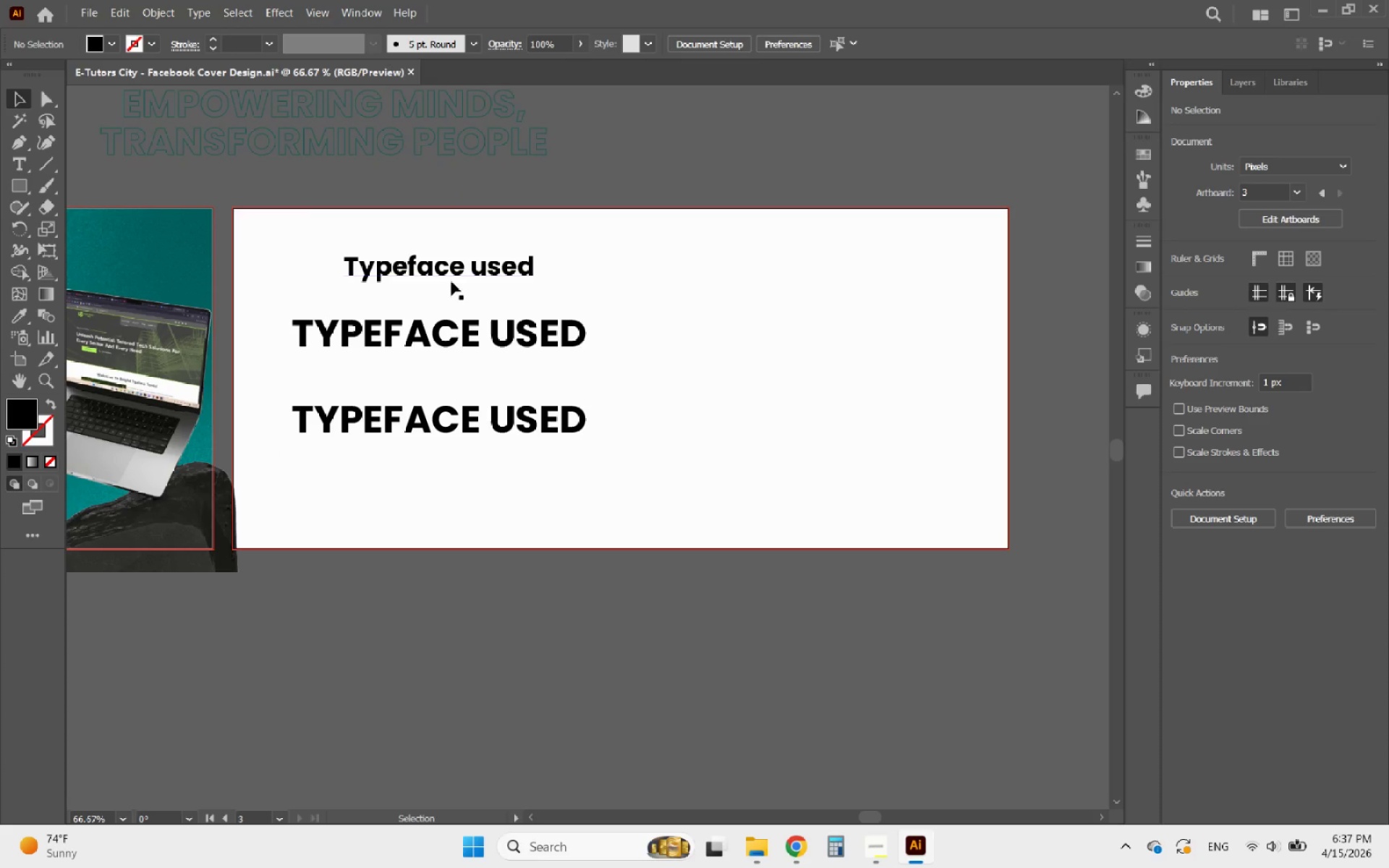 
left_click([447, 272])
 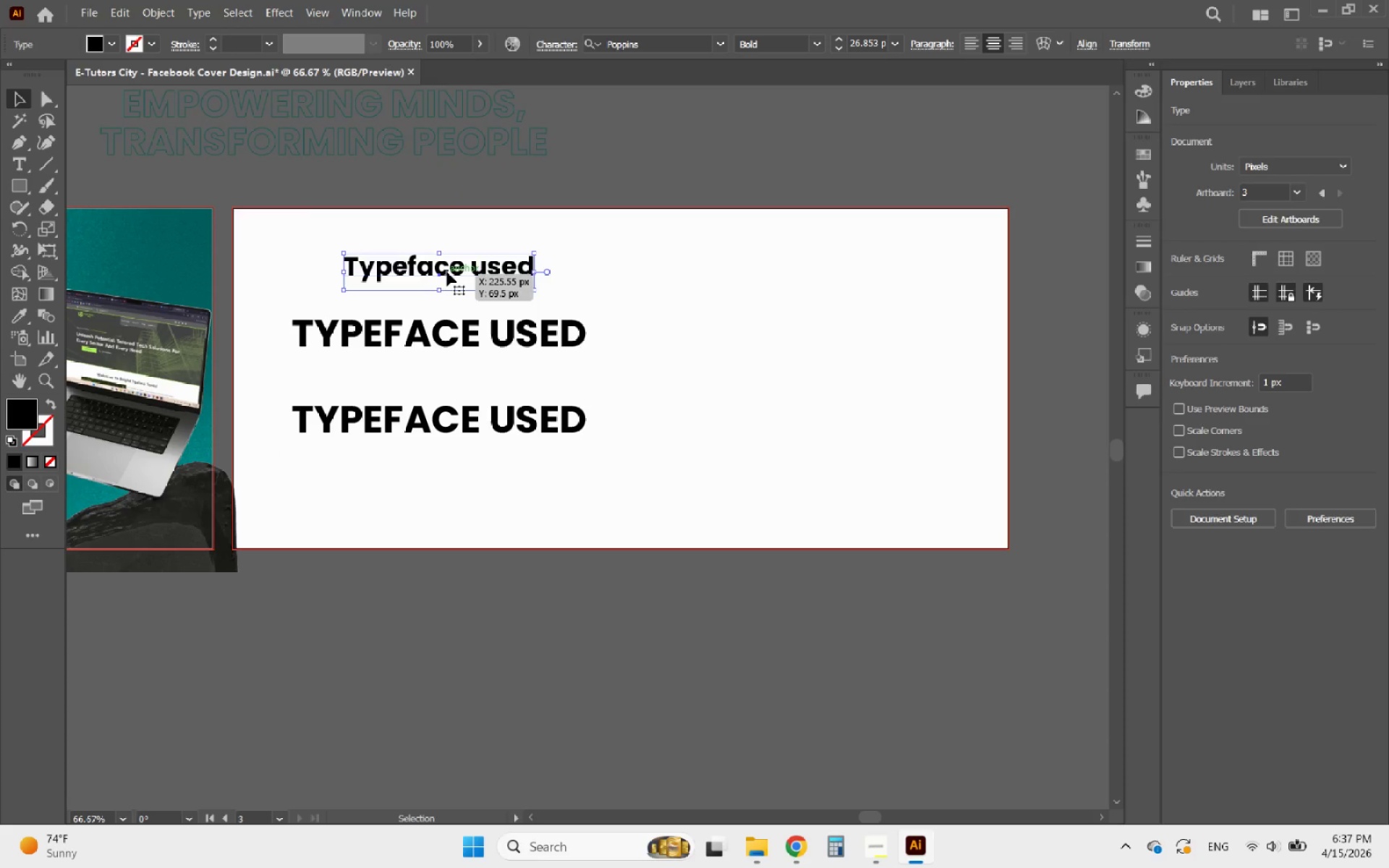 
hold_key(key=AltLeft, duration=1.89)
left_click_drag(start_coordinate=[447, 272], to_coordinate=[833, 282])
 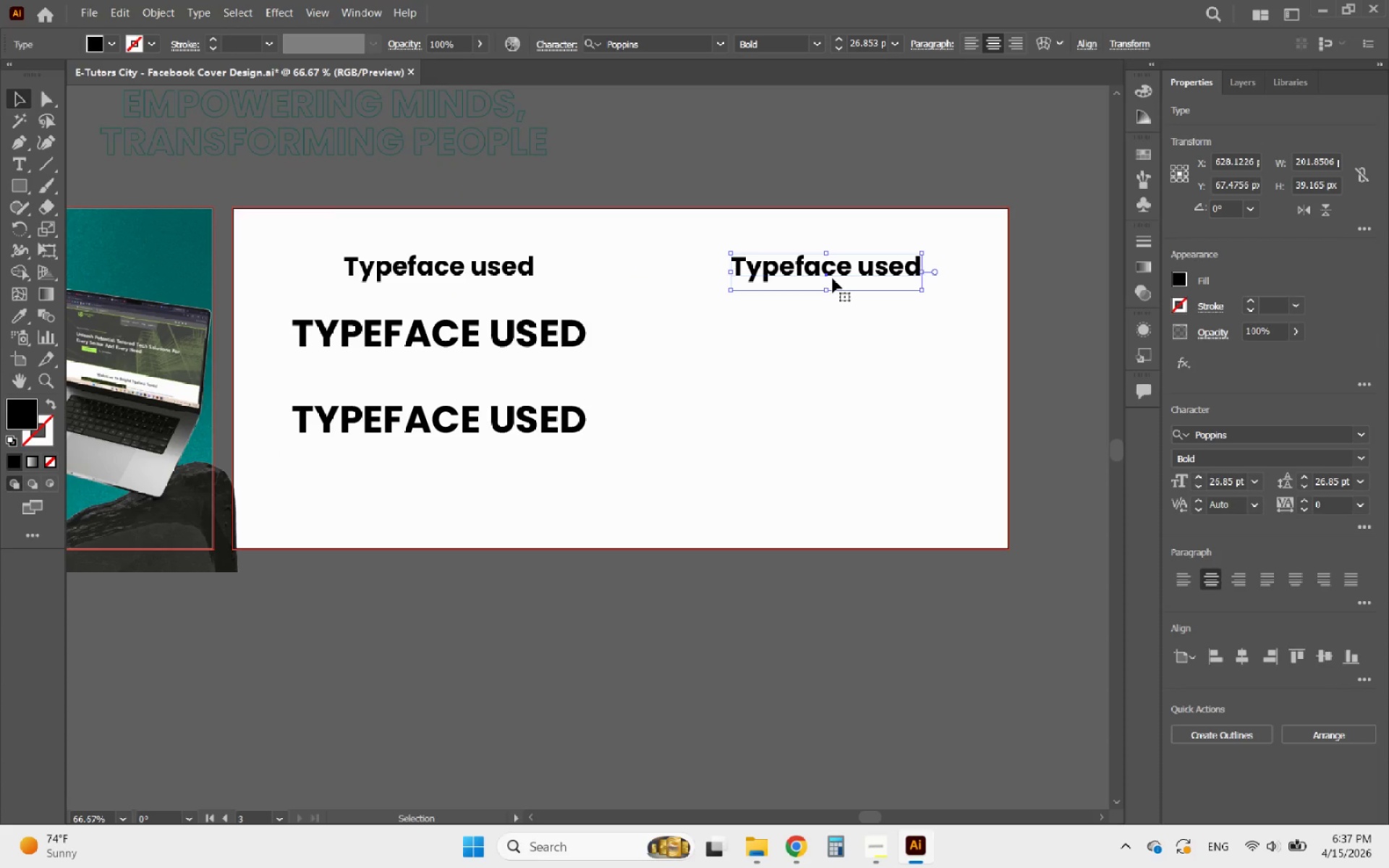 
hold_key(key=ShiftLeft, duration=1.31)
 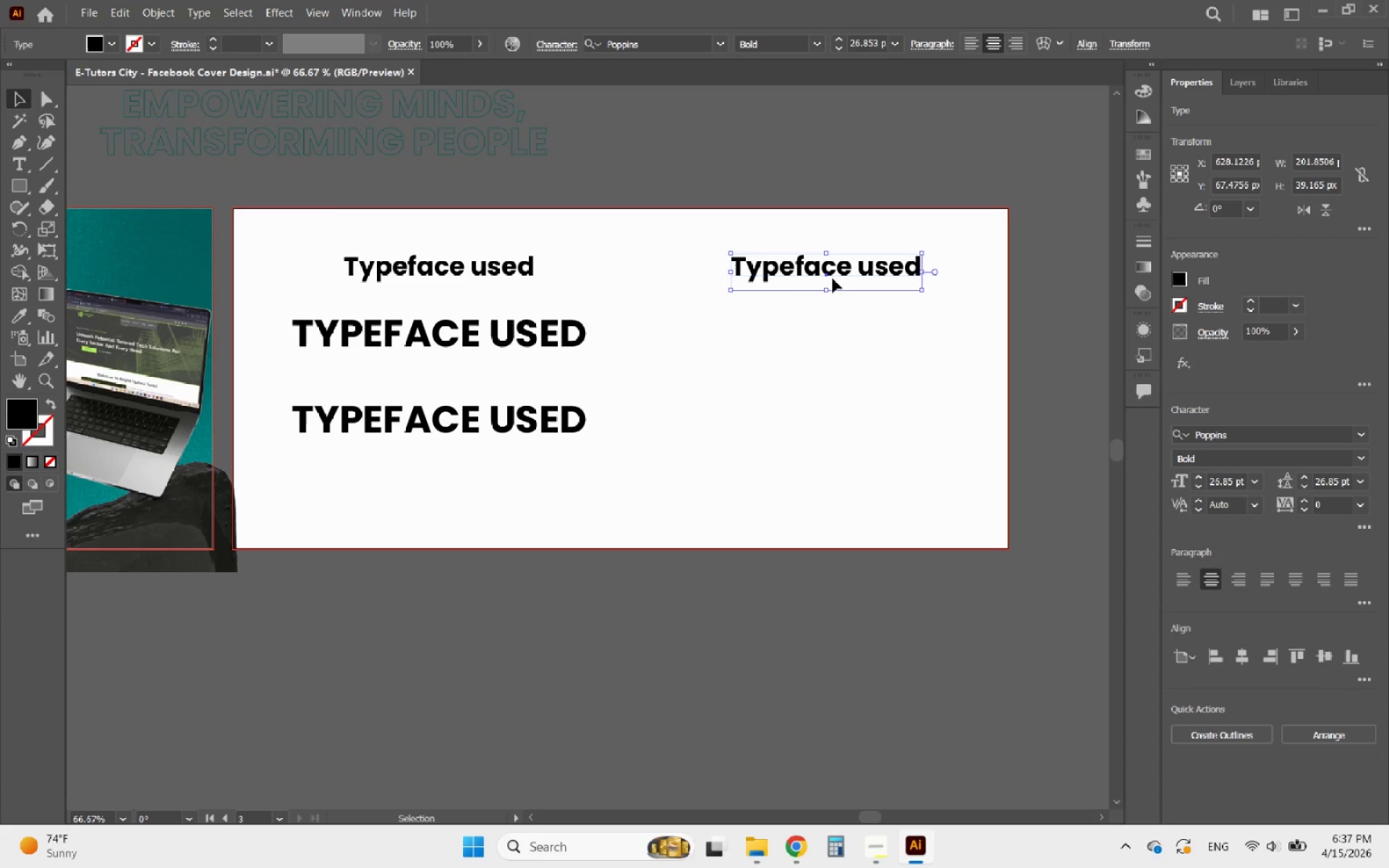 
double_click([833, 278])
 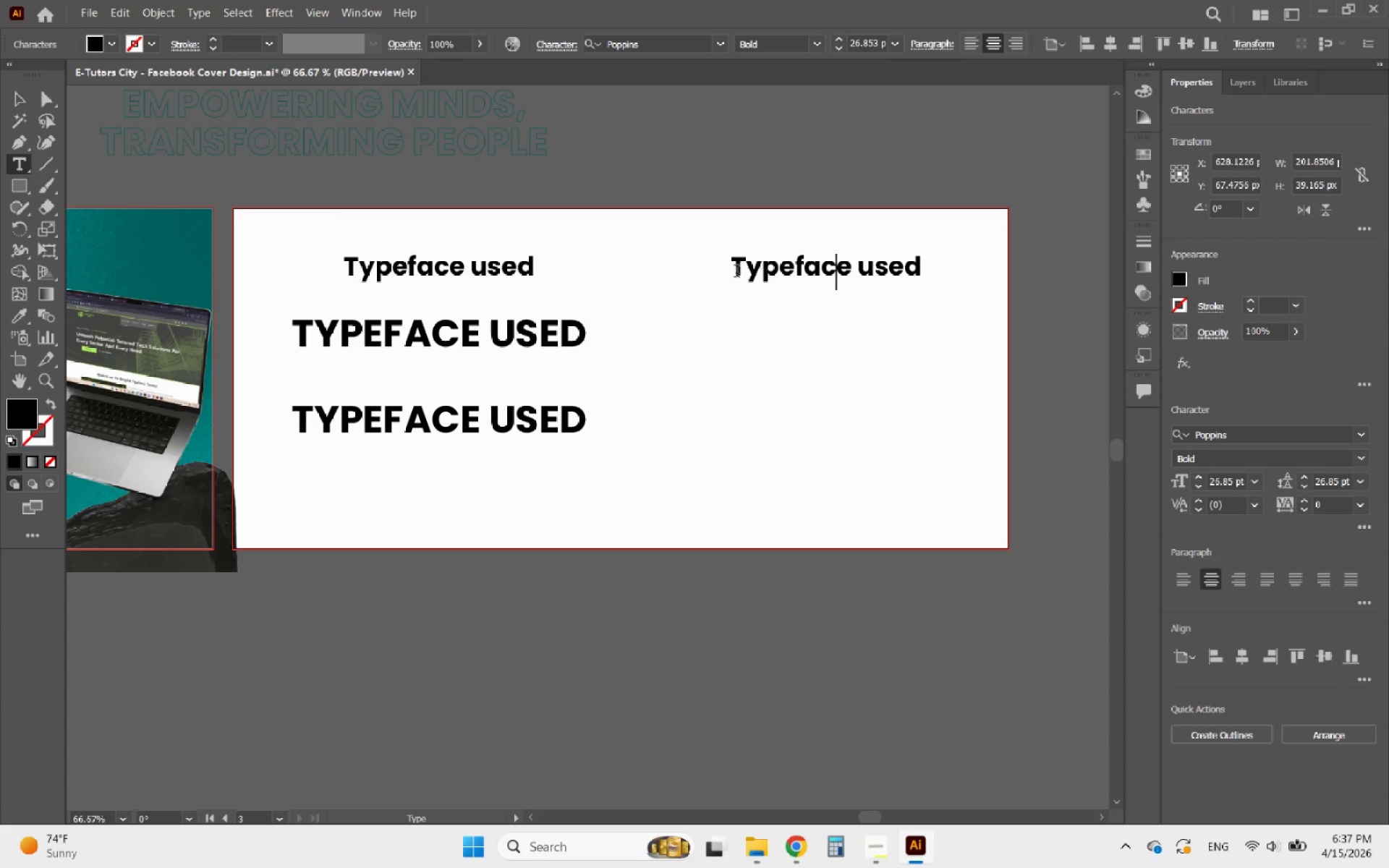 
left_click_drag(start_coordinate=[736, 273], to_coordinate=[962, 267])
 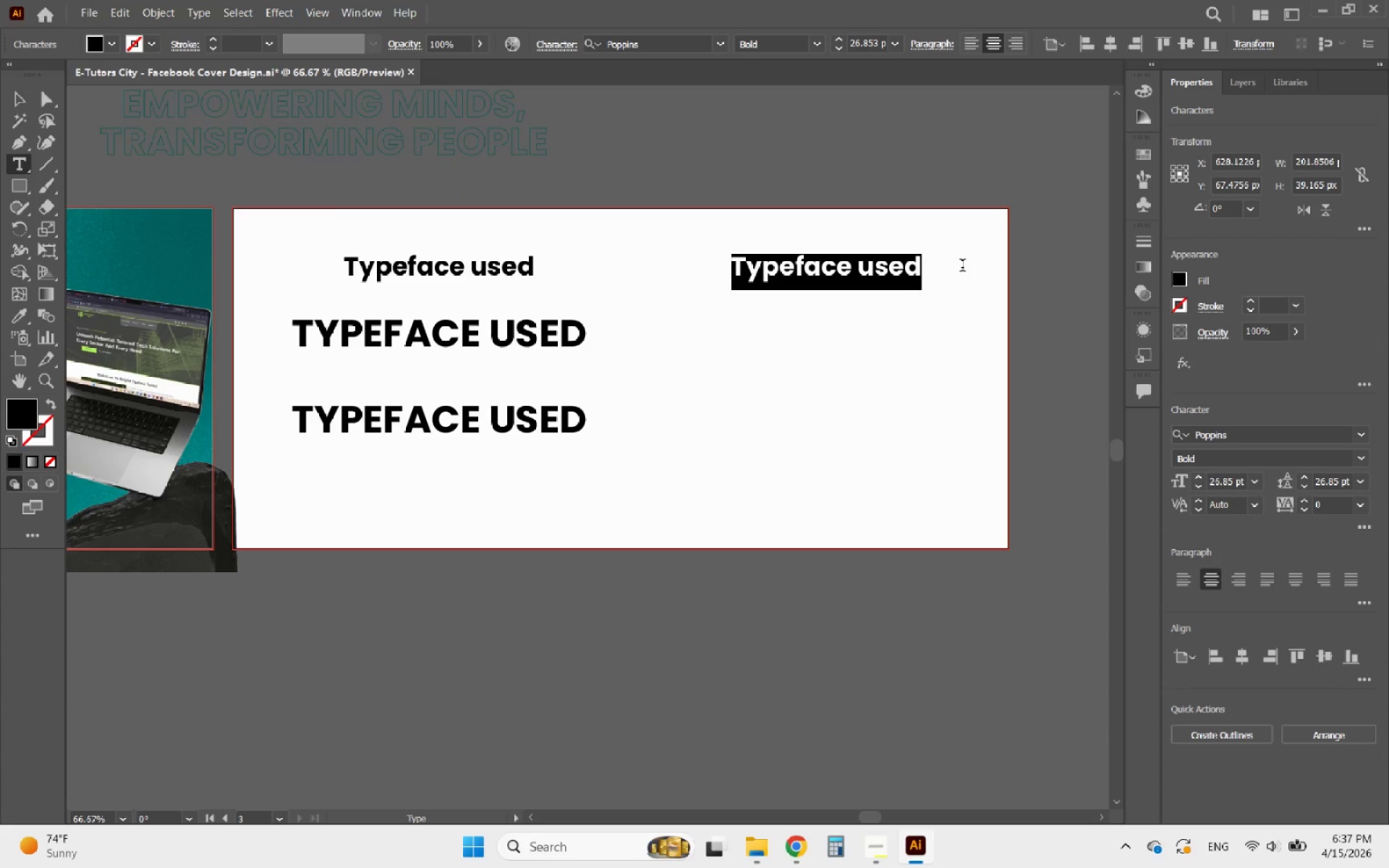 
type(Color Palette)
 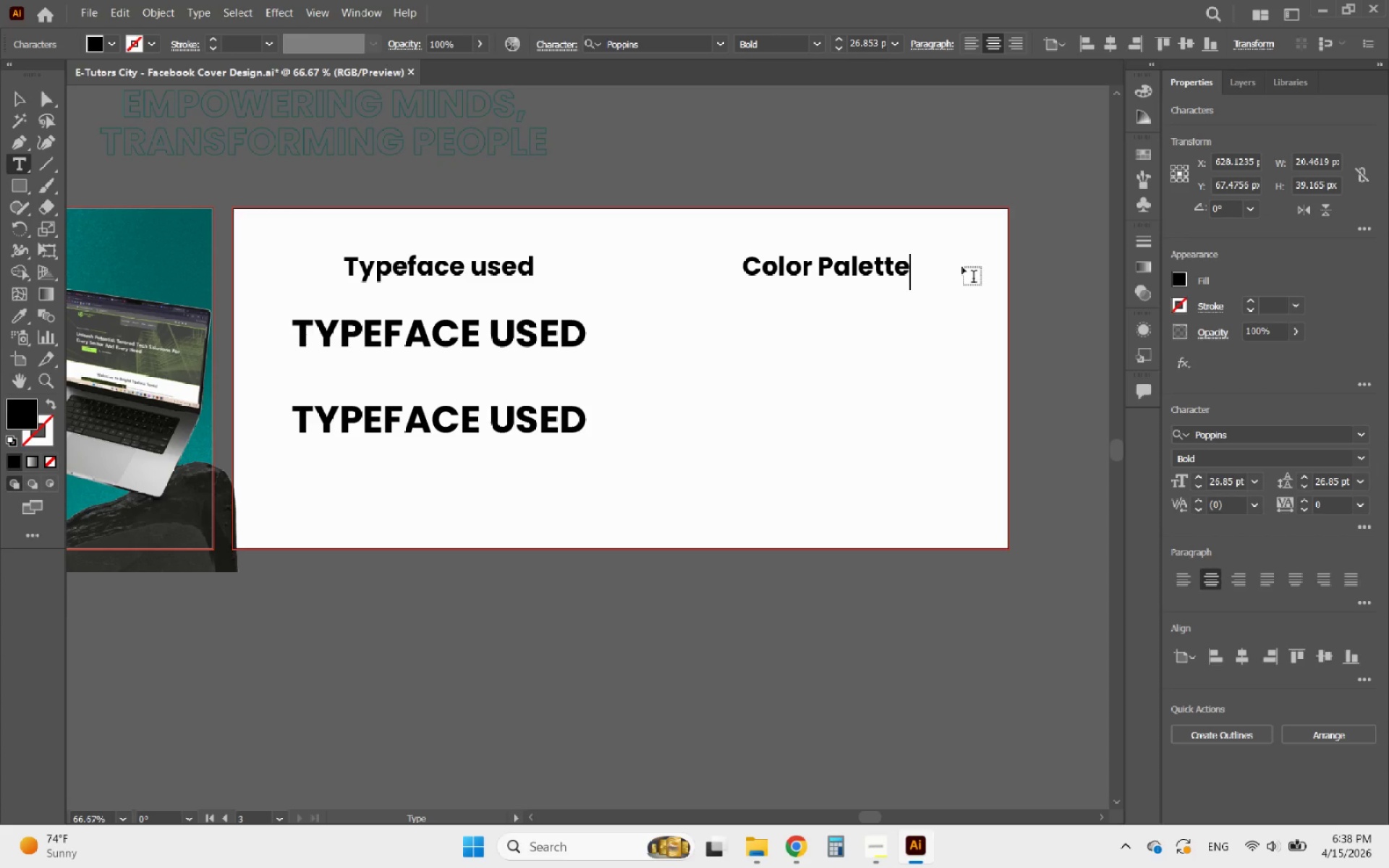 
left_click([20, 98])
 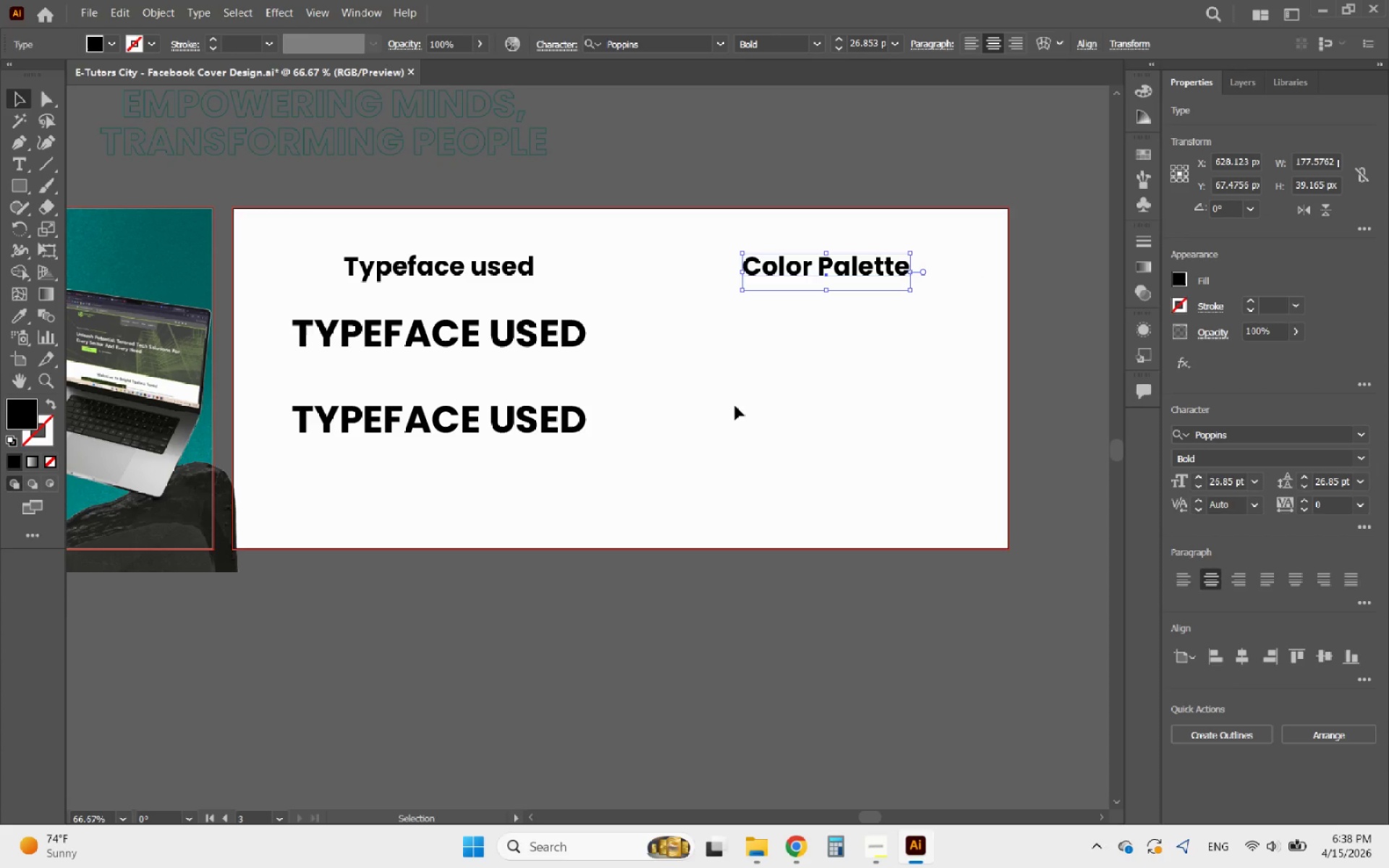 
left_click([729, 375])
 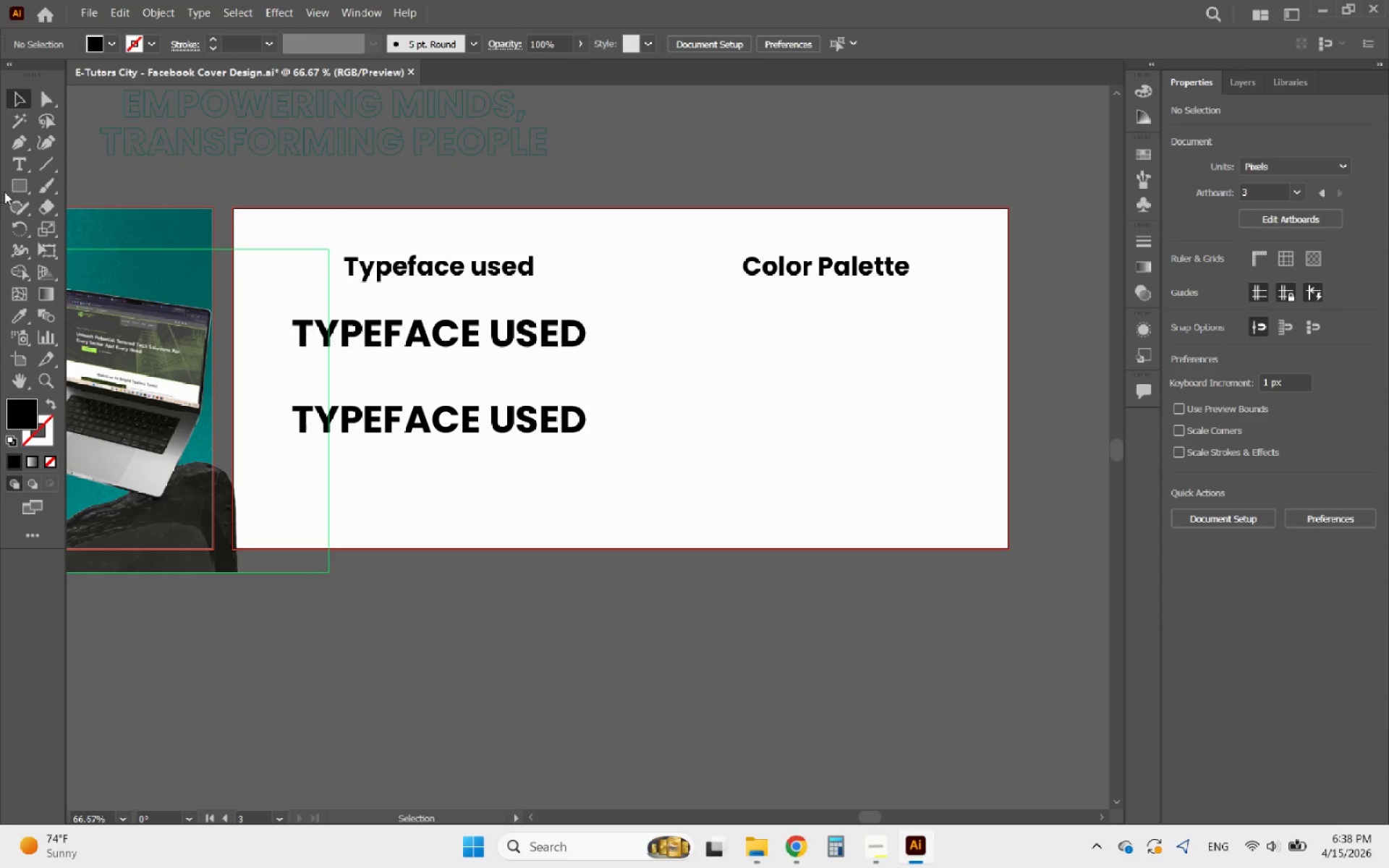 
left_click([22, 183])
 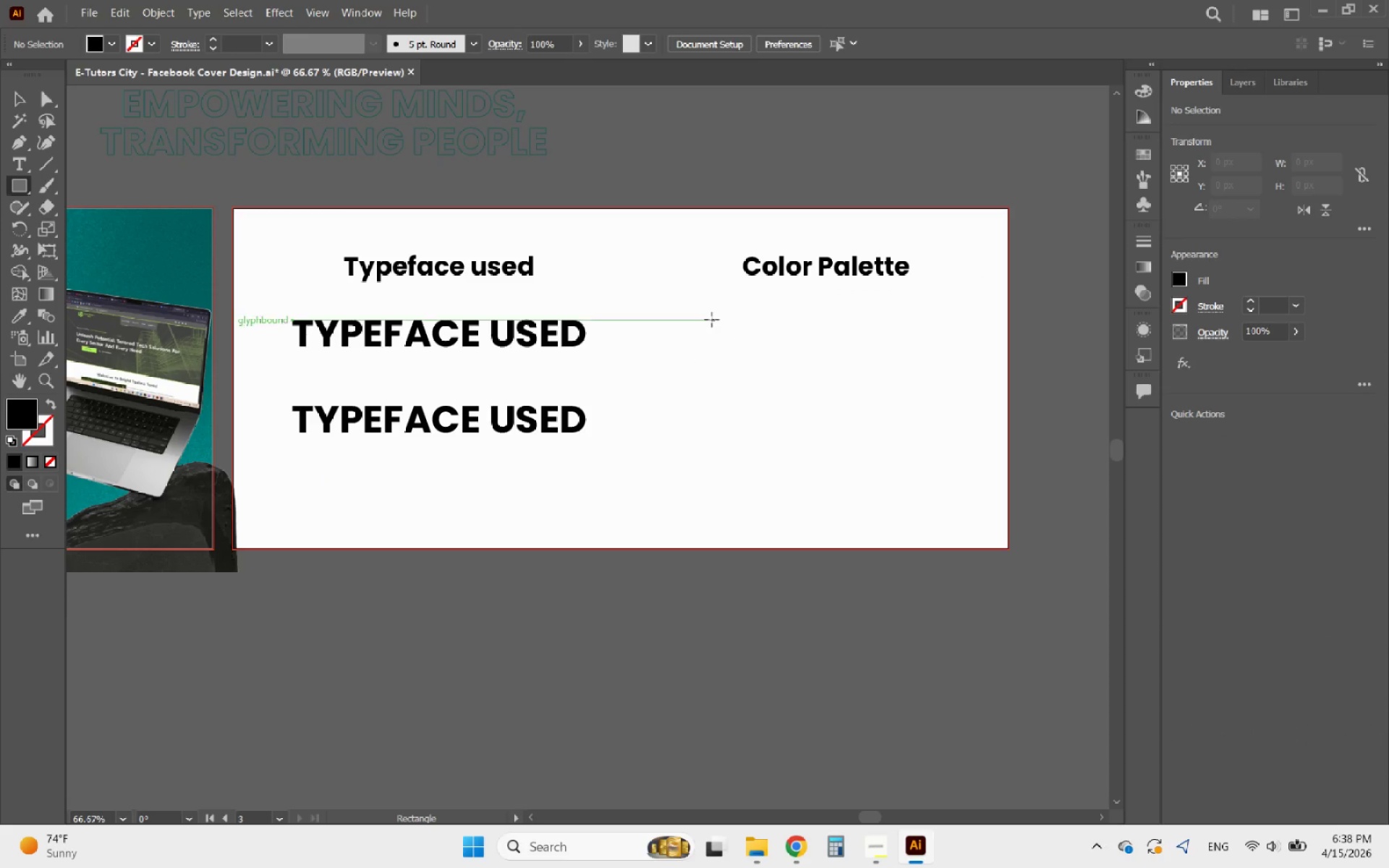 
left_click_drag(start_coordinate=[704, 315], to_coordinate=[944, 370])
 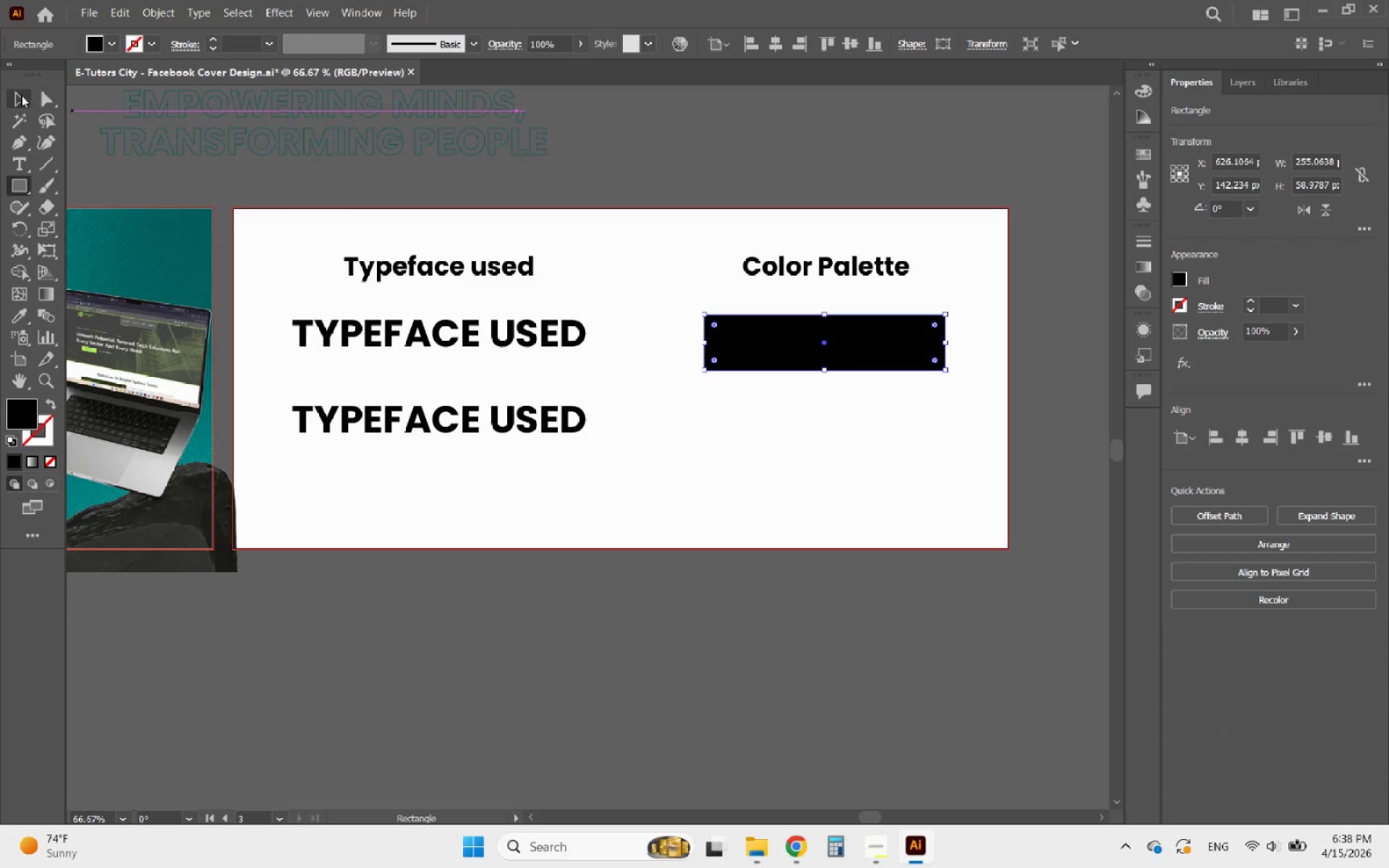 
left_click([17, 96])
 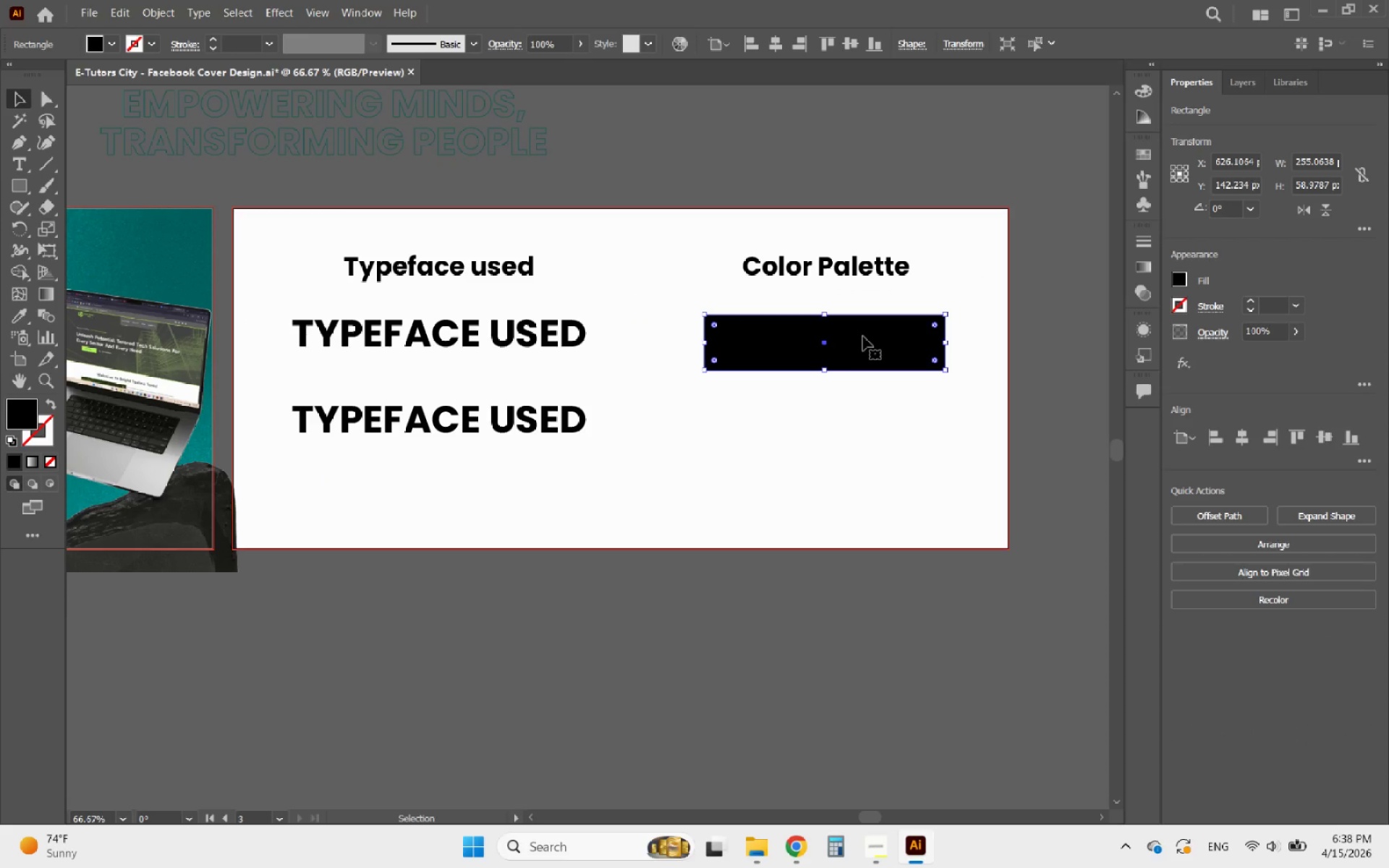 
left_click_drag(start_coordinate=[863, 341], to_coordinate=[867, 328])
 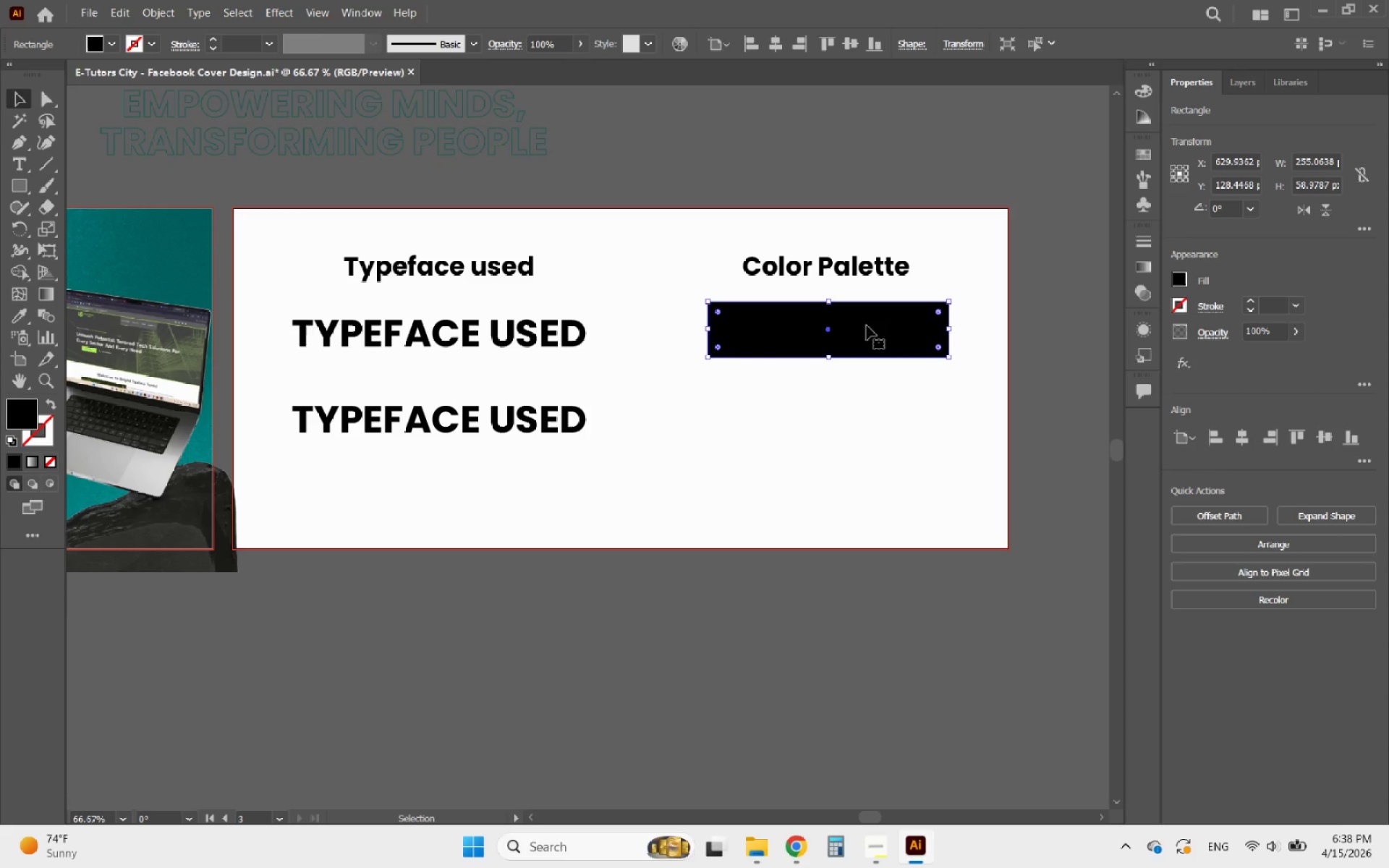 
hold_key(key=AltLeft, duration=1.98)
left_click_drag(start_coordinate=[867, 325], to_coordinate=[864, 391])
 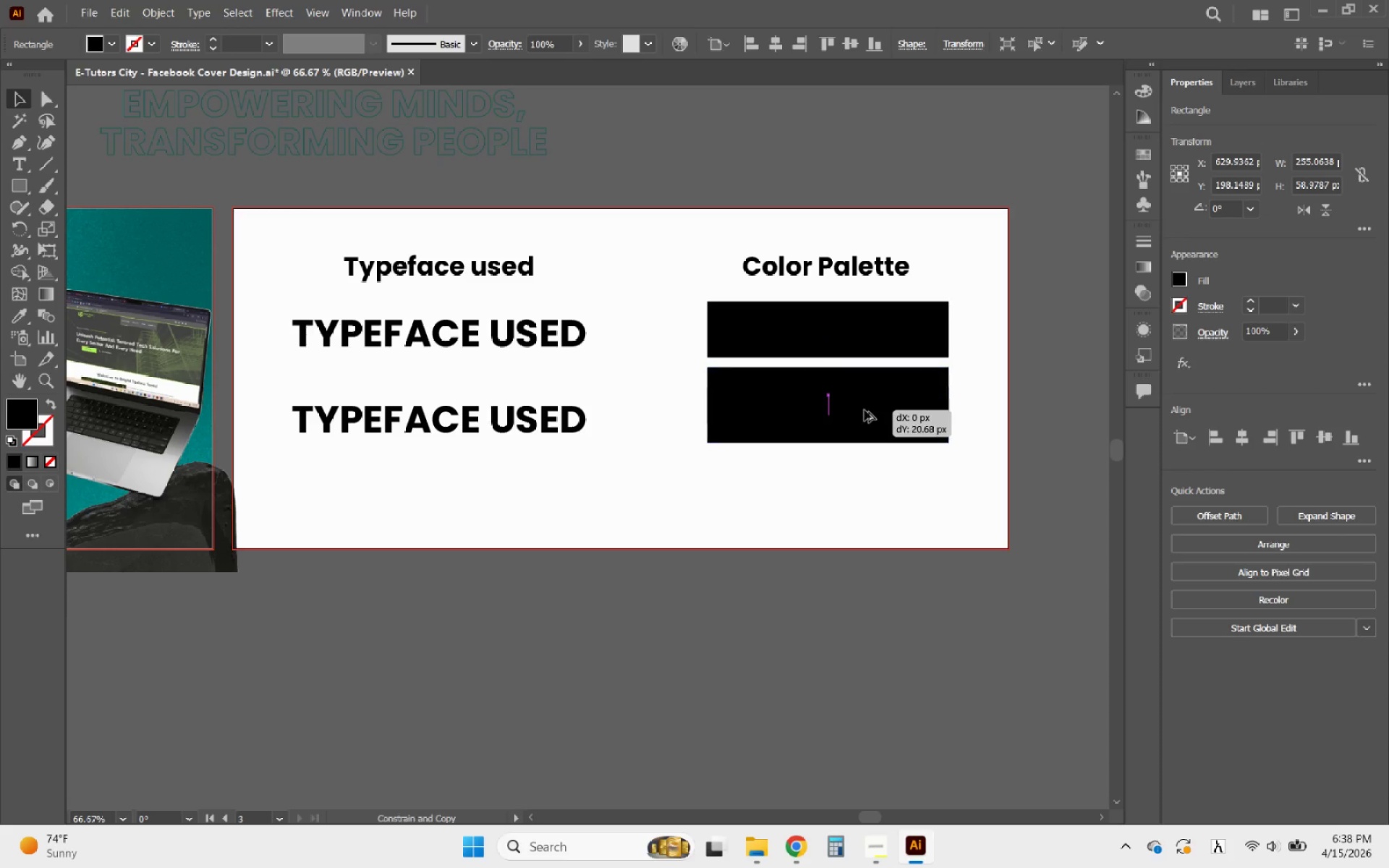 
hold_key(key=ShiftLeft, duration=1.59)
 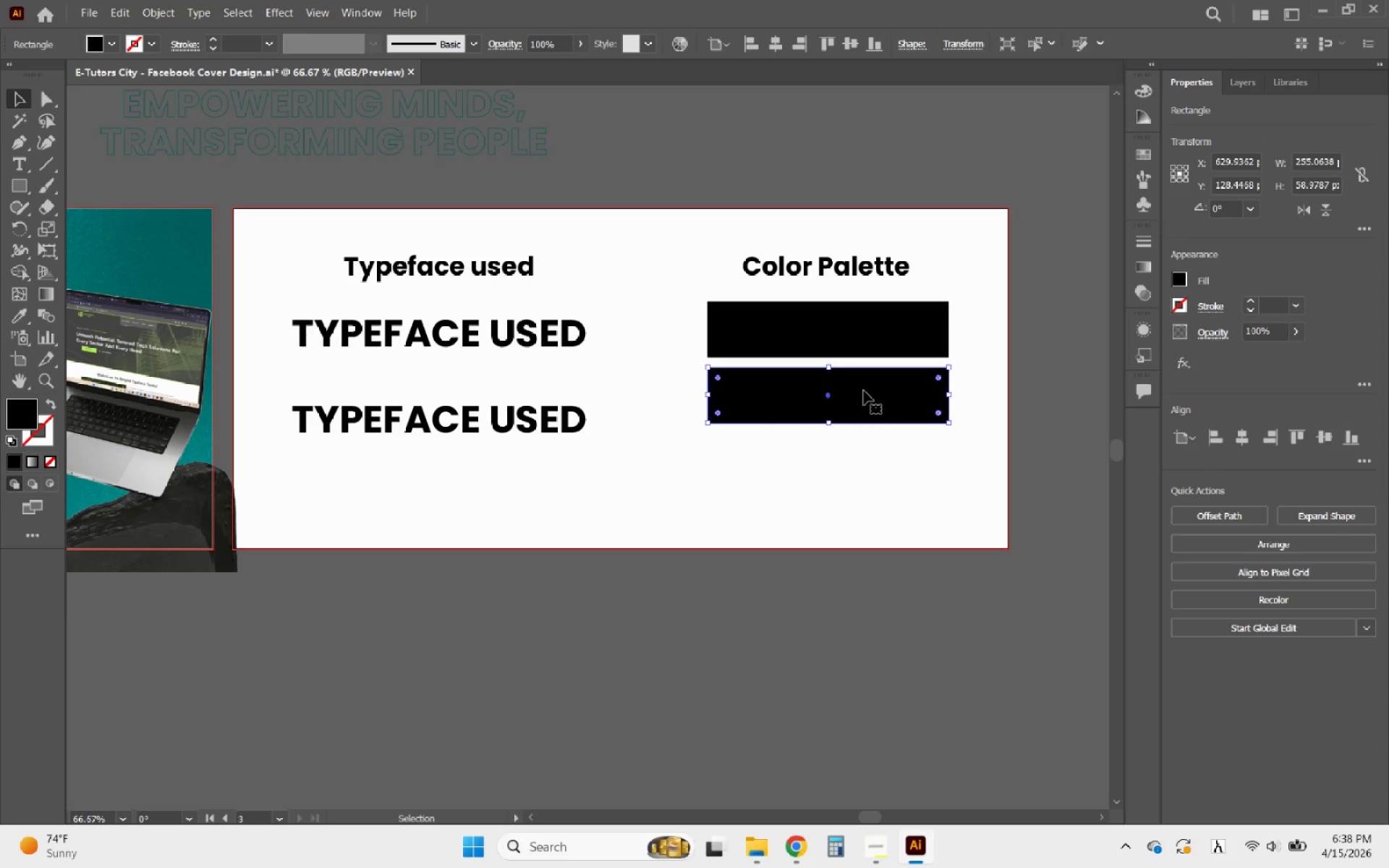 
hold_key(key=AltLeft, duration=2.27)
left_click_drag(start_coordinate=[864, 391], to_coordinate=[888, 456])
 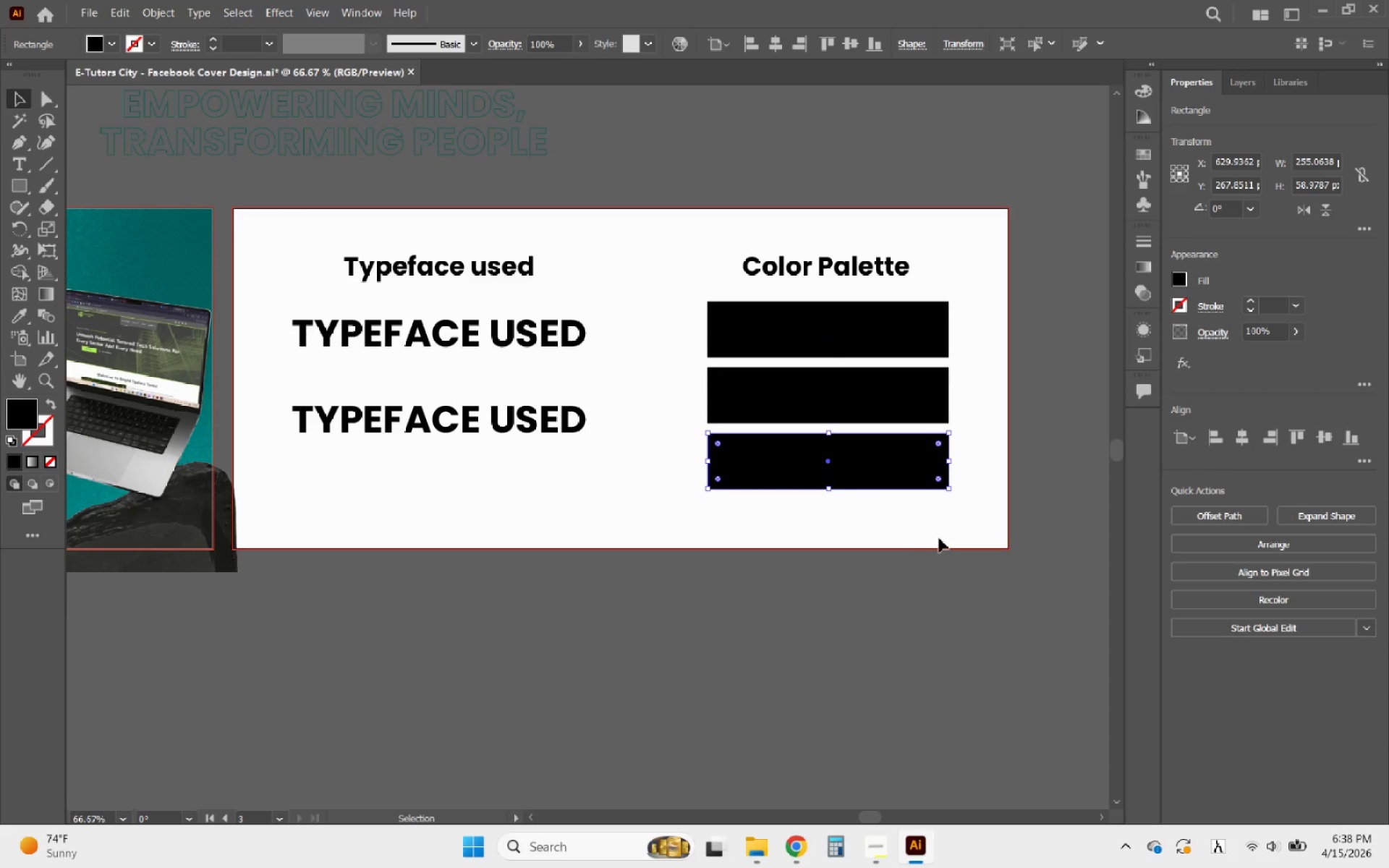 
hold_key(key=ShiftLeft, duration=2.0)
 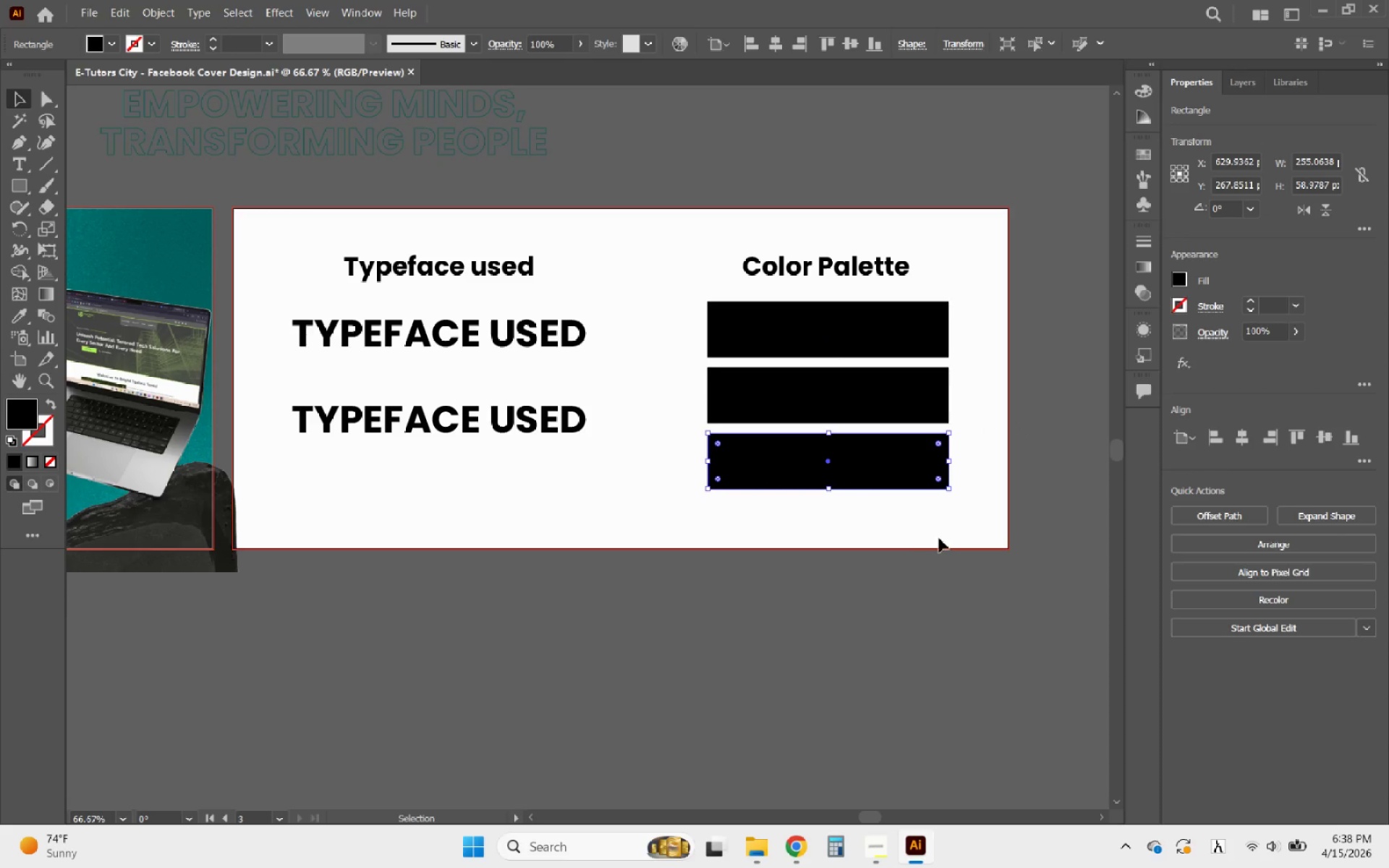 
left_click_drag(start_coordinate=[939, 540], to_coordinate=[804, 323])
 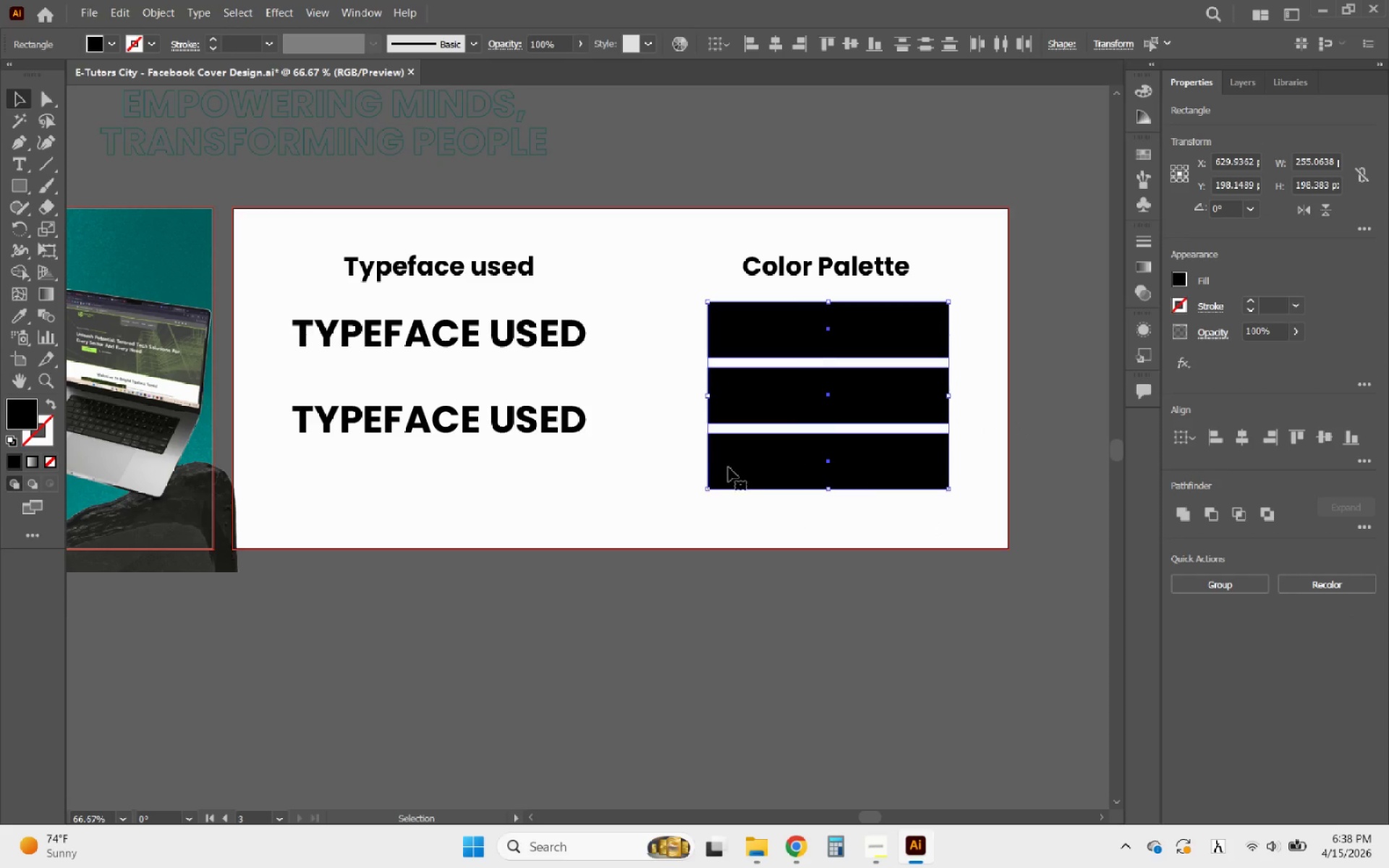 
left_click([713, 516])
 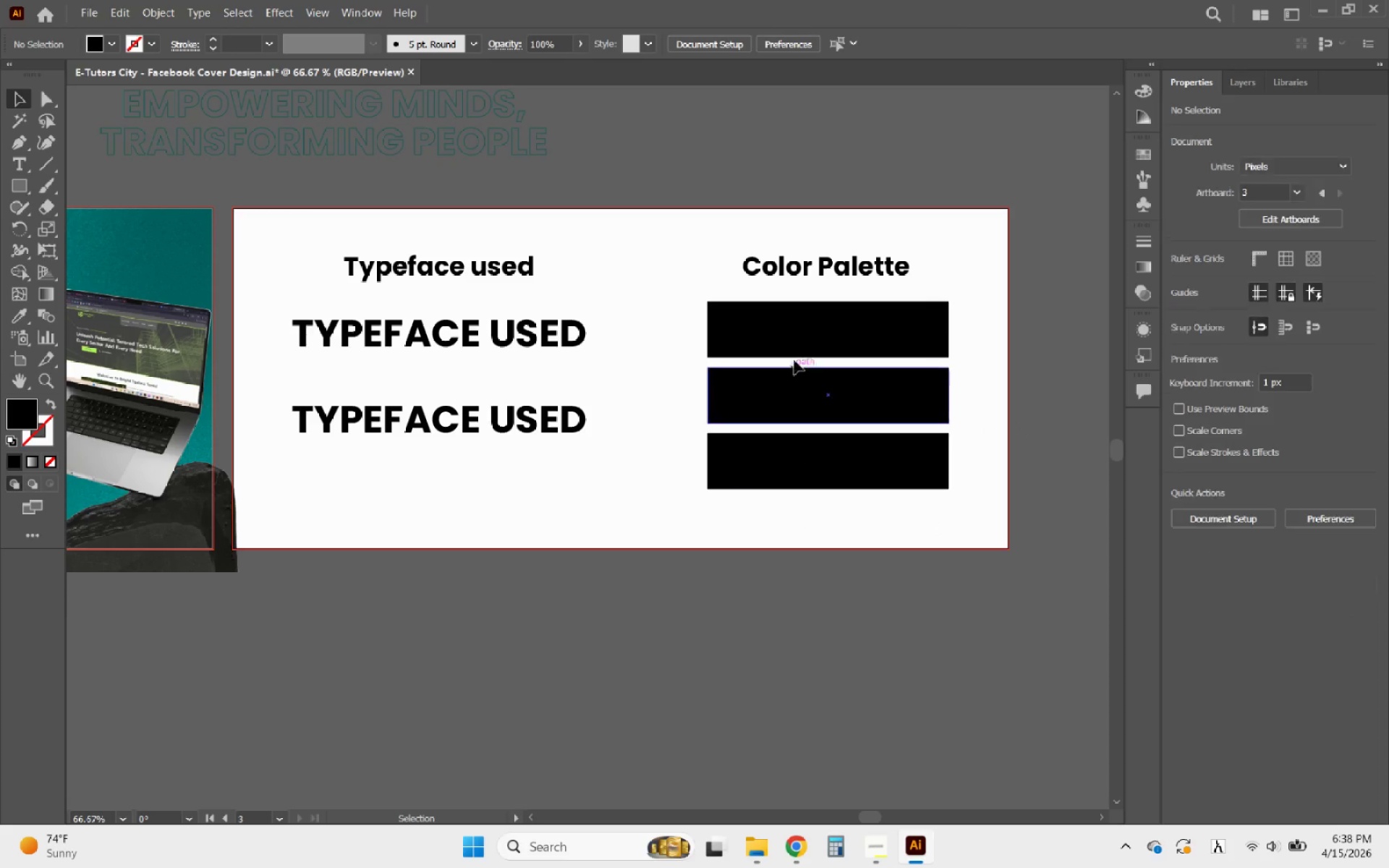 
left_click([810, 328])
 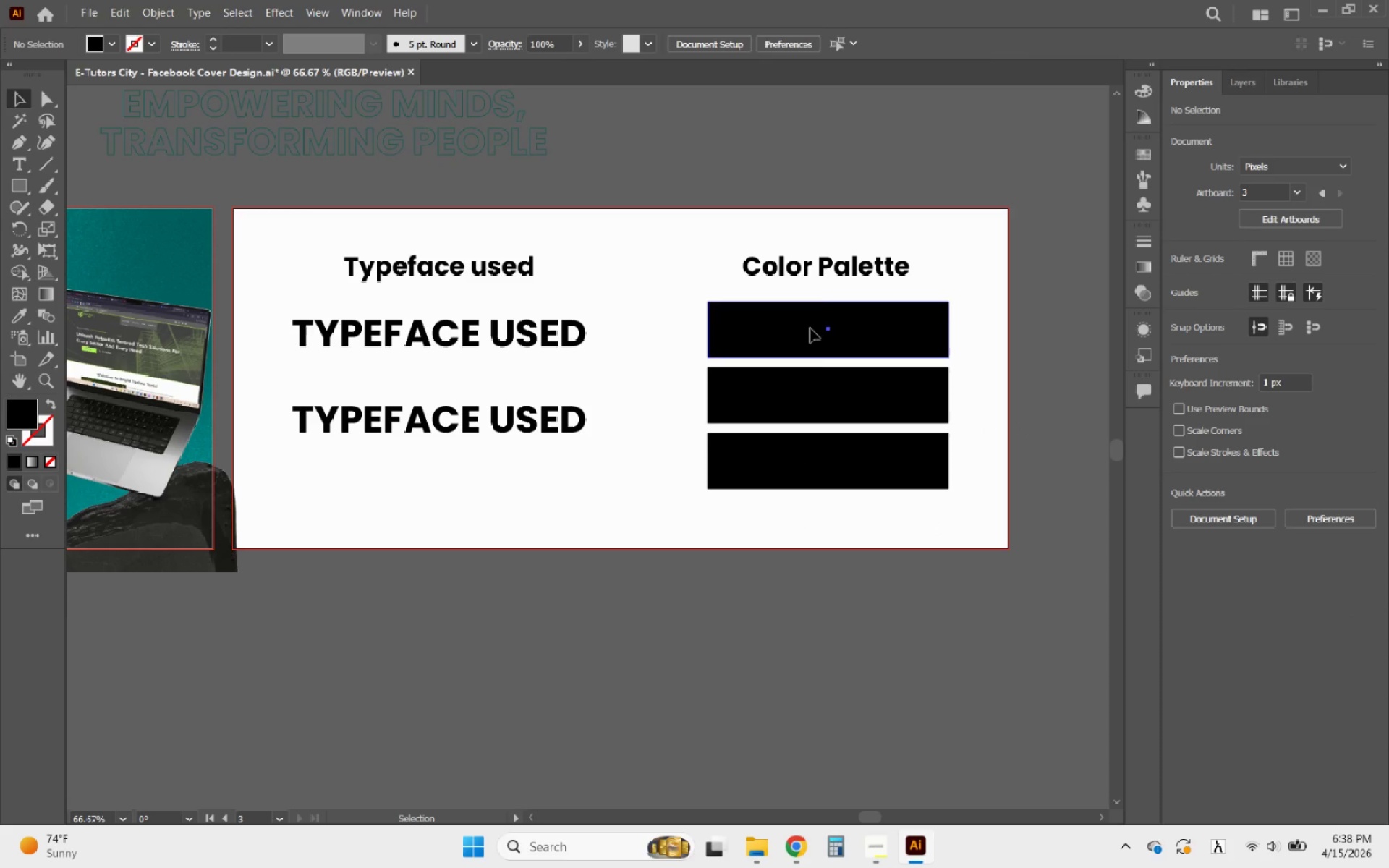 
hold_key(key=AltLeft, duration=0.88)
scroll: coordinate [838, 396], scroll_direction: down, amount: 2.0
 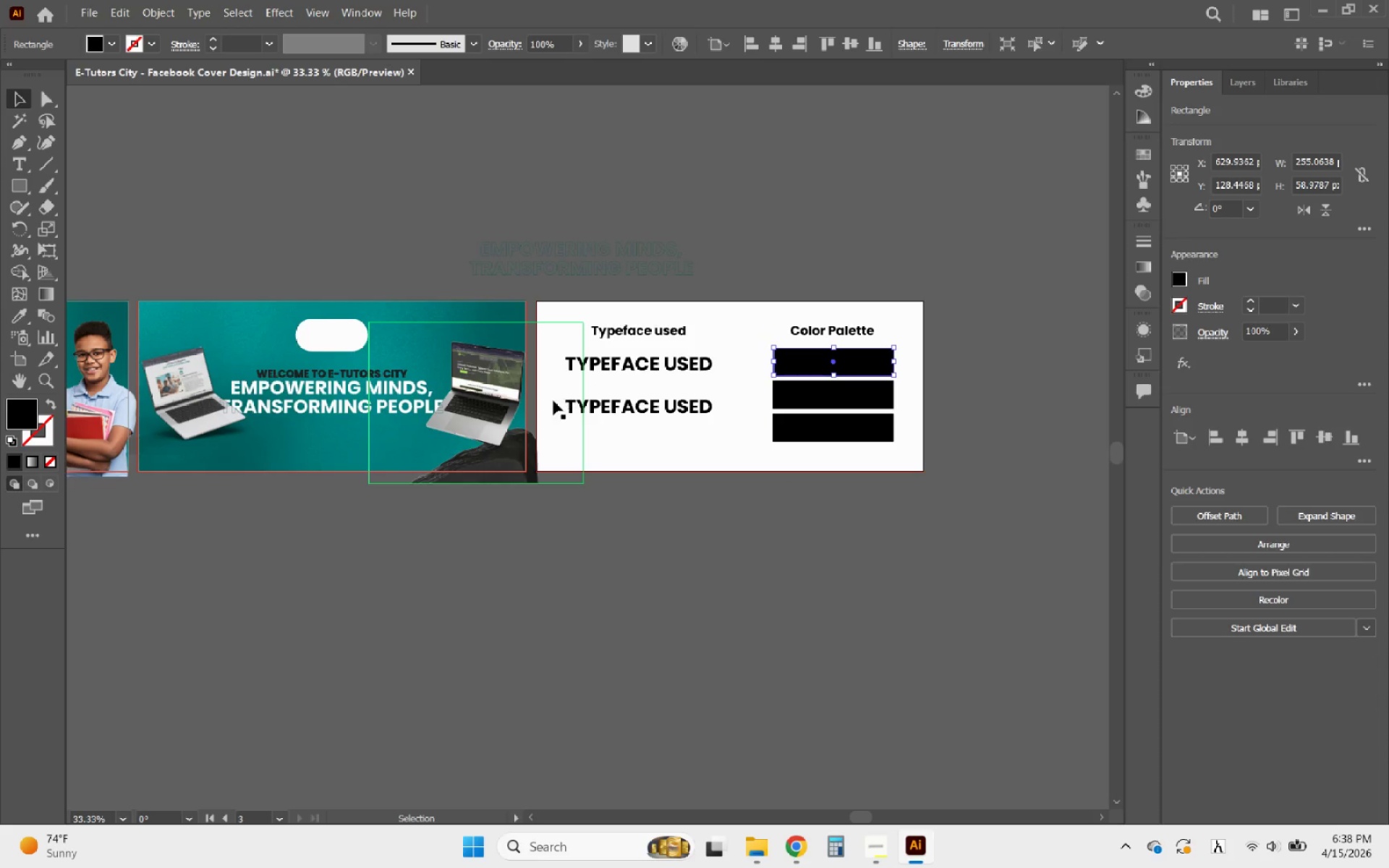 
hold_key(key=AltLeft, duration=0.88)
scroll: coordinate [514, 302], scroll_direction: none, amount: 0.0
 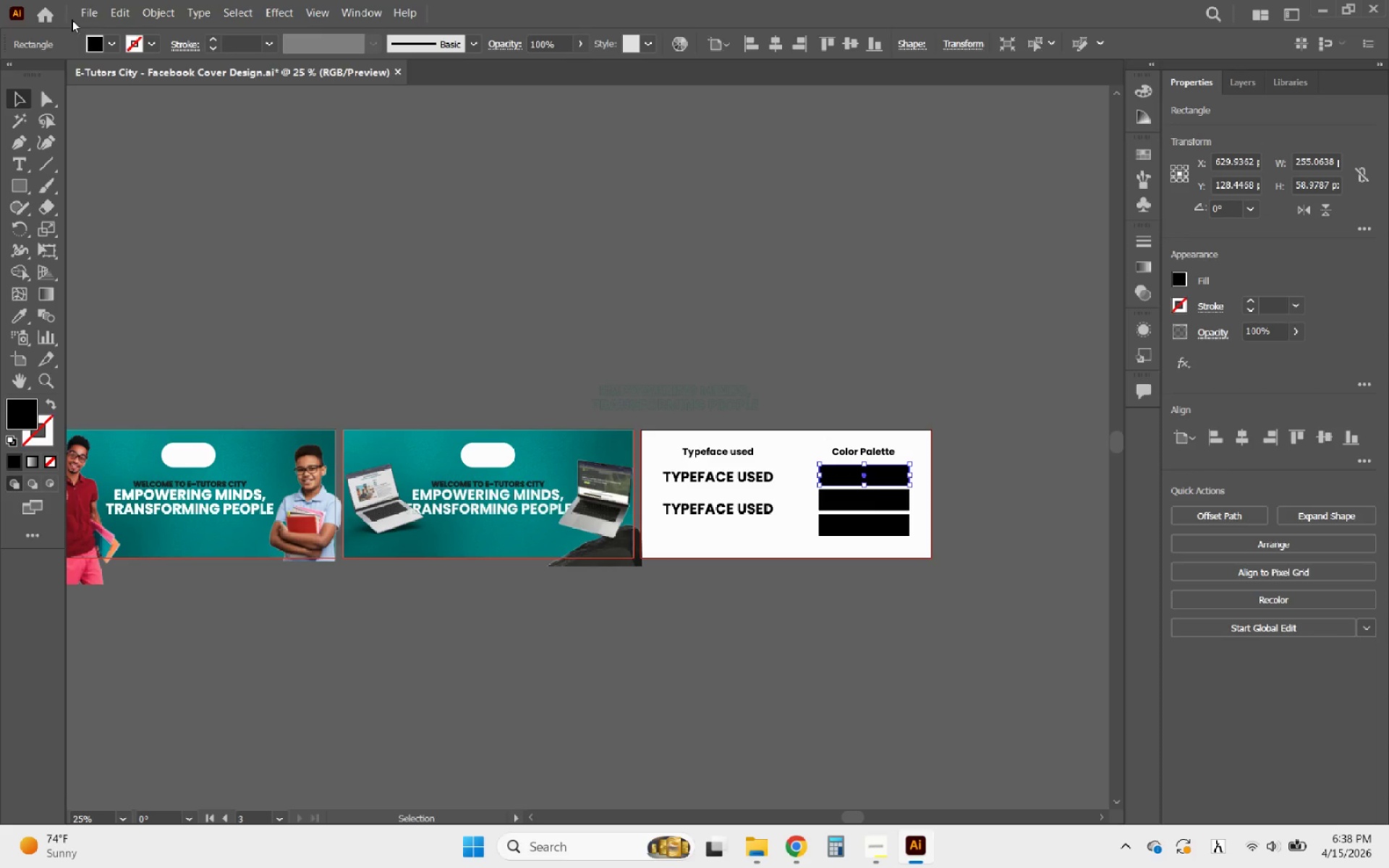 
double_click([80, 13])
 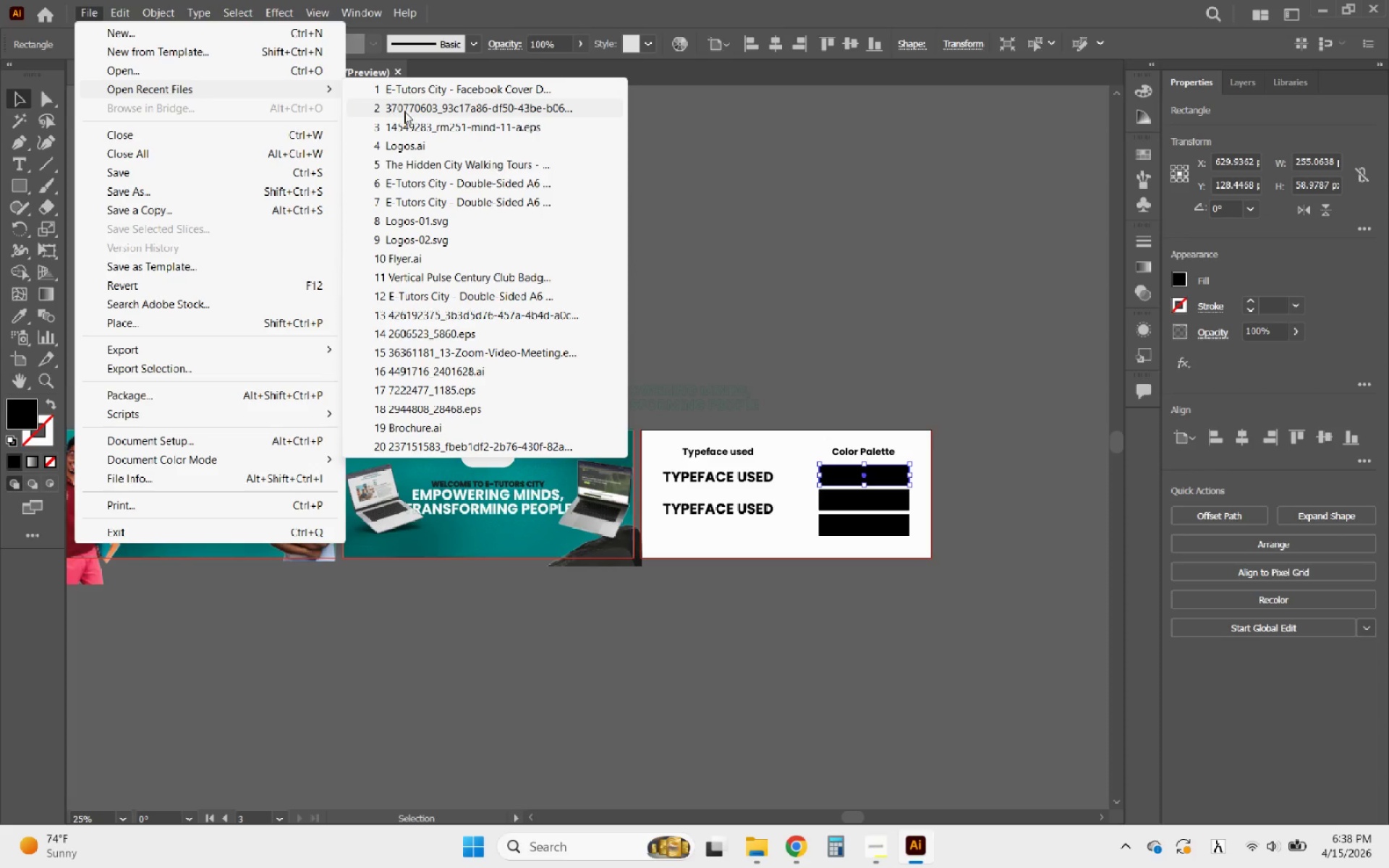 
left_click([412, 144])
 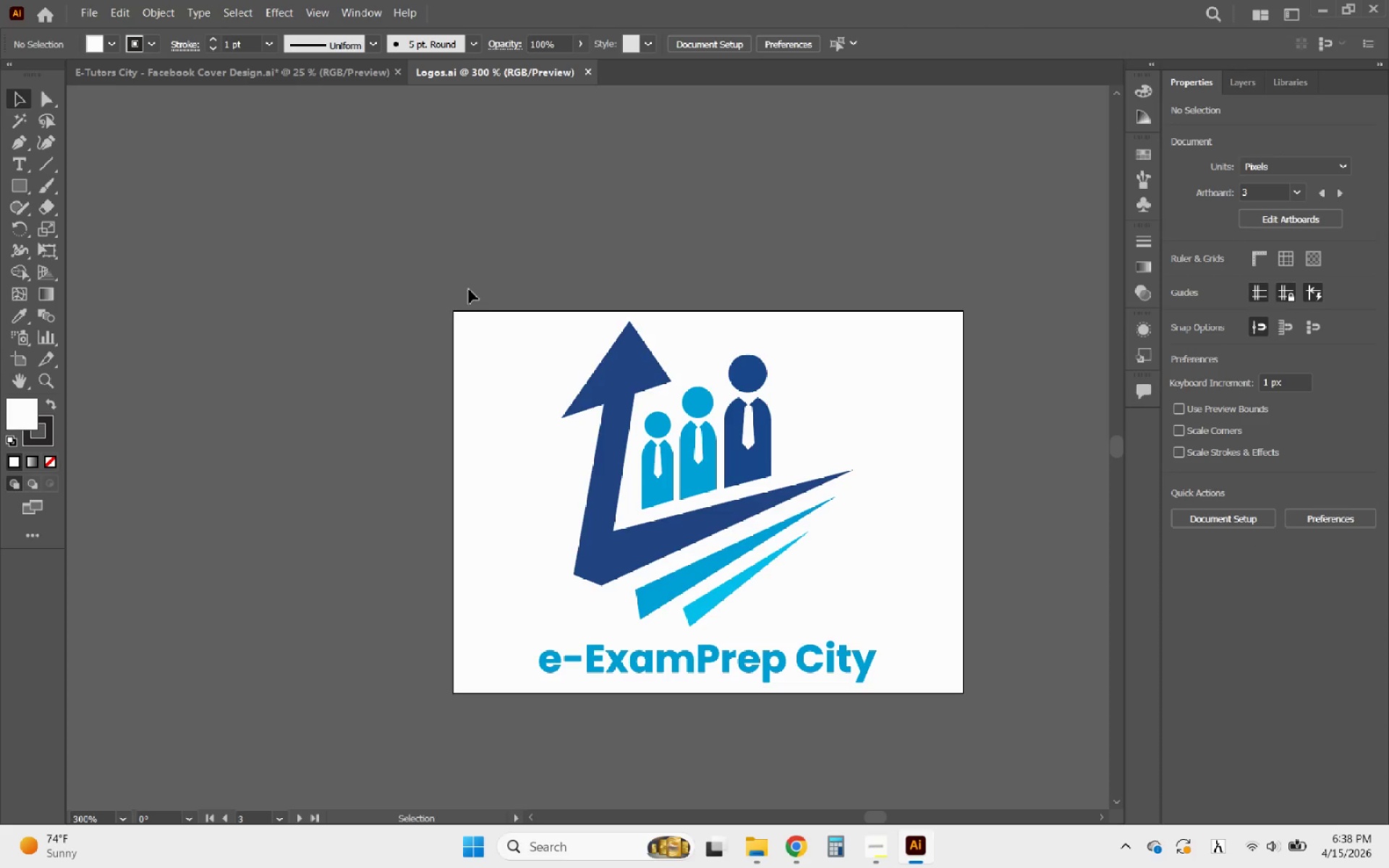 
hold_key(key=AltLeft, duration=1.25)
scroll: coordinate [656, 498], scroll_direction: down, amount: 11.0
 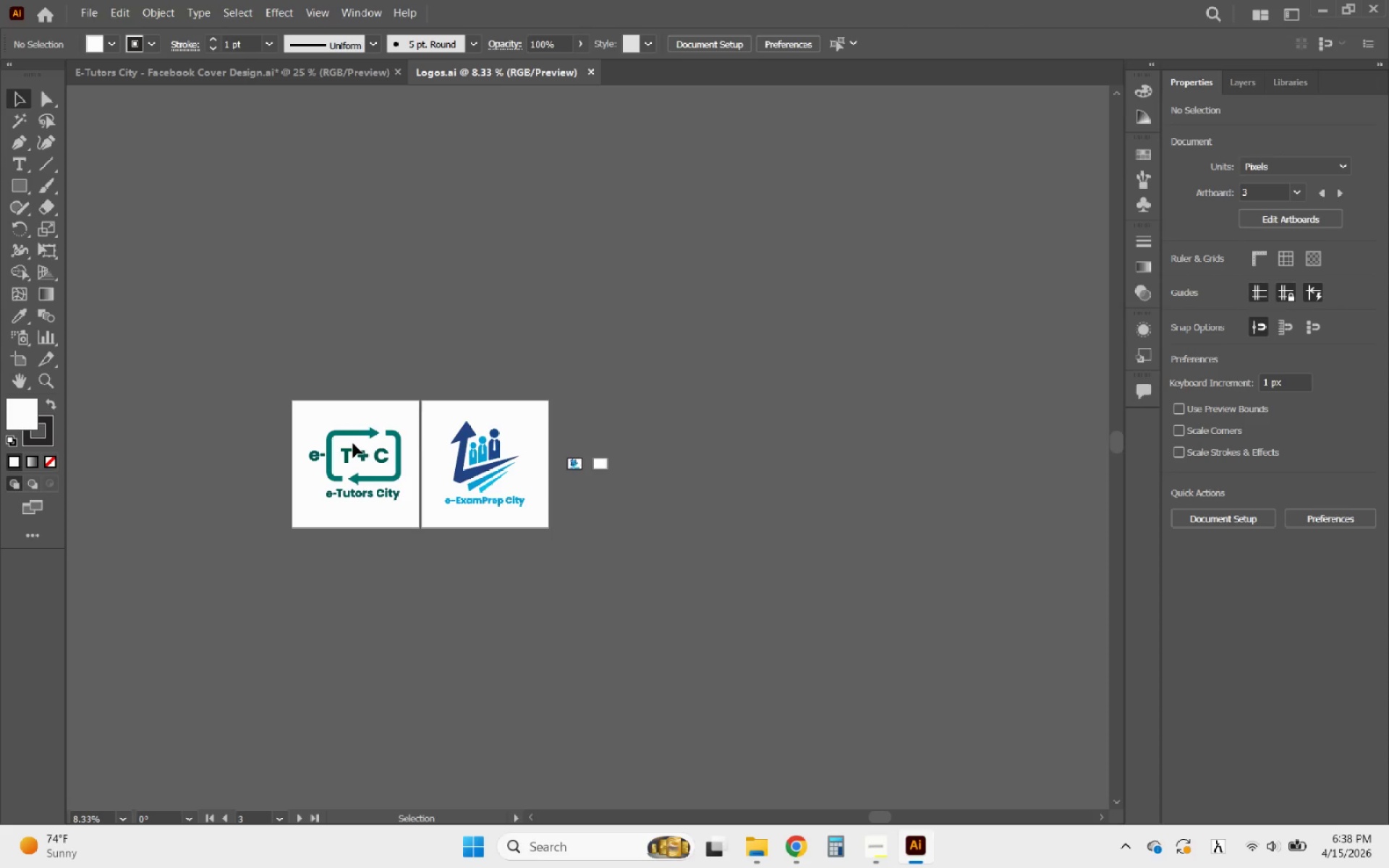 
left_click([345, 448])
 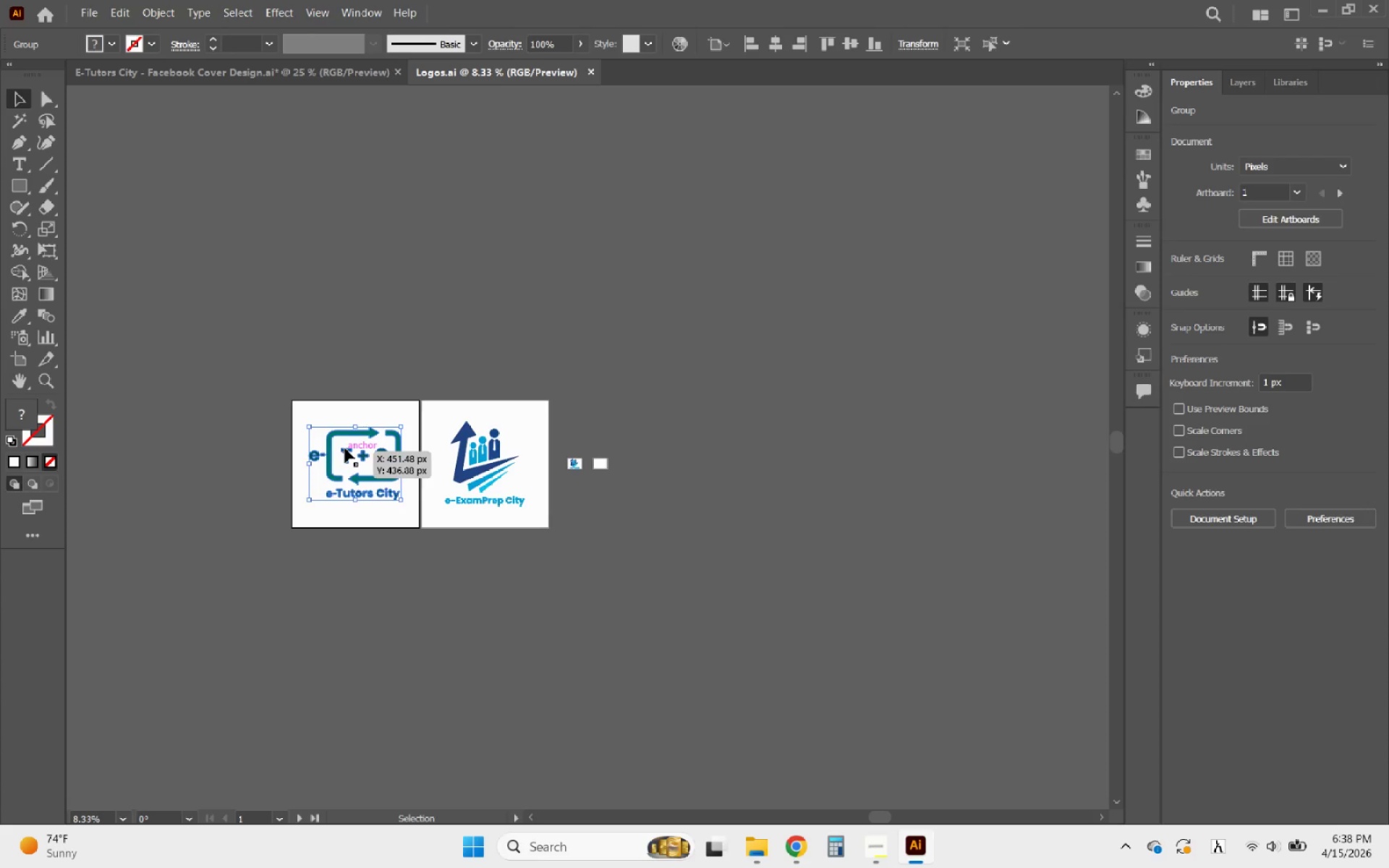 
key(Control+C)
 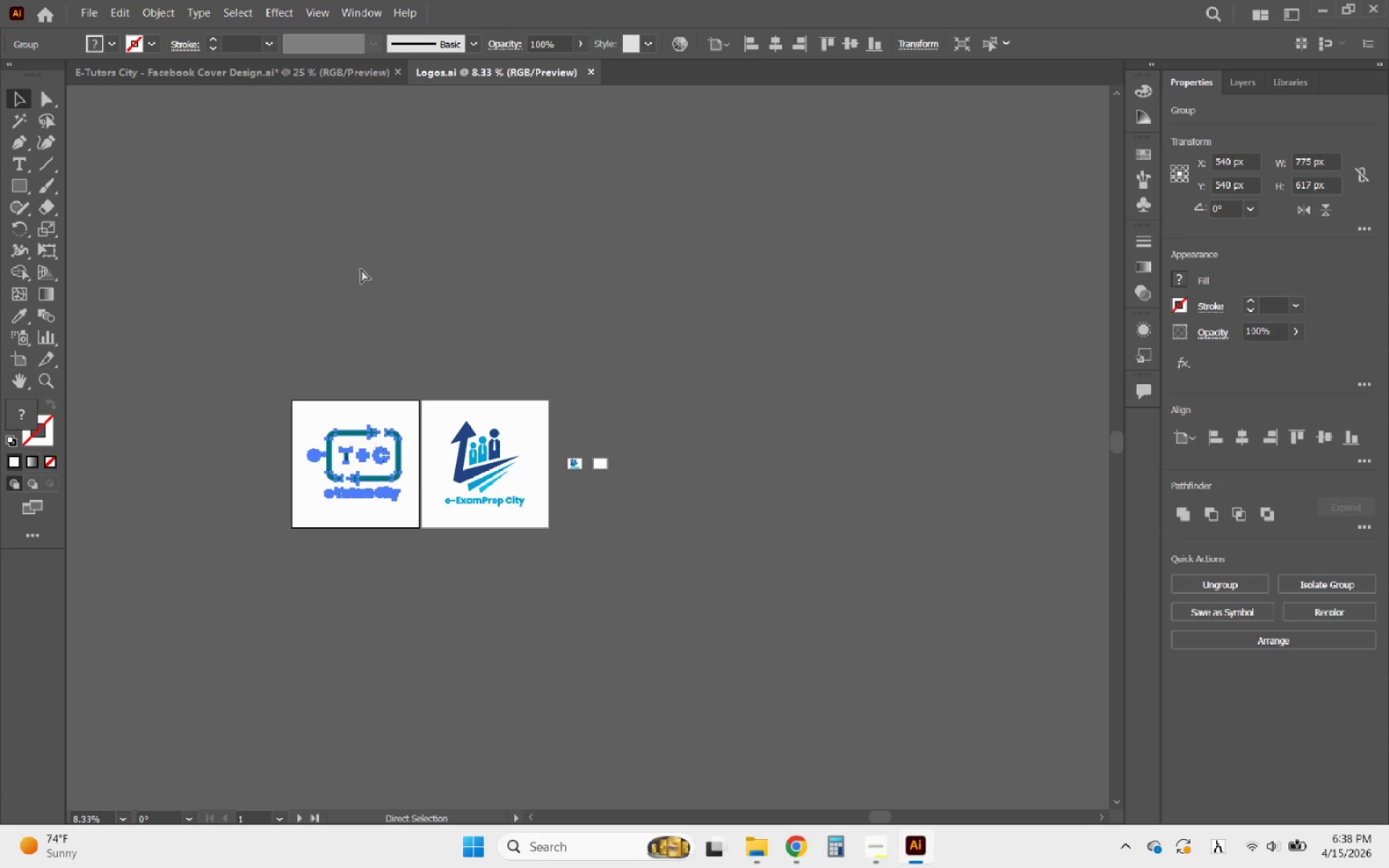 
key(Control+C)
 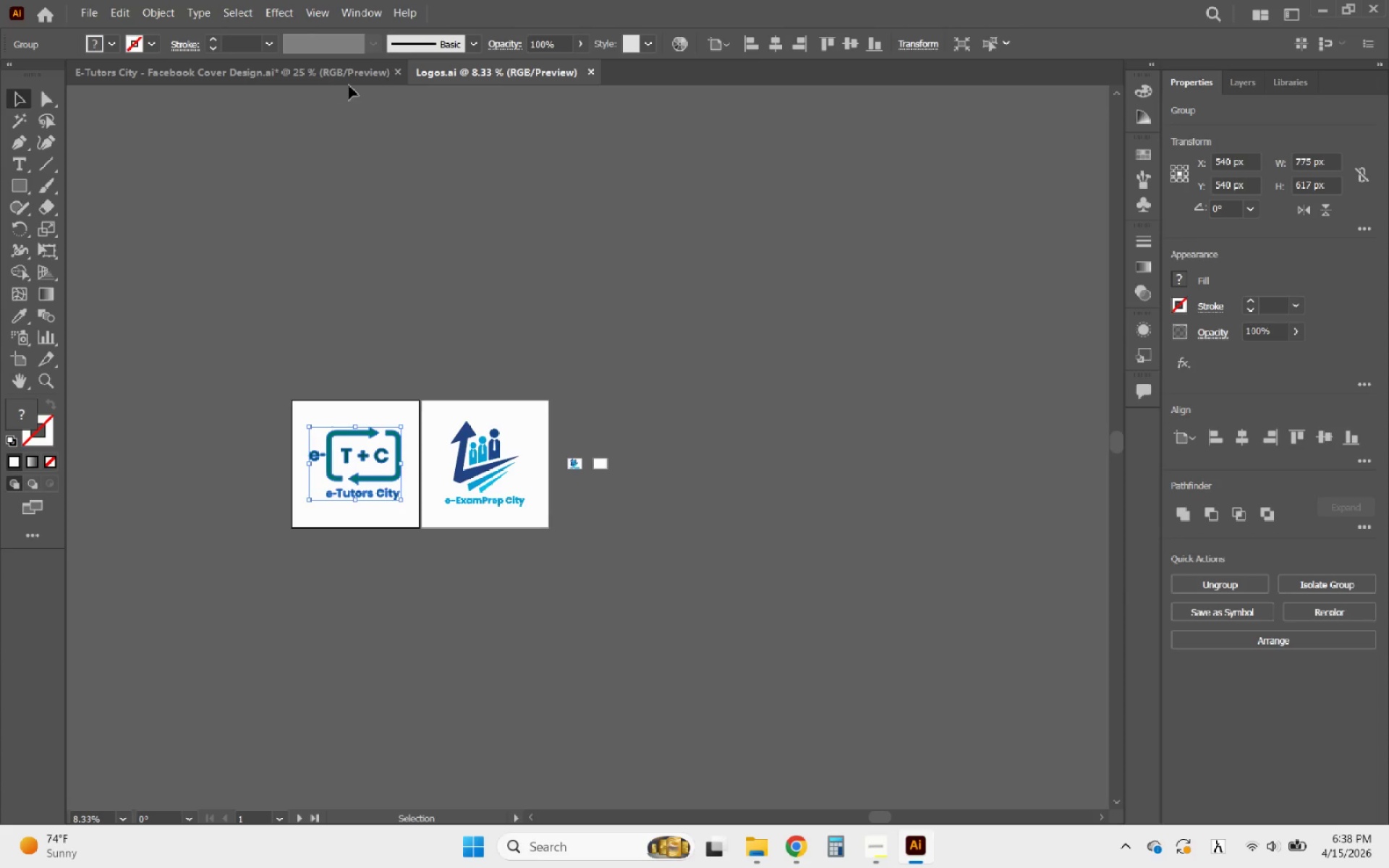 
left_click([349, 85])
 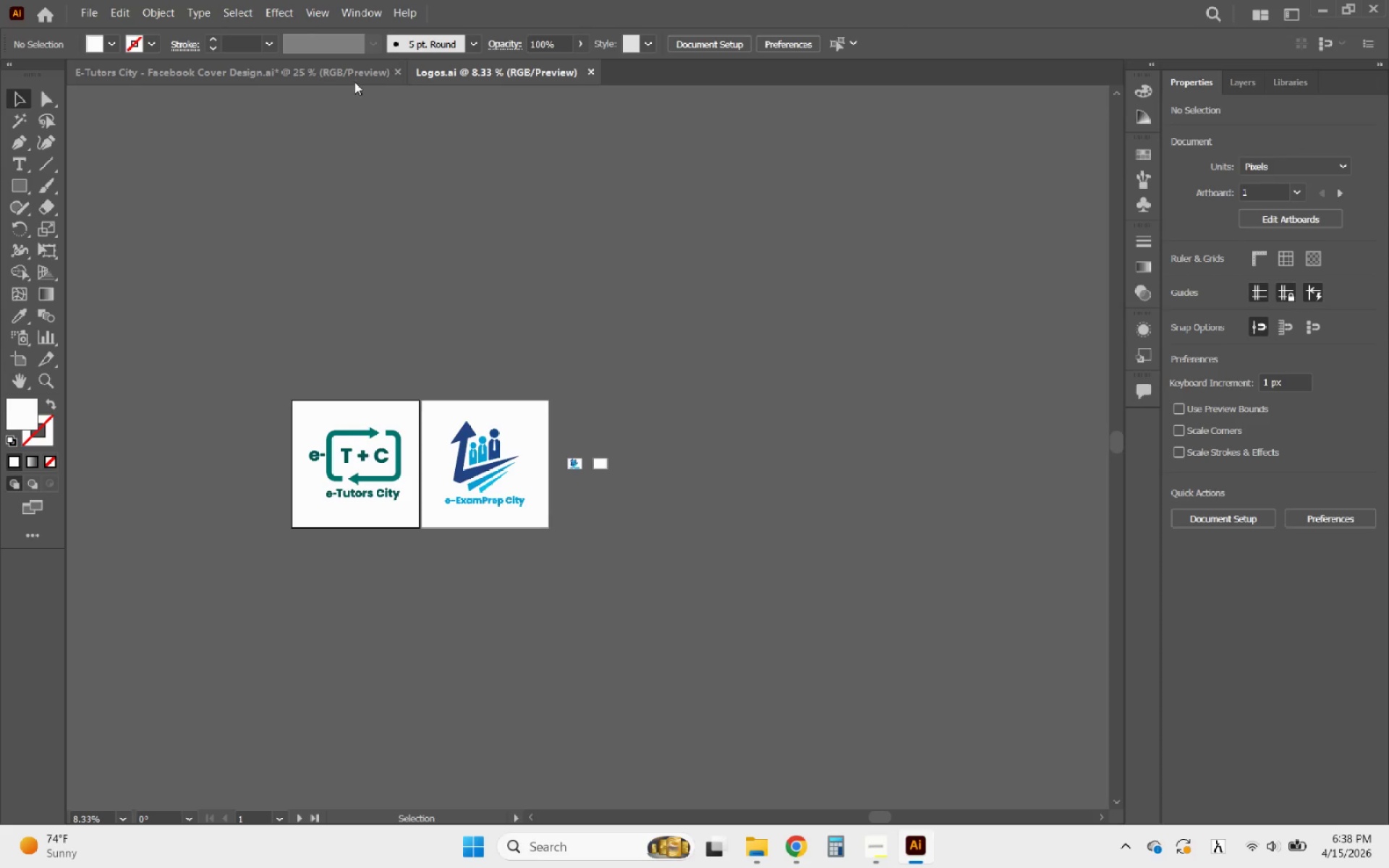 
left_click([356, 80])
 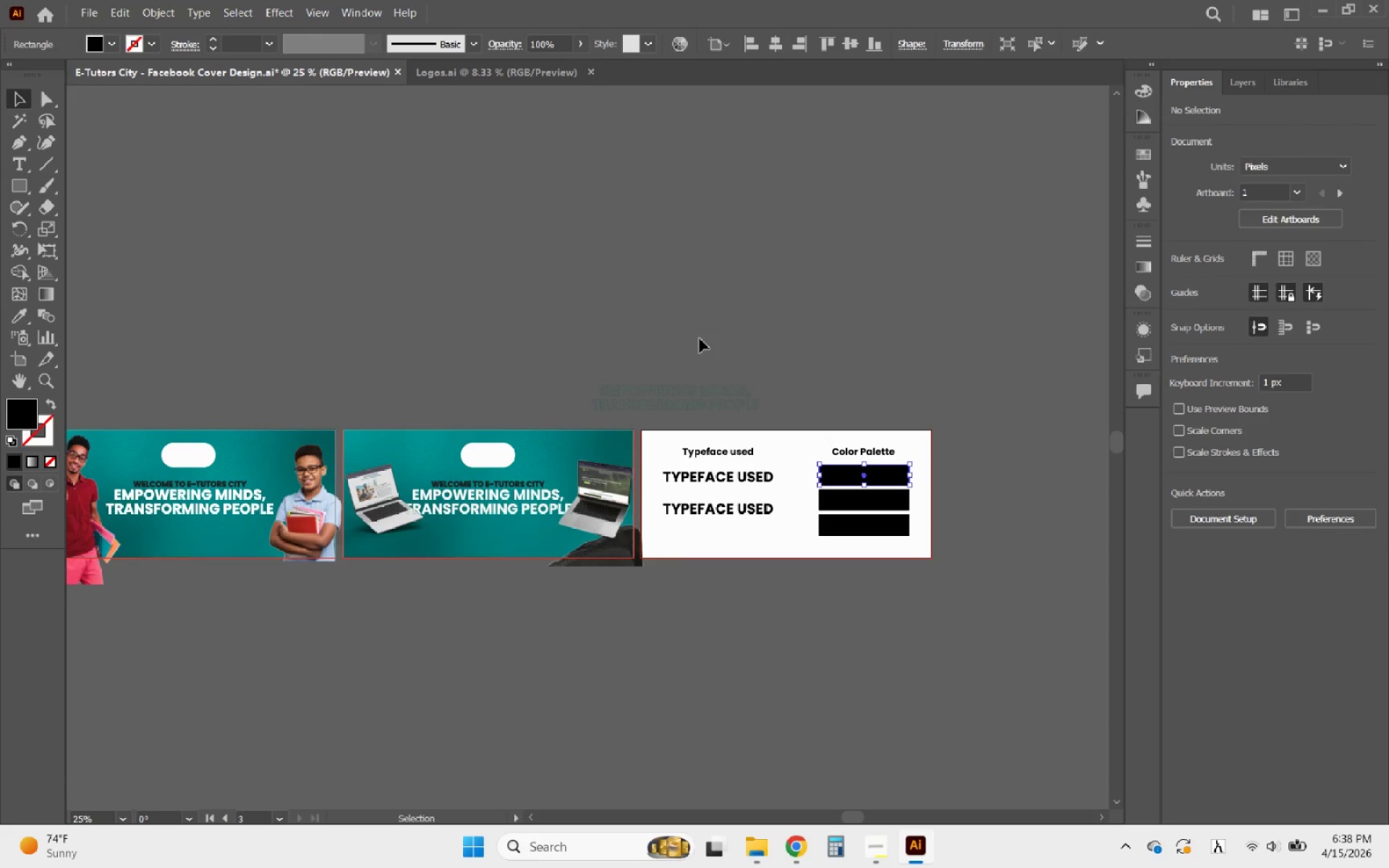 
key(Control+V)
 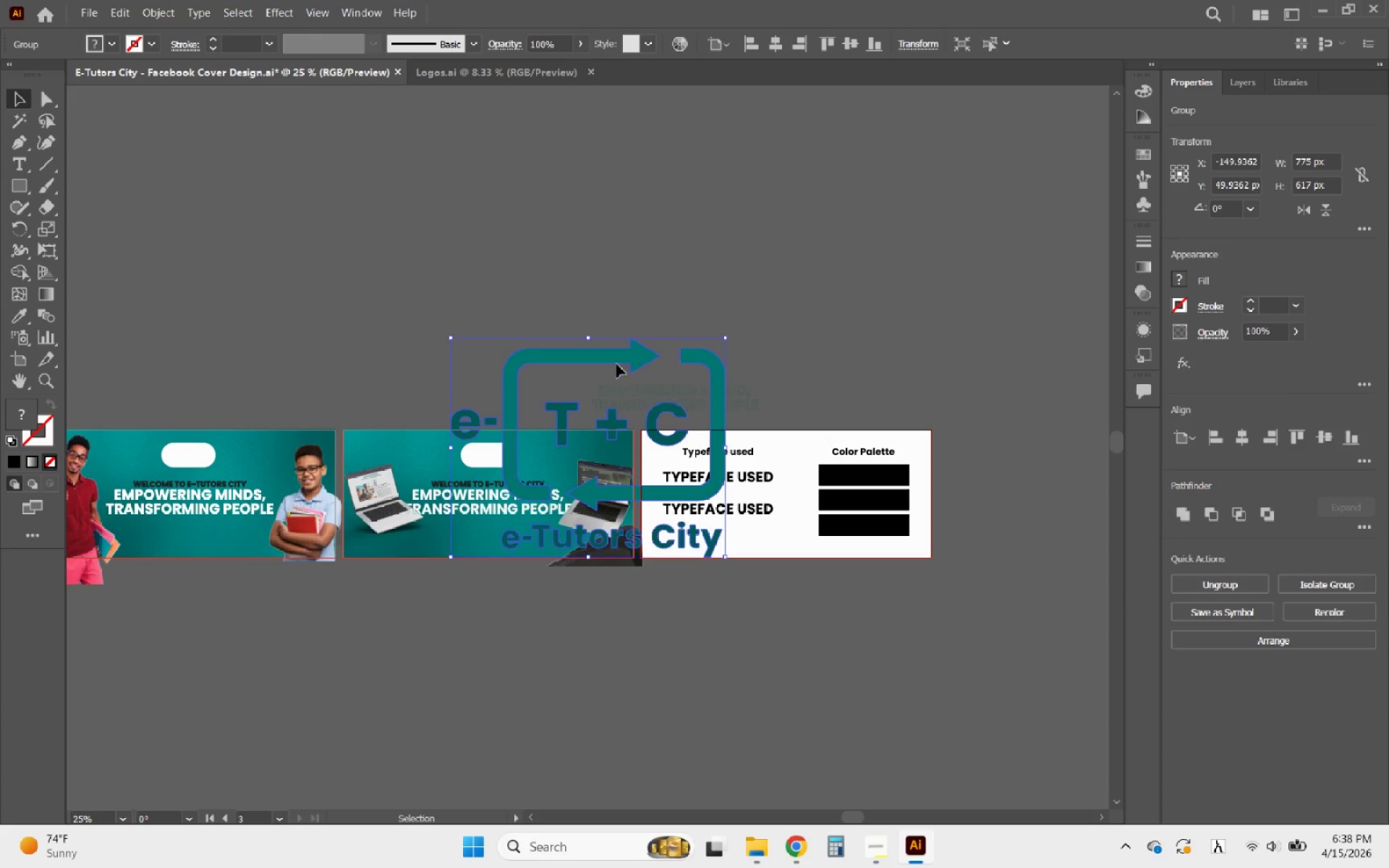 
left_click_drag(start_coordinate=[640, 349], to_coordinate=[693, 191])
 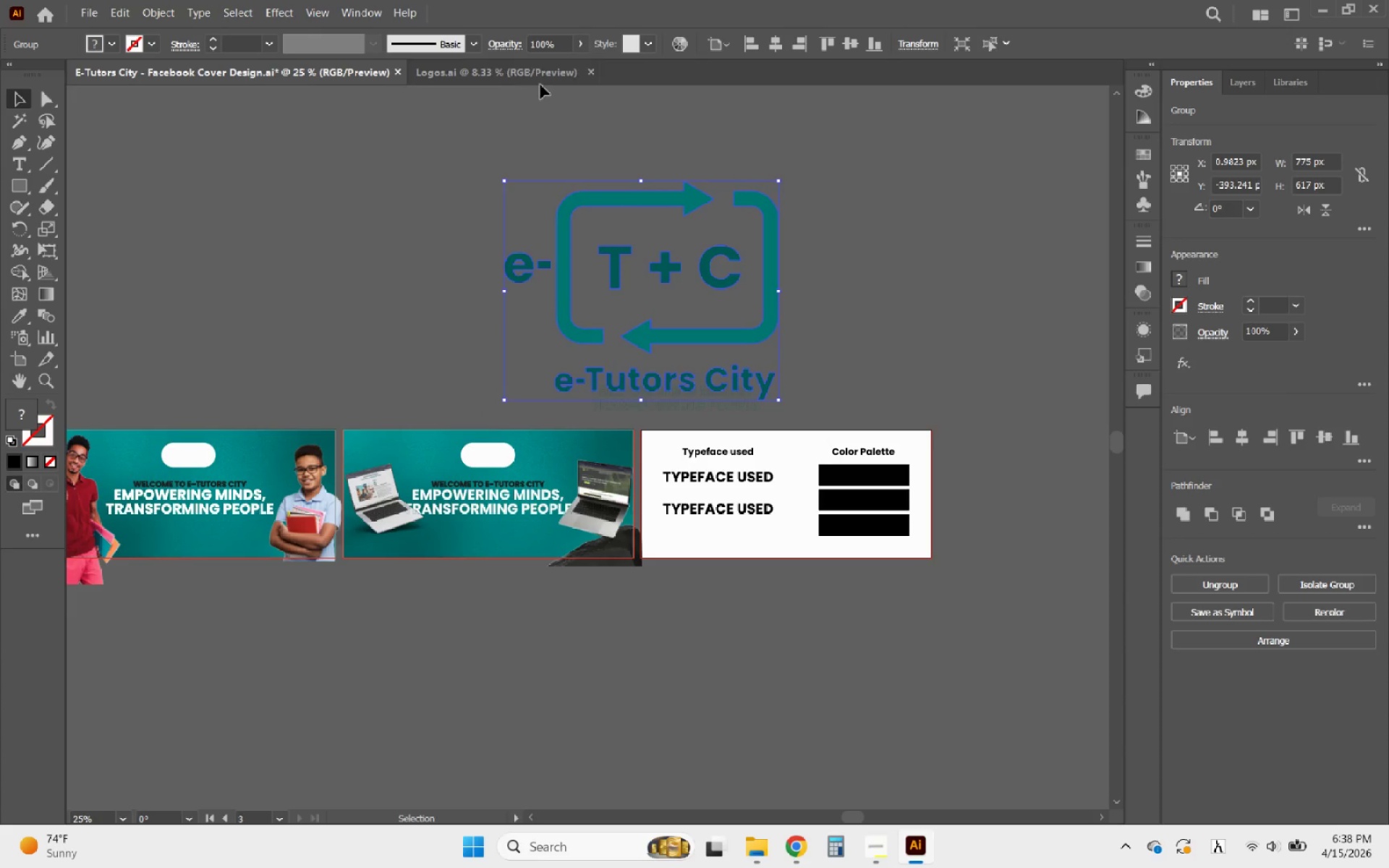 
left_click([523, 74])
 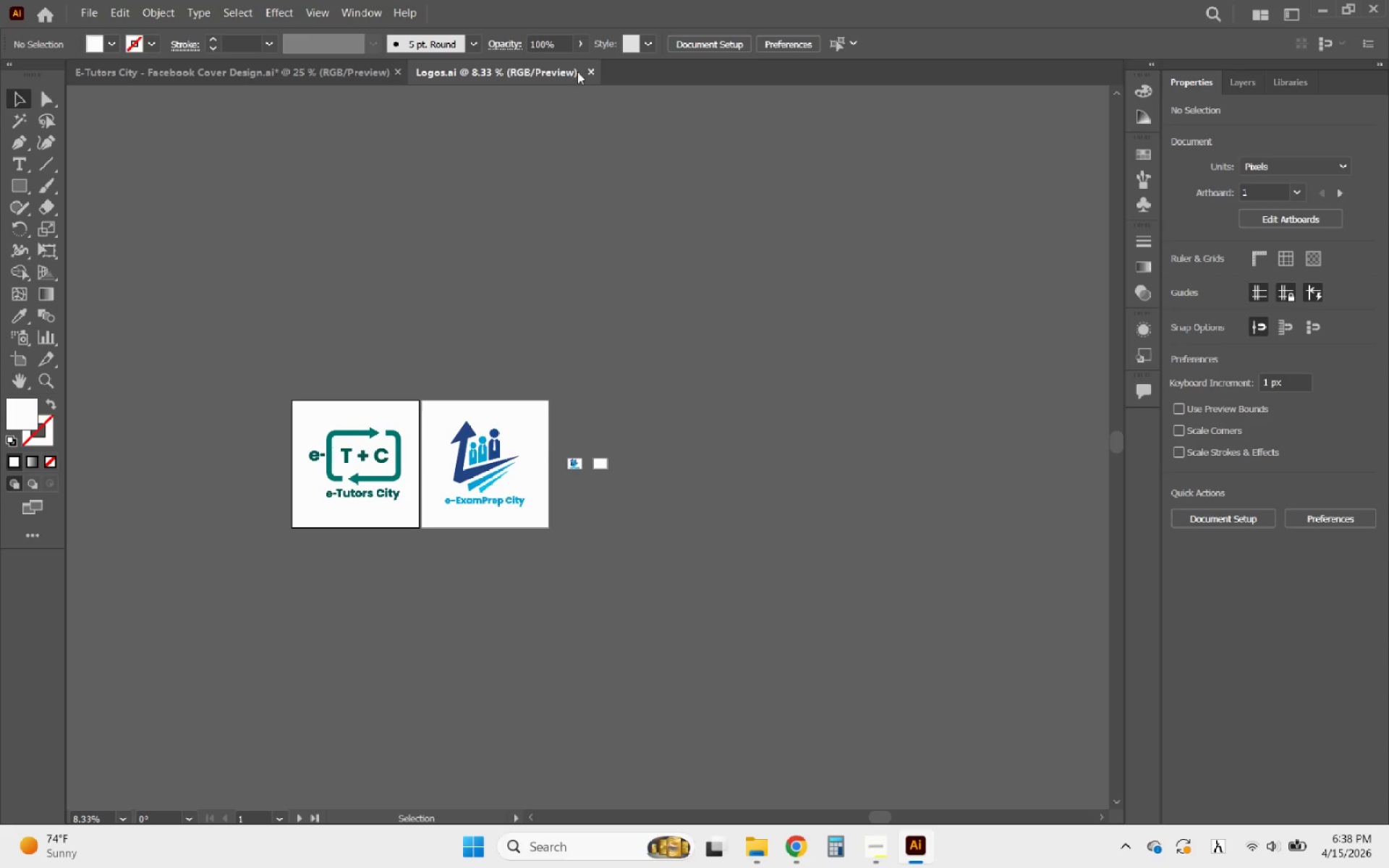 
left_click([587, 70])
 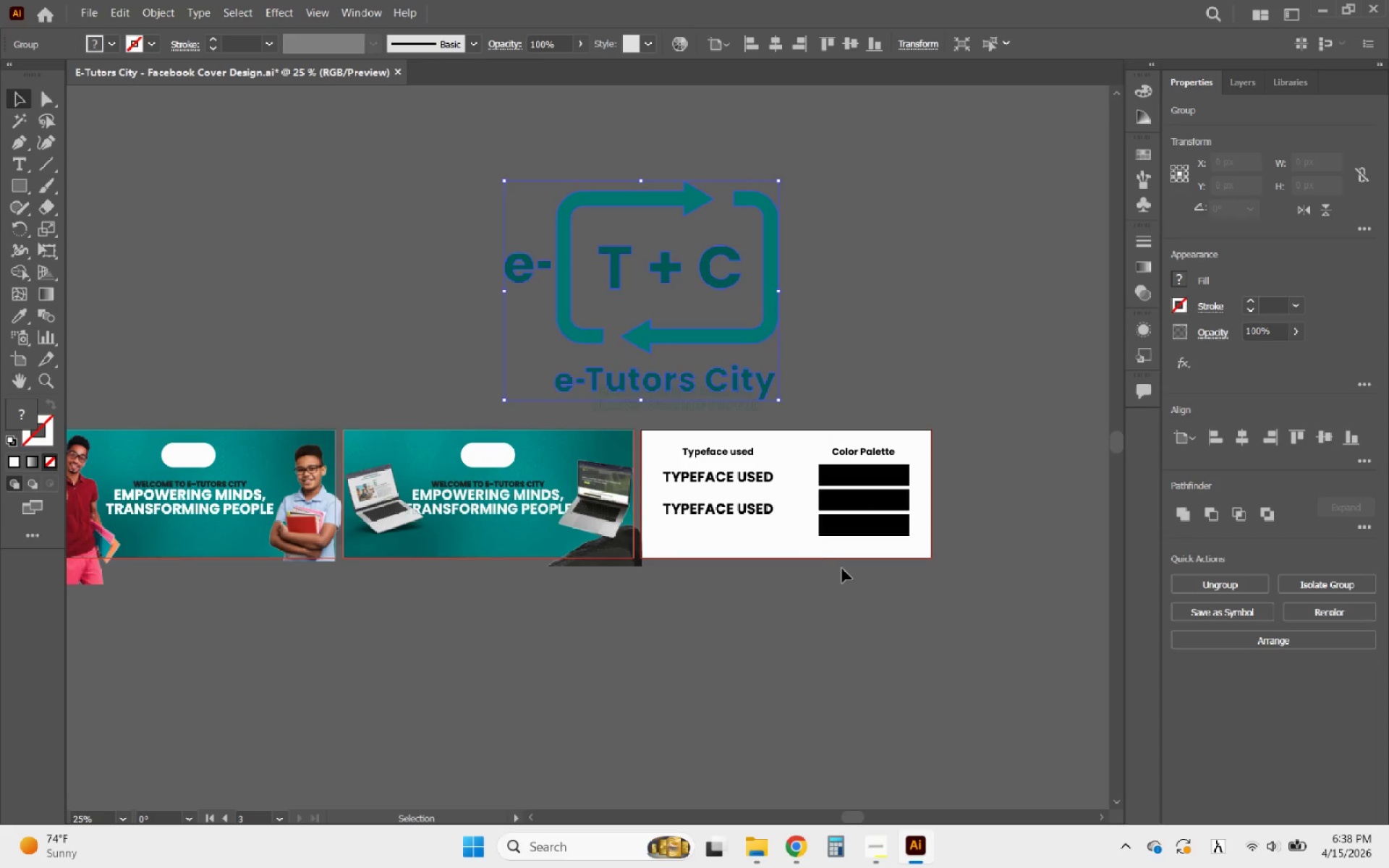 
hold_key(key=AltLeft, duration=0.34)
 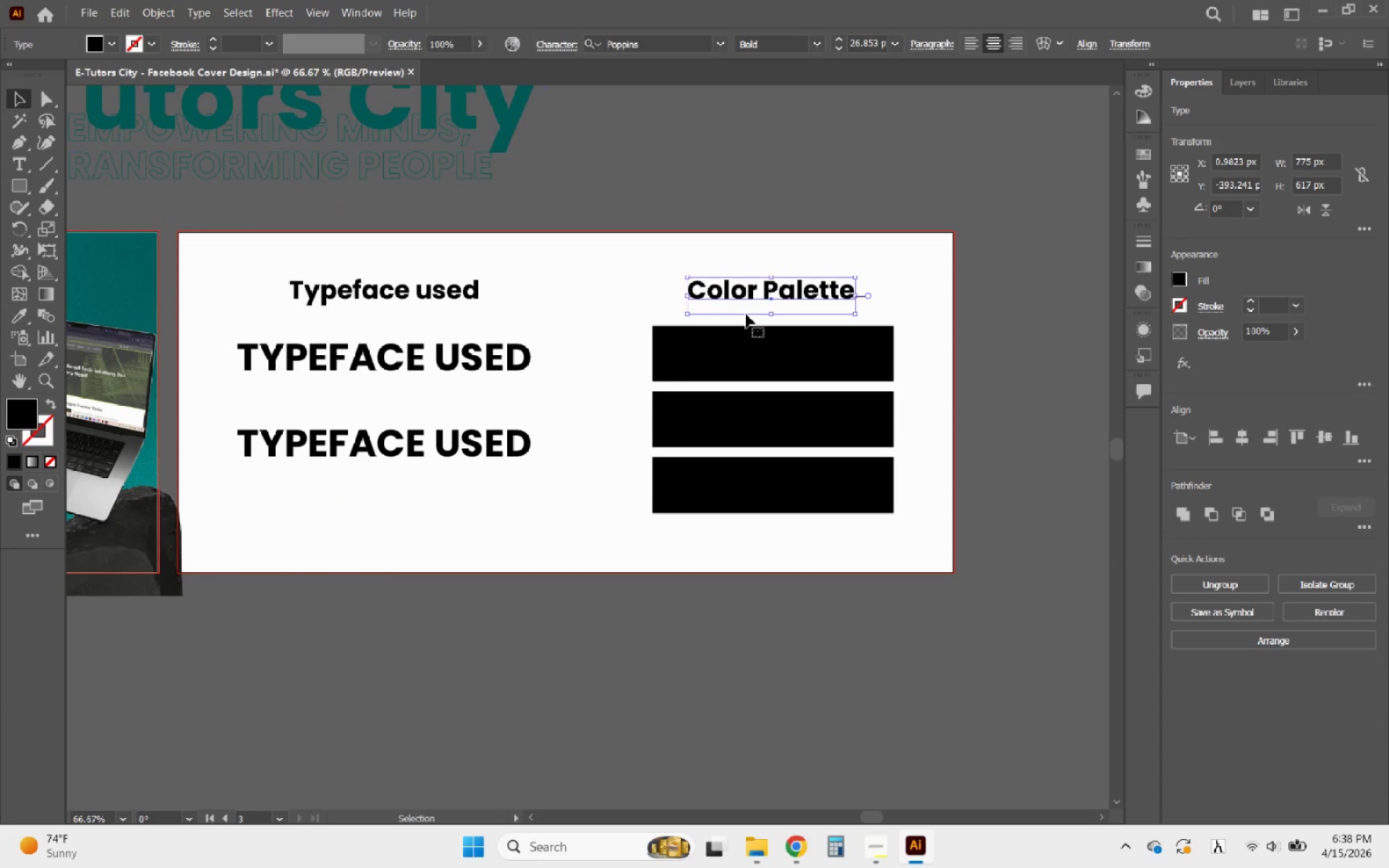 
left_click([746, 314])
 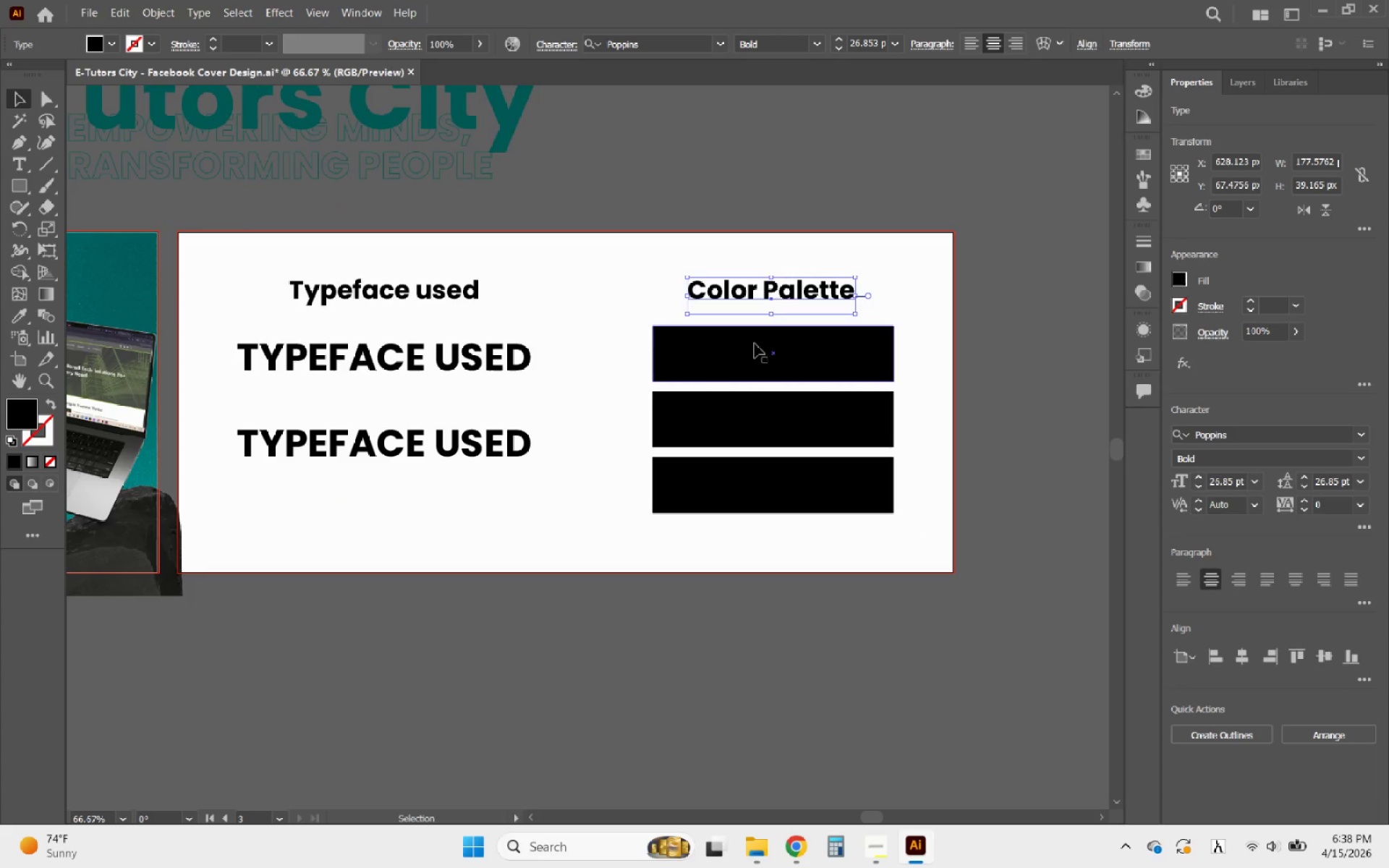 
scroll: coordinate [917, 544], scroll_direction: up, amount: 3.0
 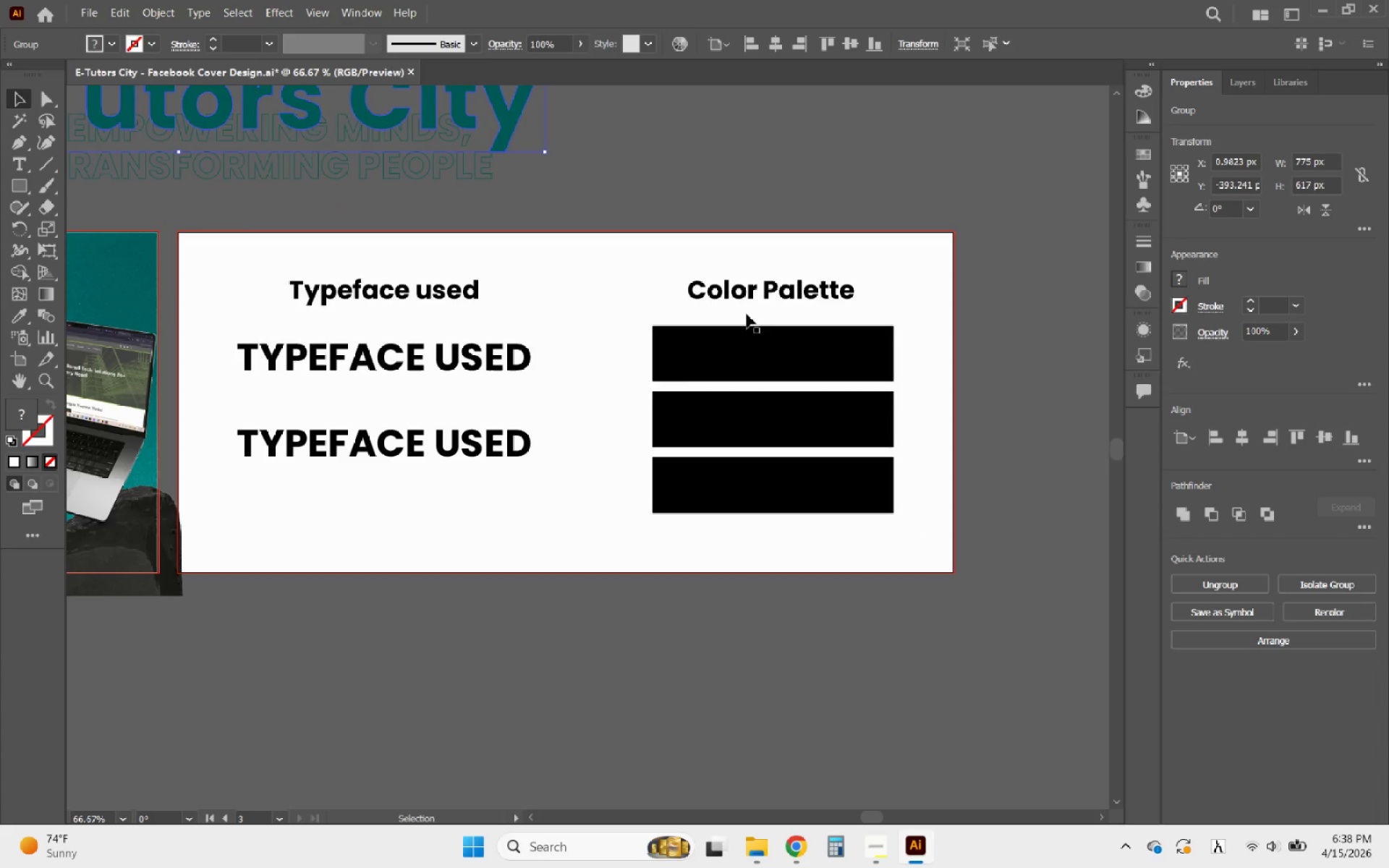 
left_click([755, 344])
 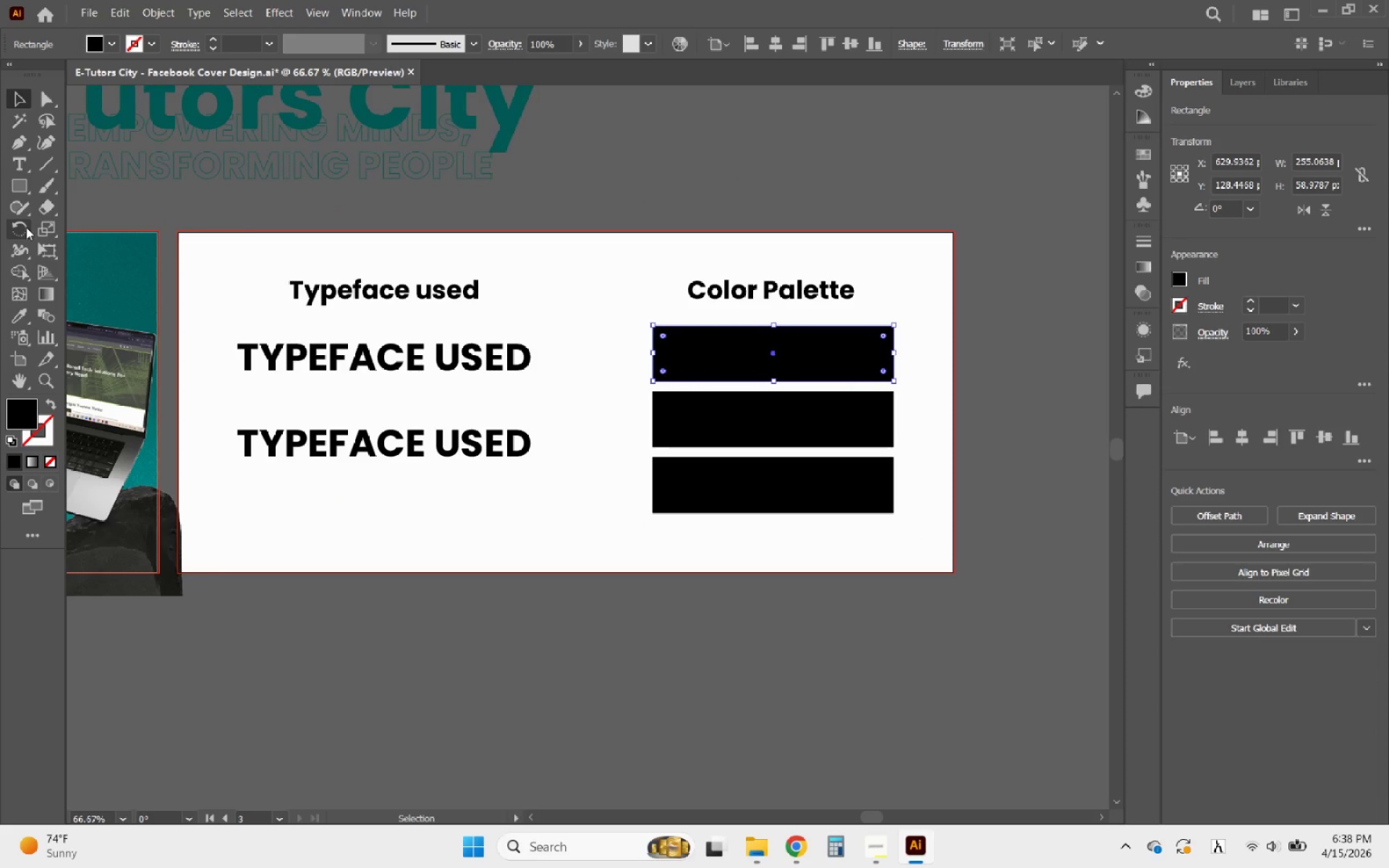 
left_click([20, 311])
 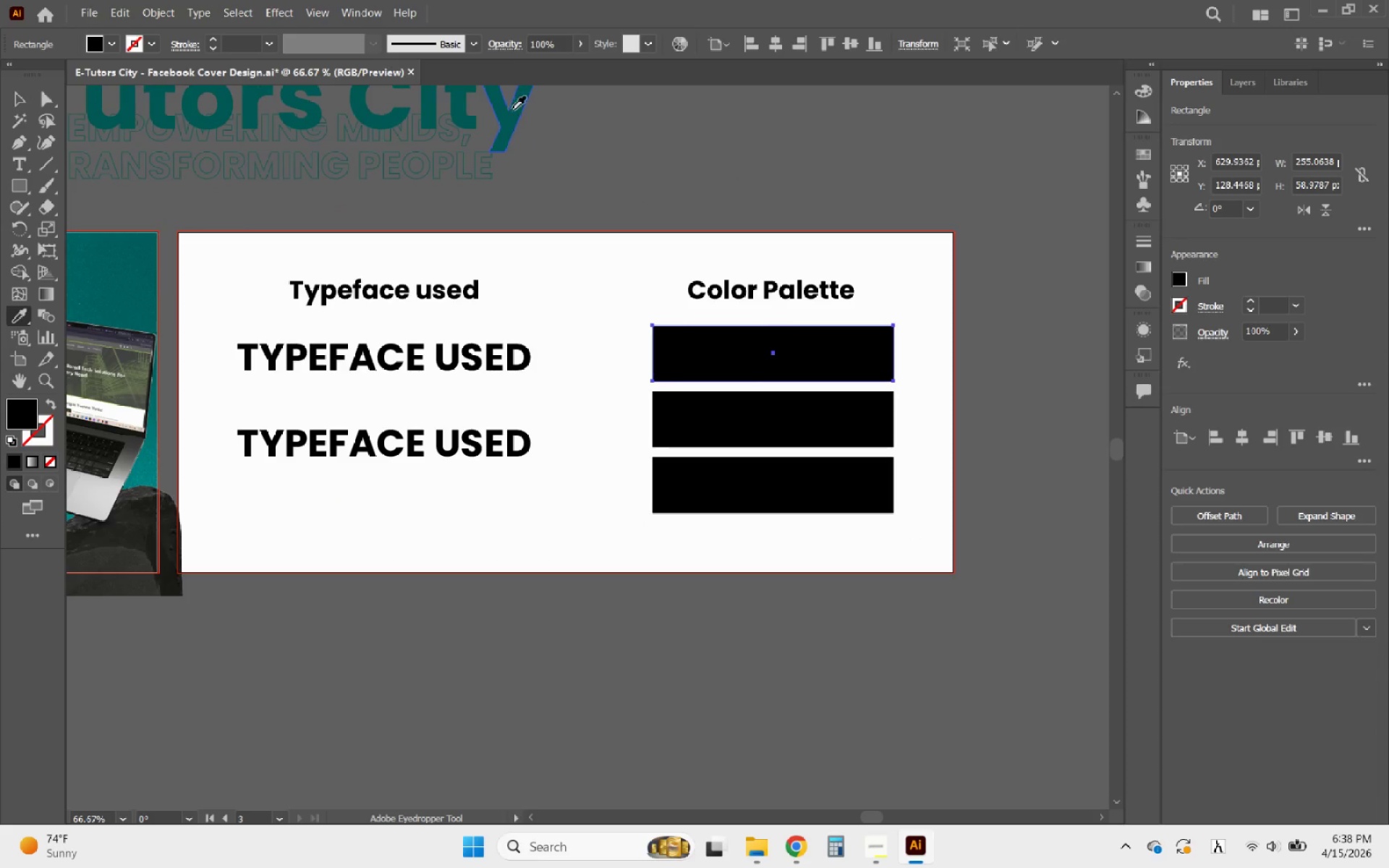 
left_click([517, 112])
 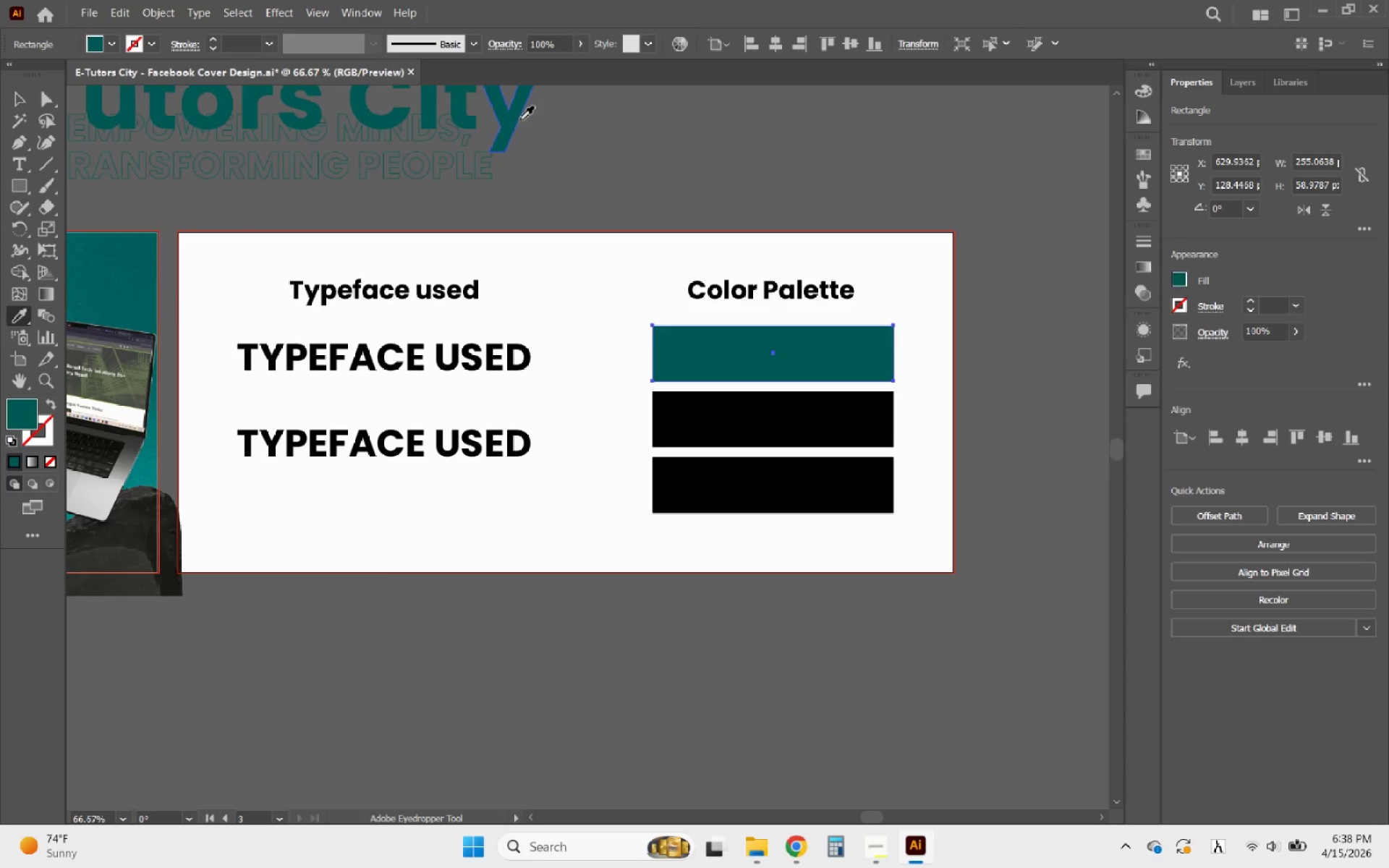 
key(Alt+AltLeft)
 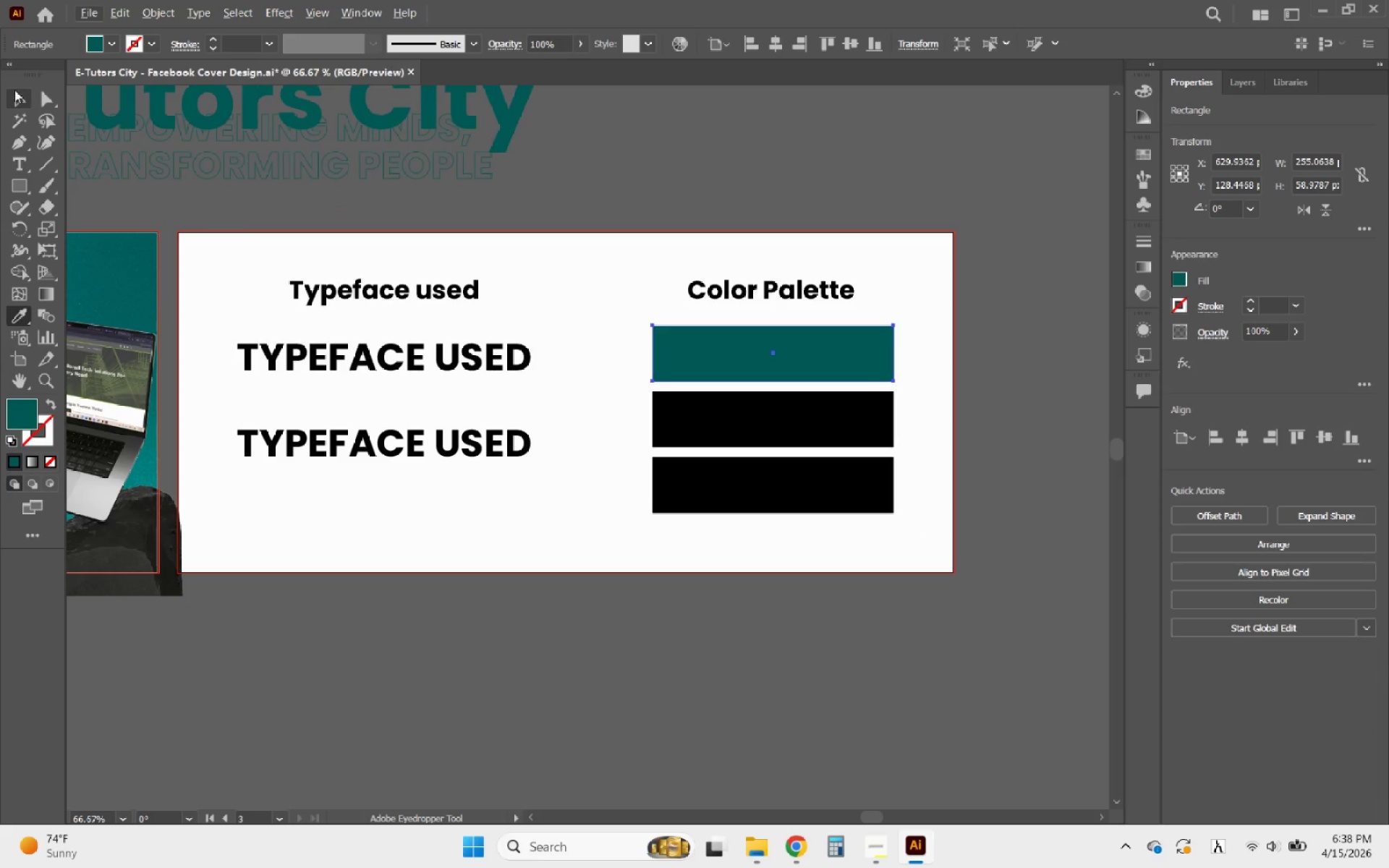 
left_click([12, 93])
 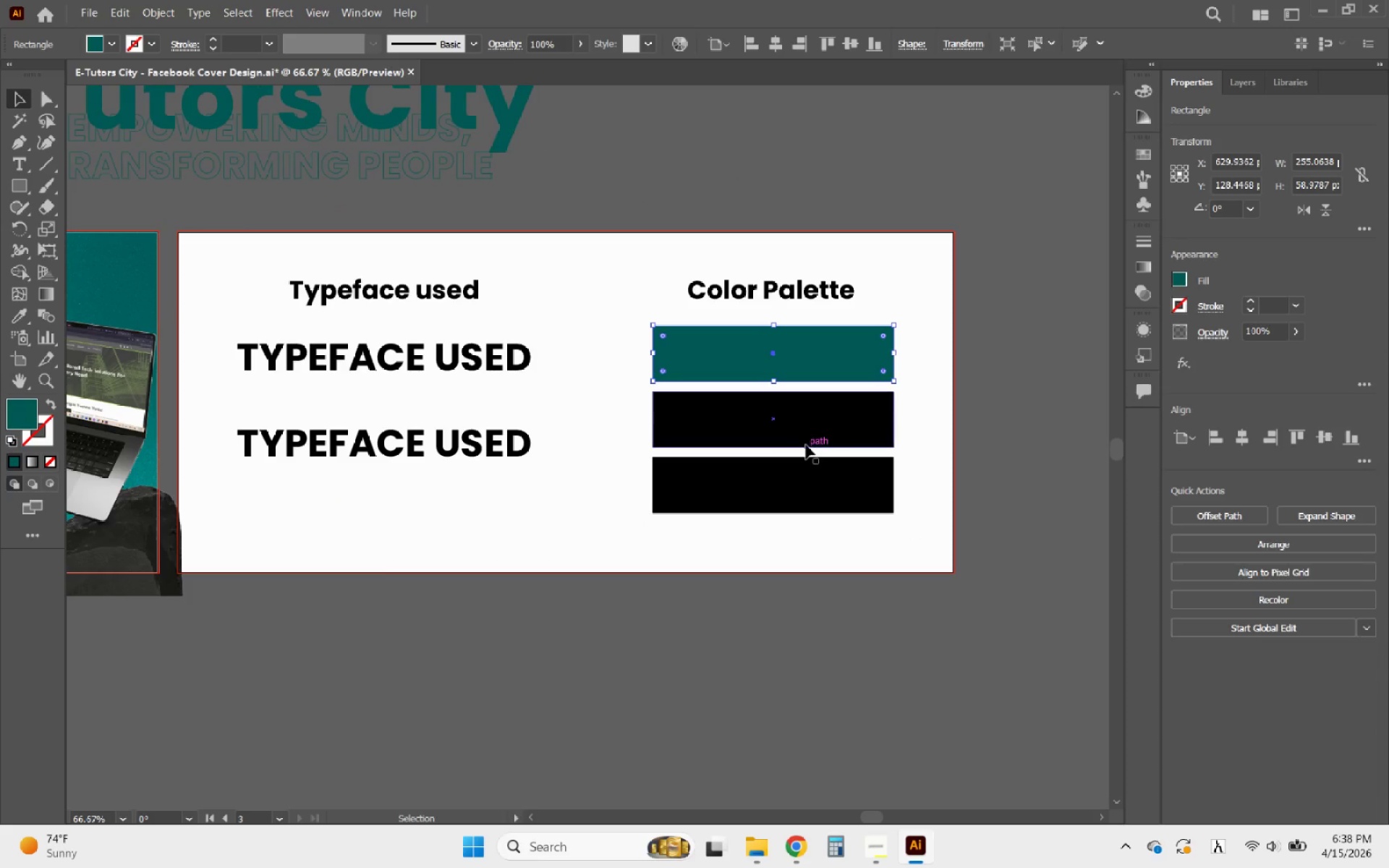 
left_click([806, 445])
 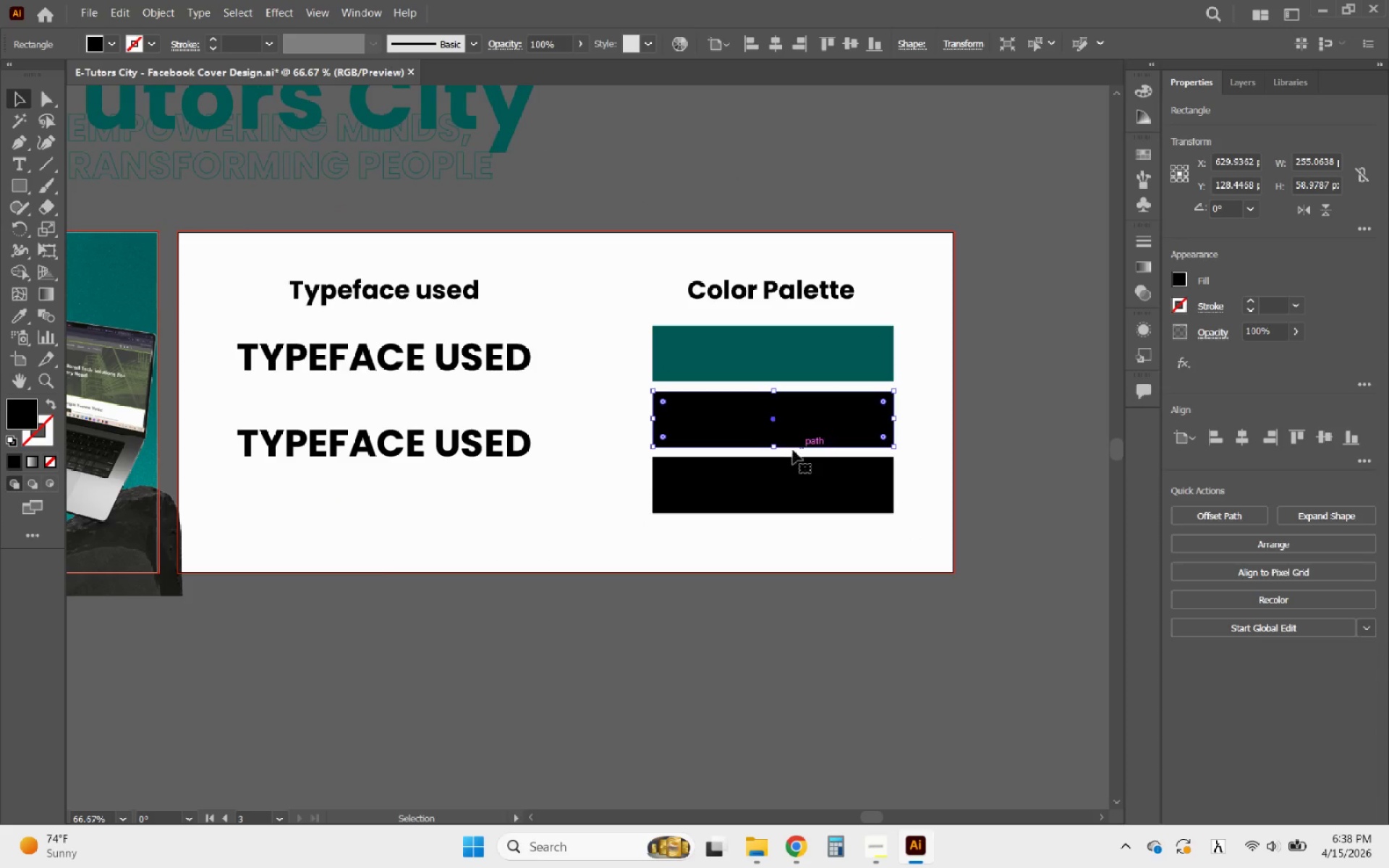 
hold_key(key=AltLeft, duration=0.44)
scroll: coordinate [777, 535], scroll_direction: down, amount: 2.0
 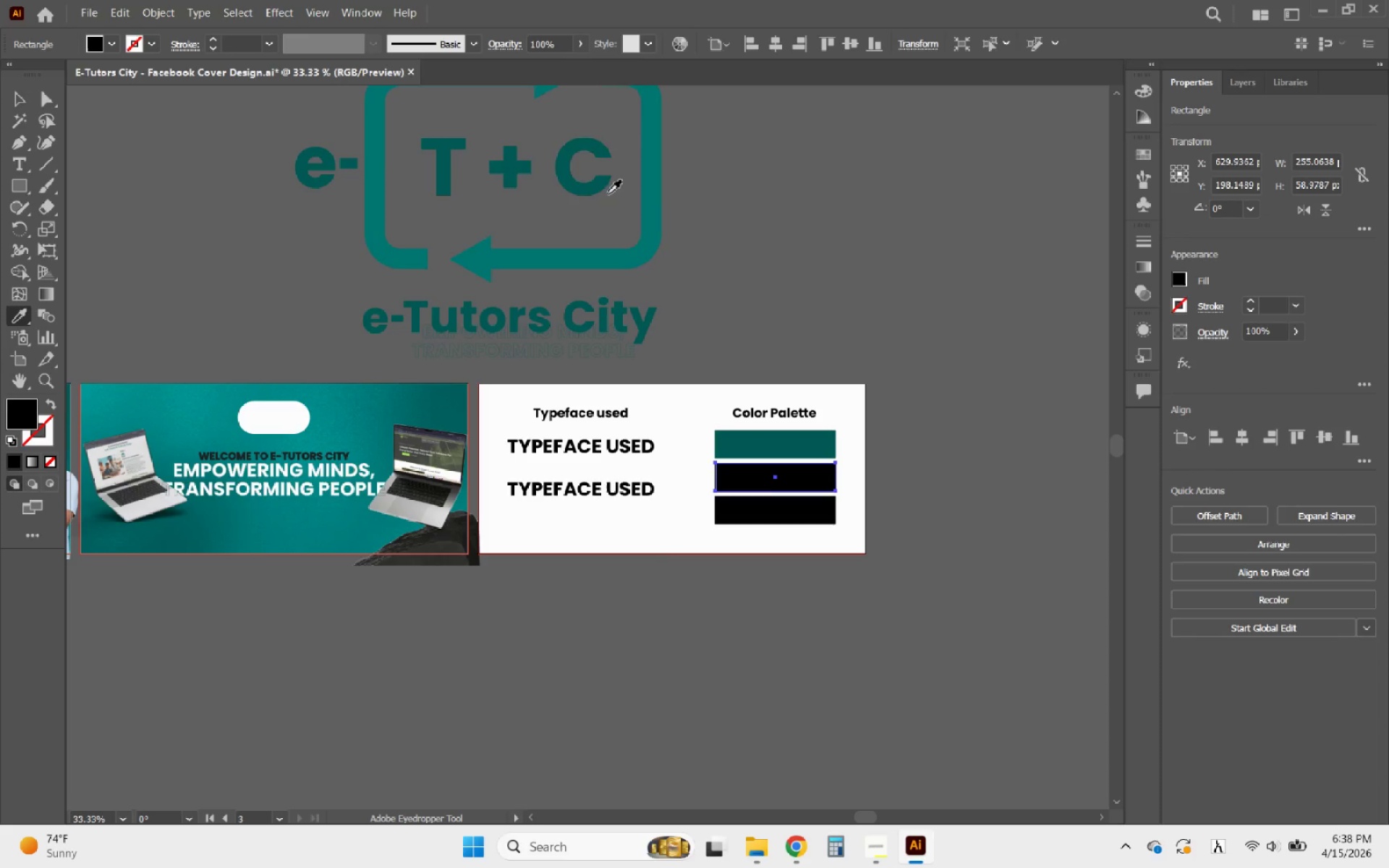 
left_click([648, 175])
 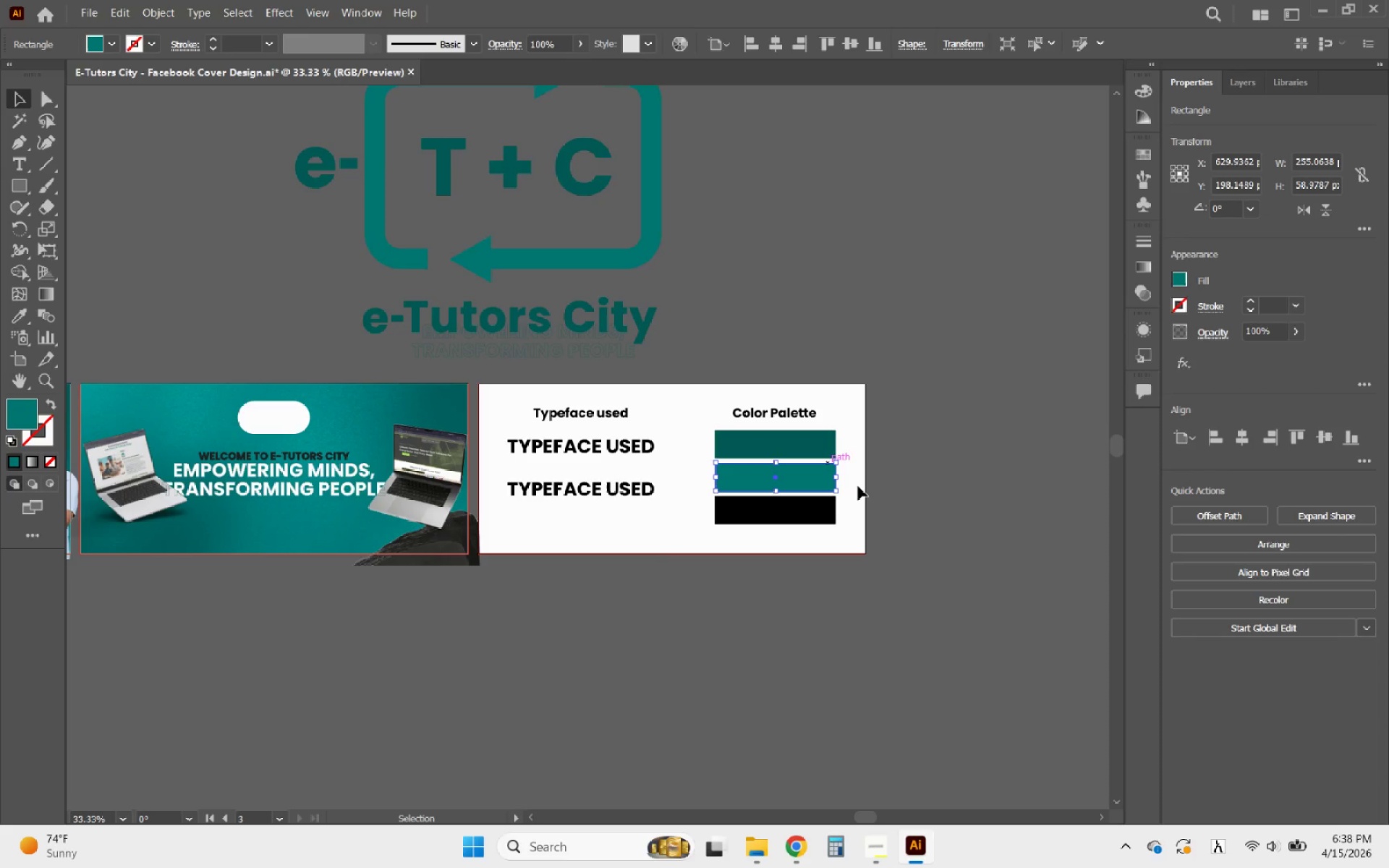 
left_click([813, 507])
 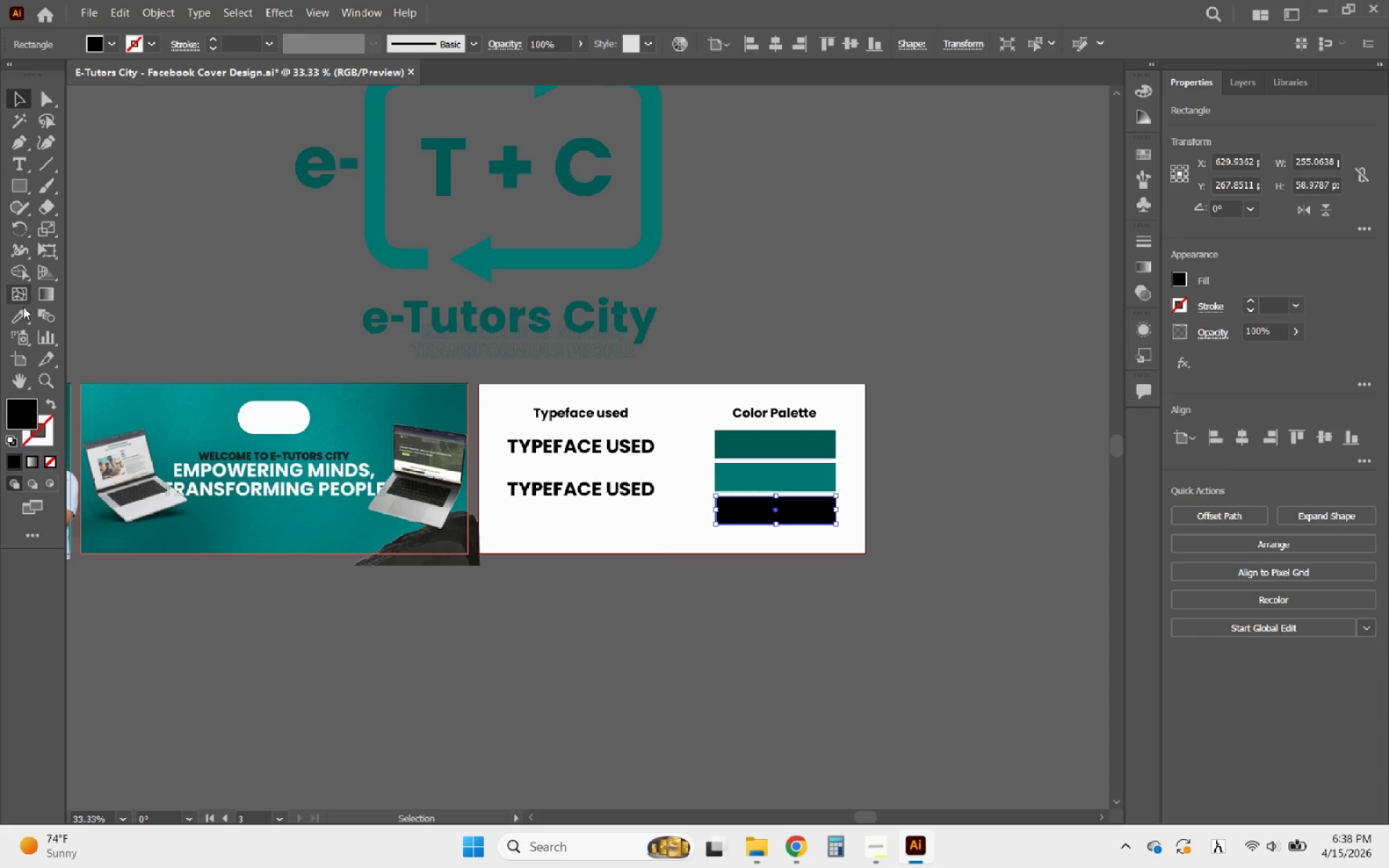 
left_click_drag(start_coordinate=[23, 311], to_coordinate=[25, 315])
 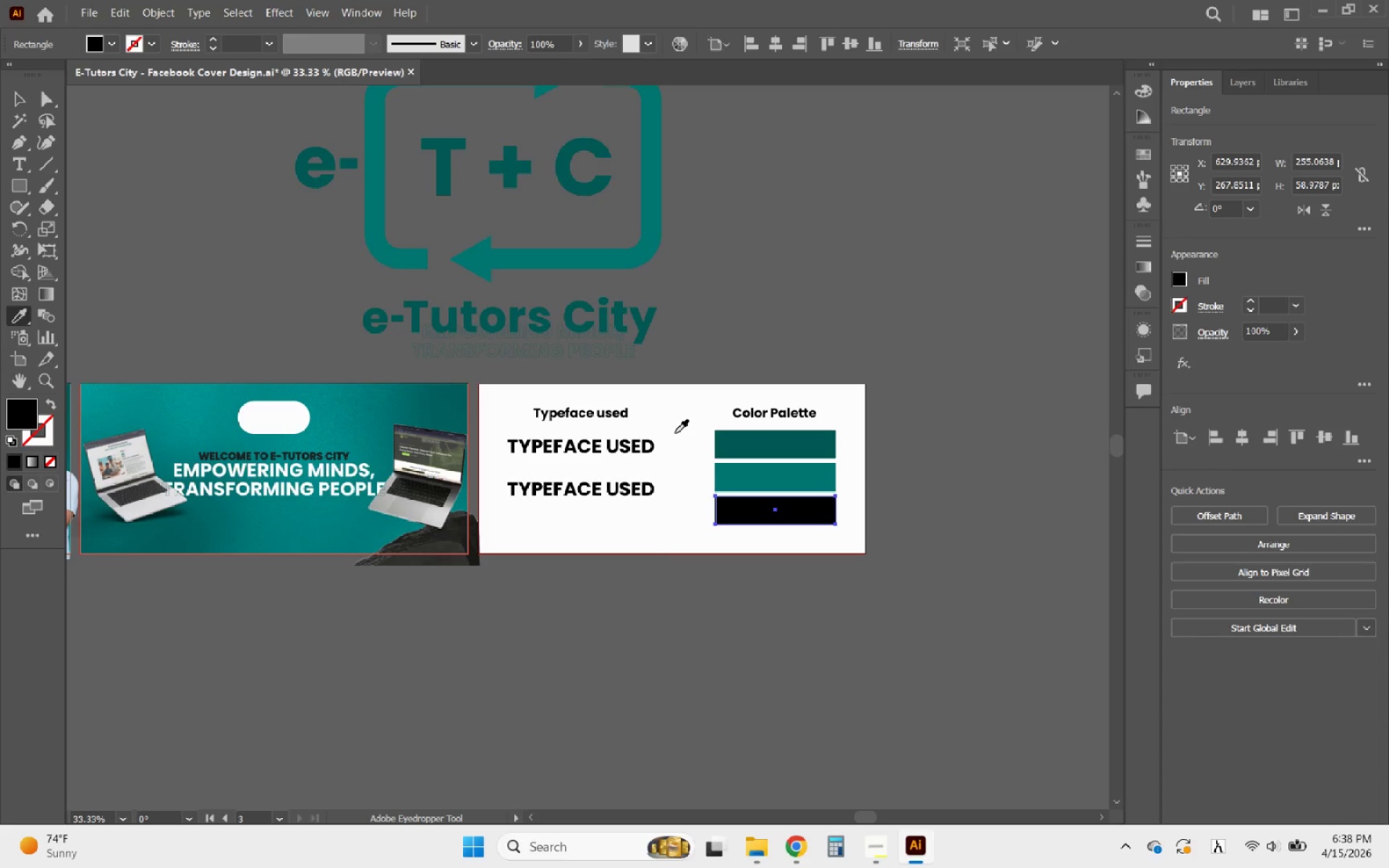 
left_click([675, 433])
 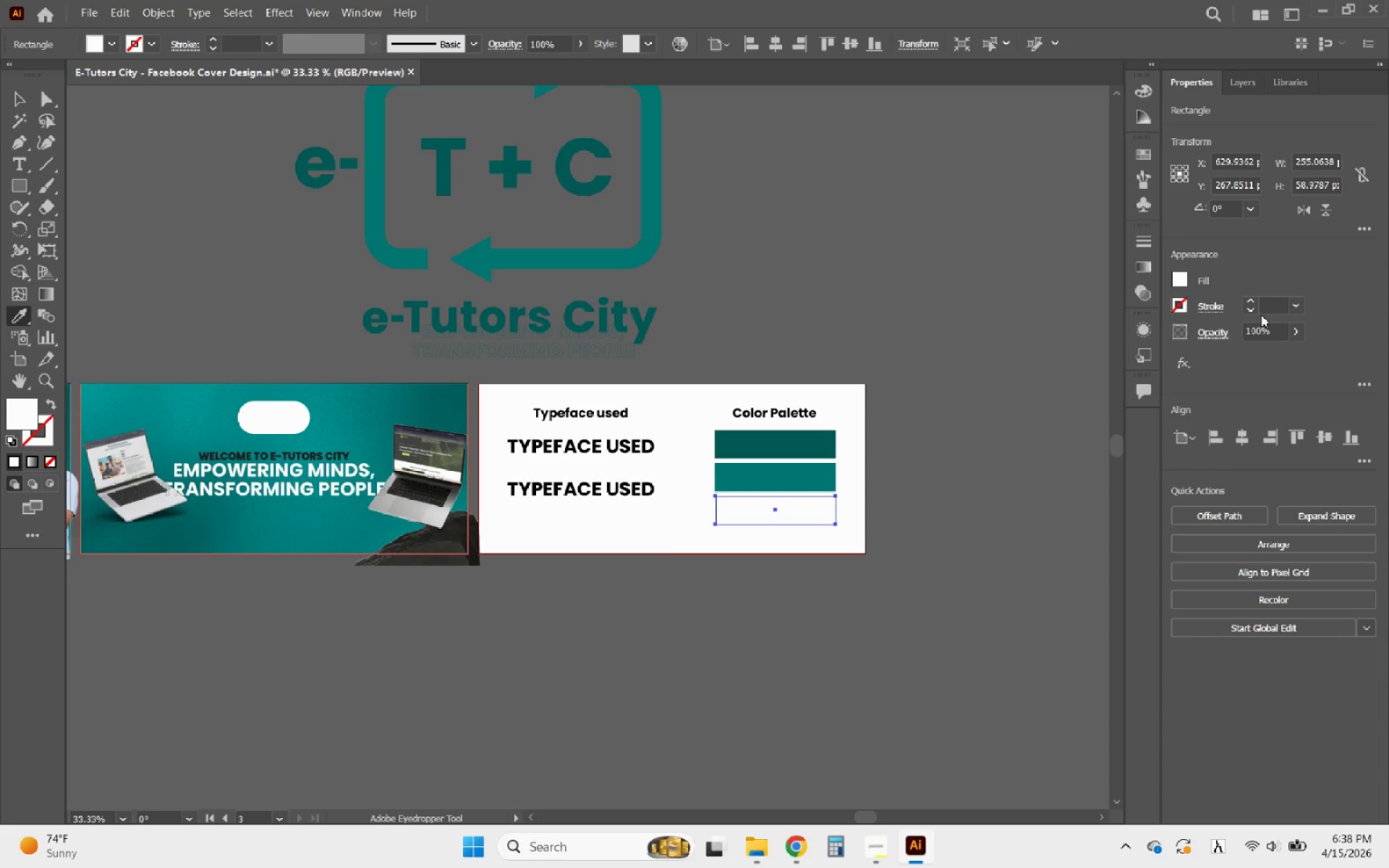 
left_click([1254, 303])
 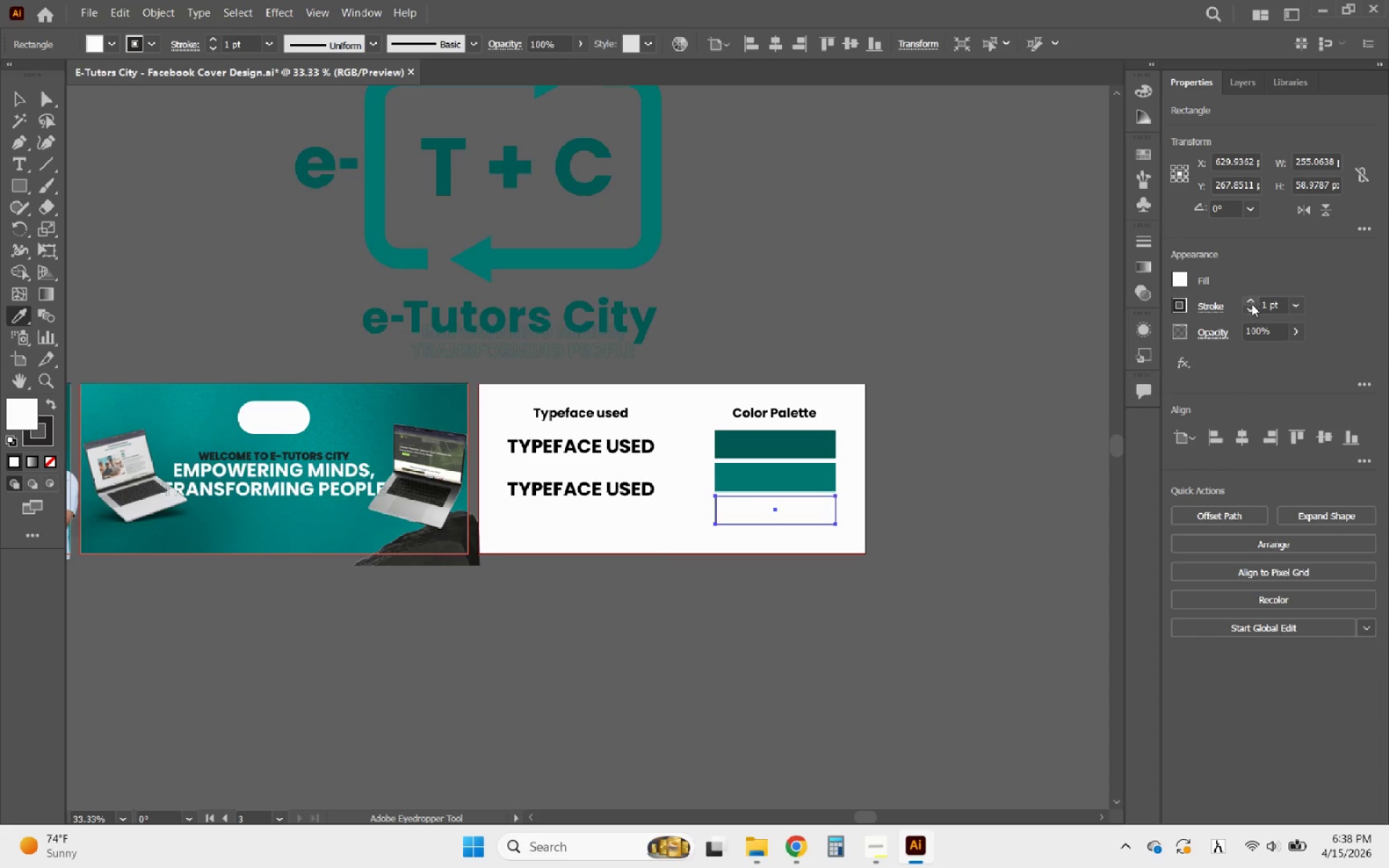 
hold_key(key=AltLeft, duration=0.34)
scroll: coordinate [790, 529], scroll_direction: up, amount: 3.0
 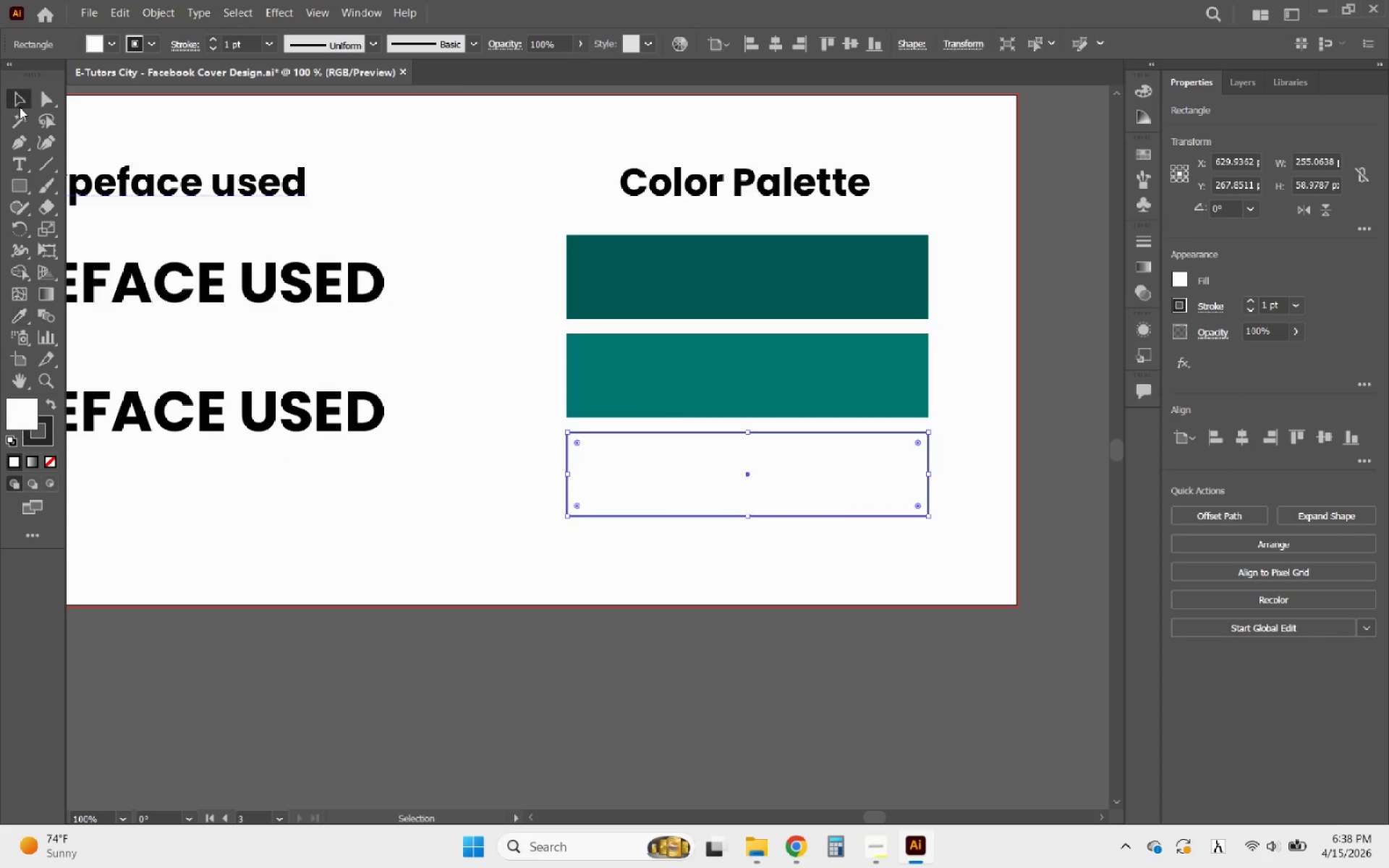 
double_click([532, 591])
 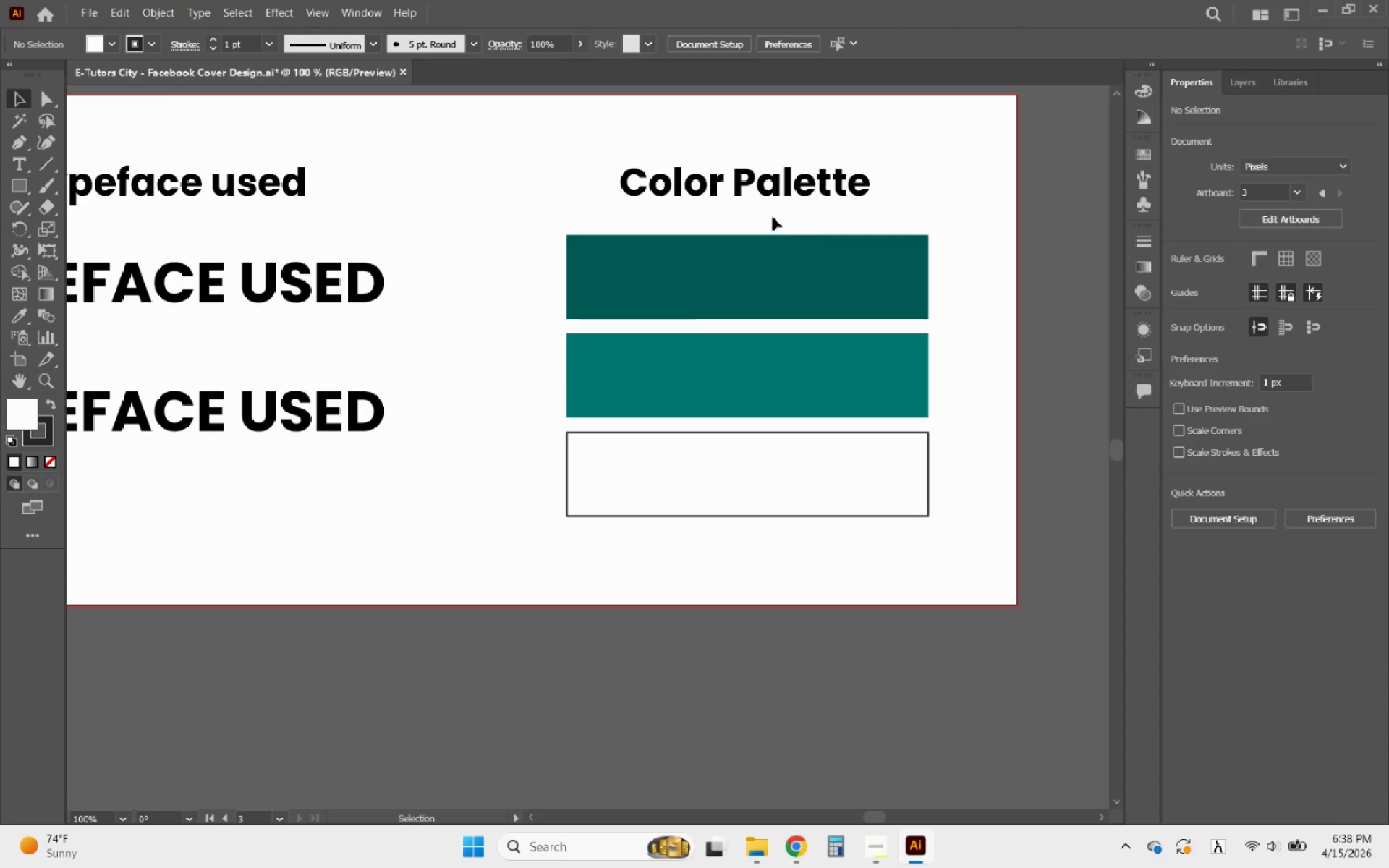 
left_click([782, 190])
 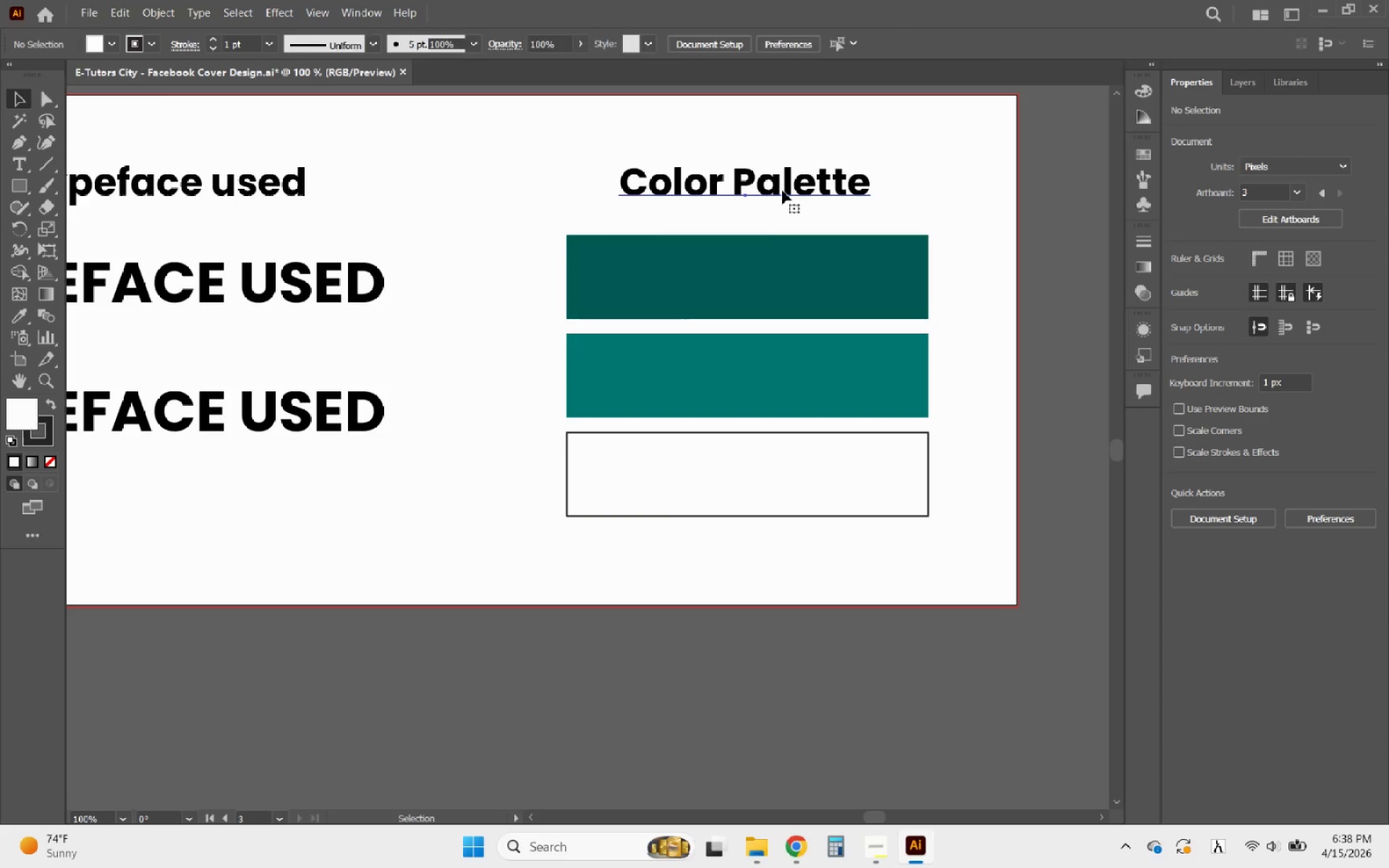 
hold_key(key=AltLeft, duration=0.92)
left_click_drag(start_coordinate=[782, 190], to_coordinate=[820, 286])
 